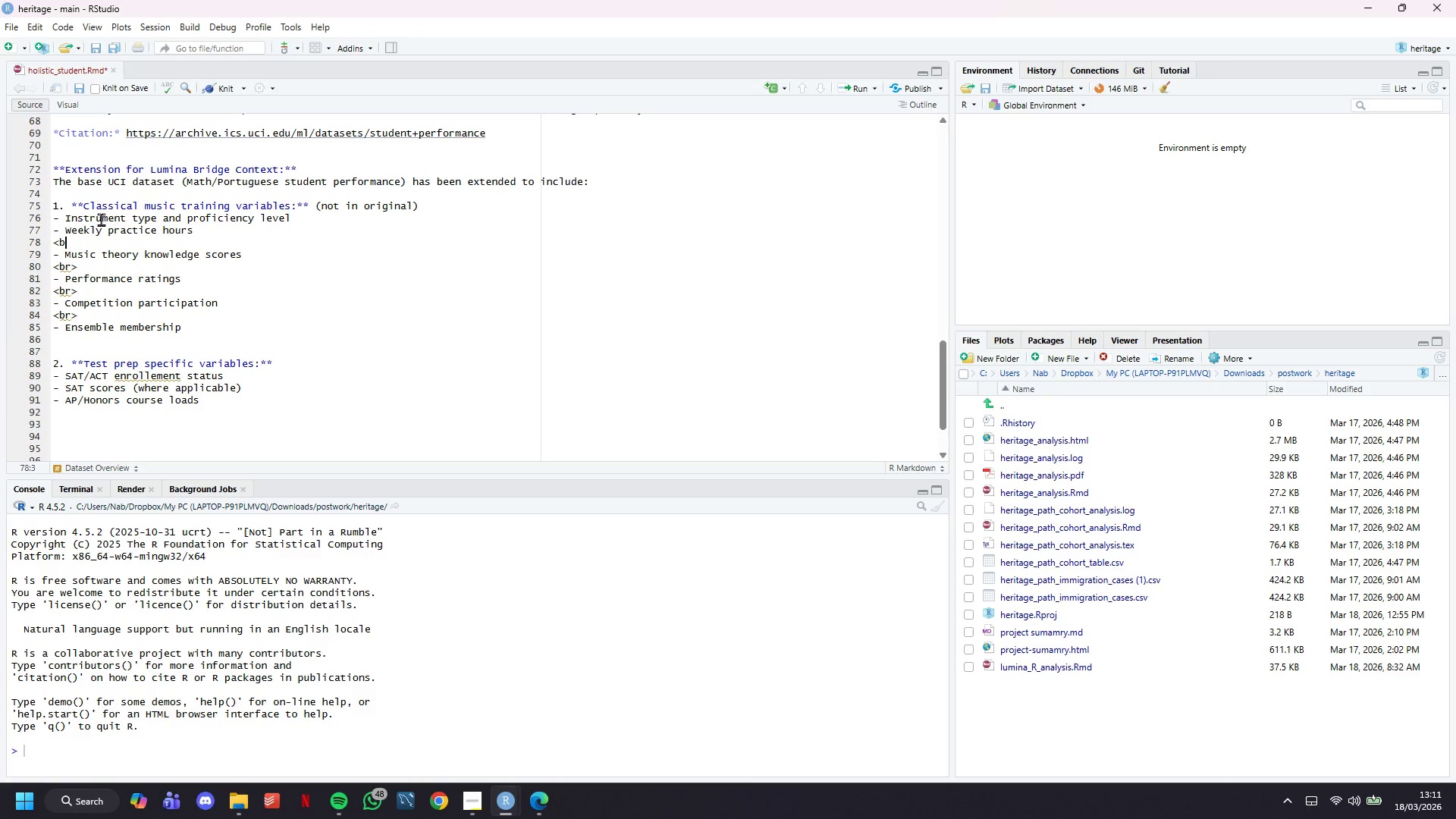 
key(Backspace)
 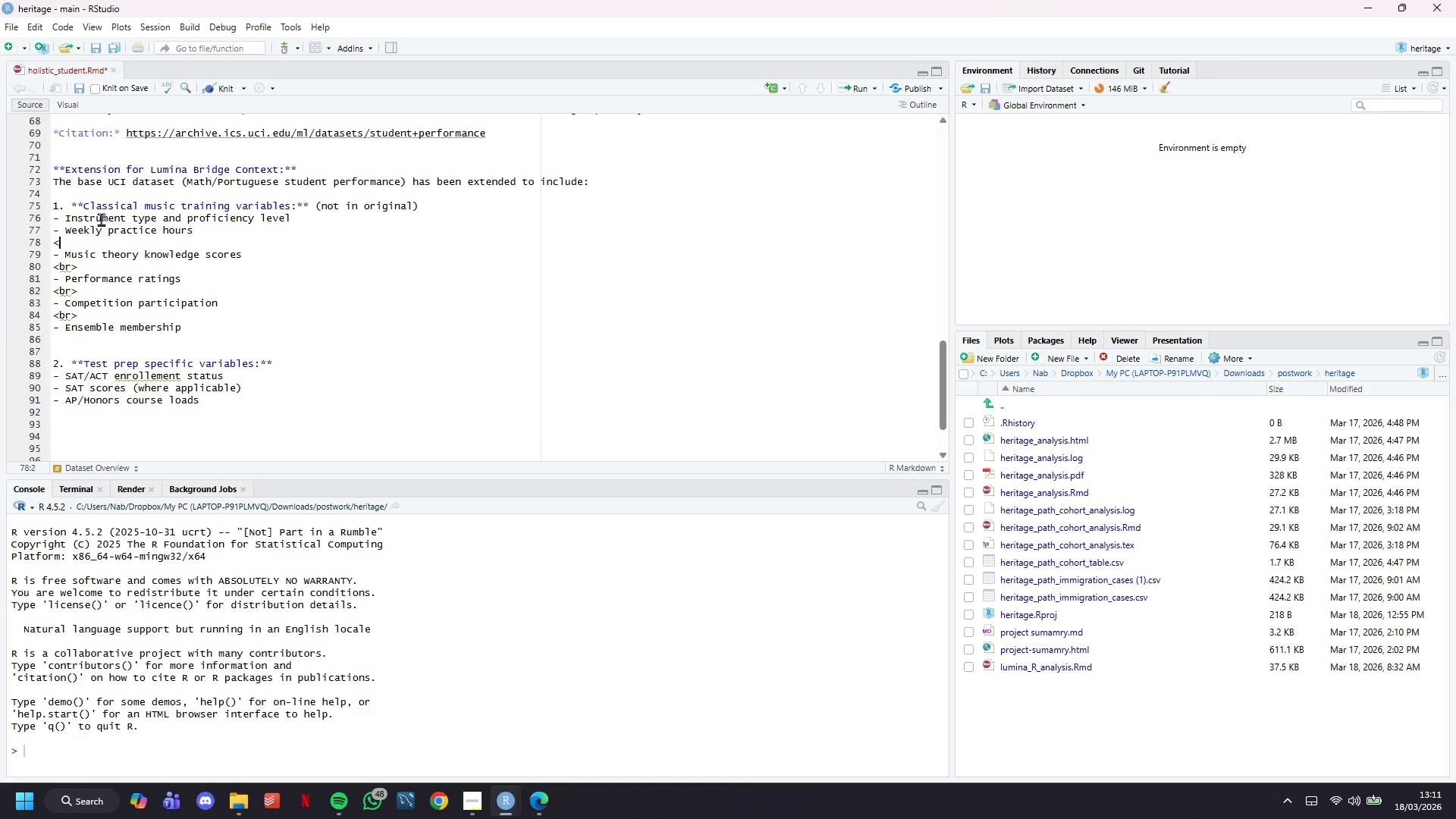 
key(Backspace)
 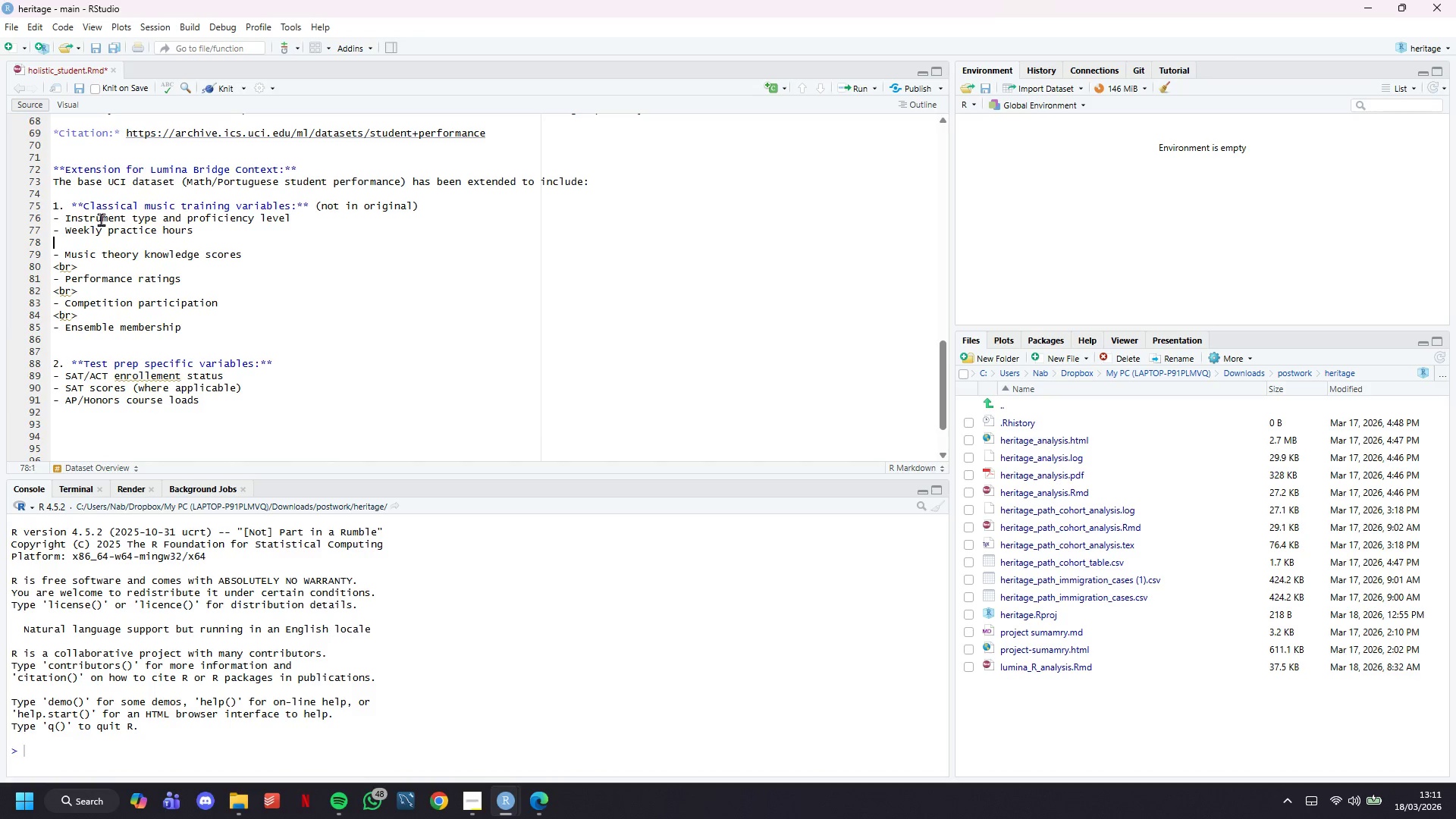 
key(Backspace)
 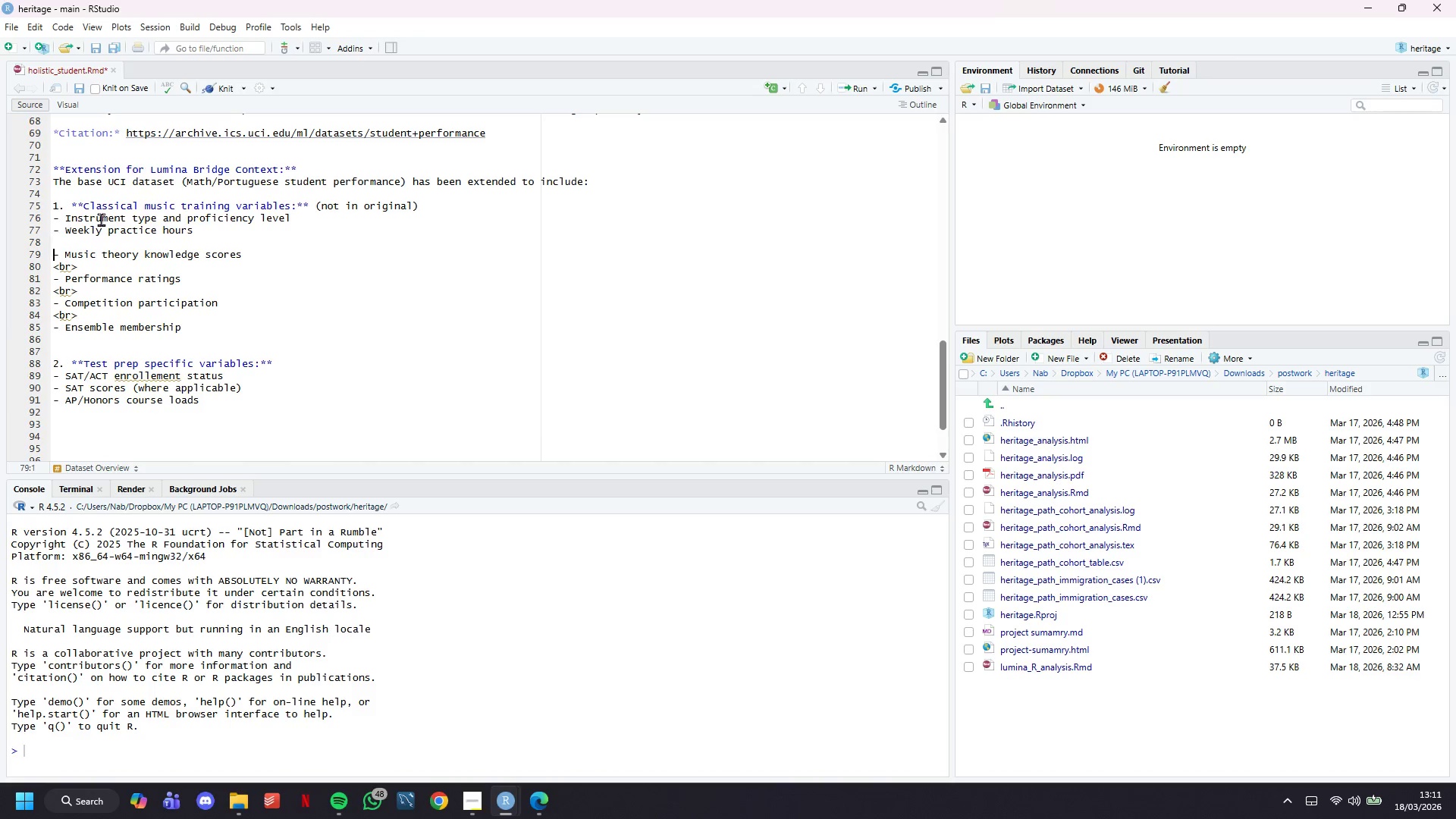 
key(ArrowDown)
 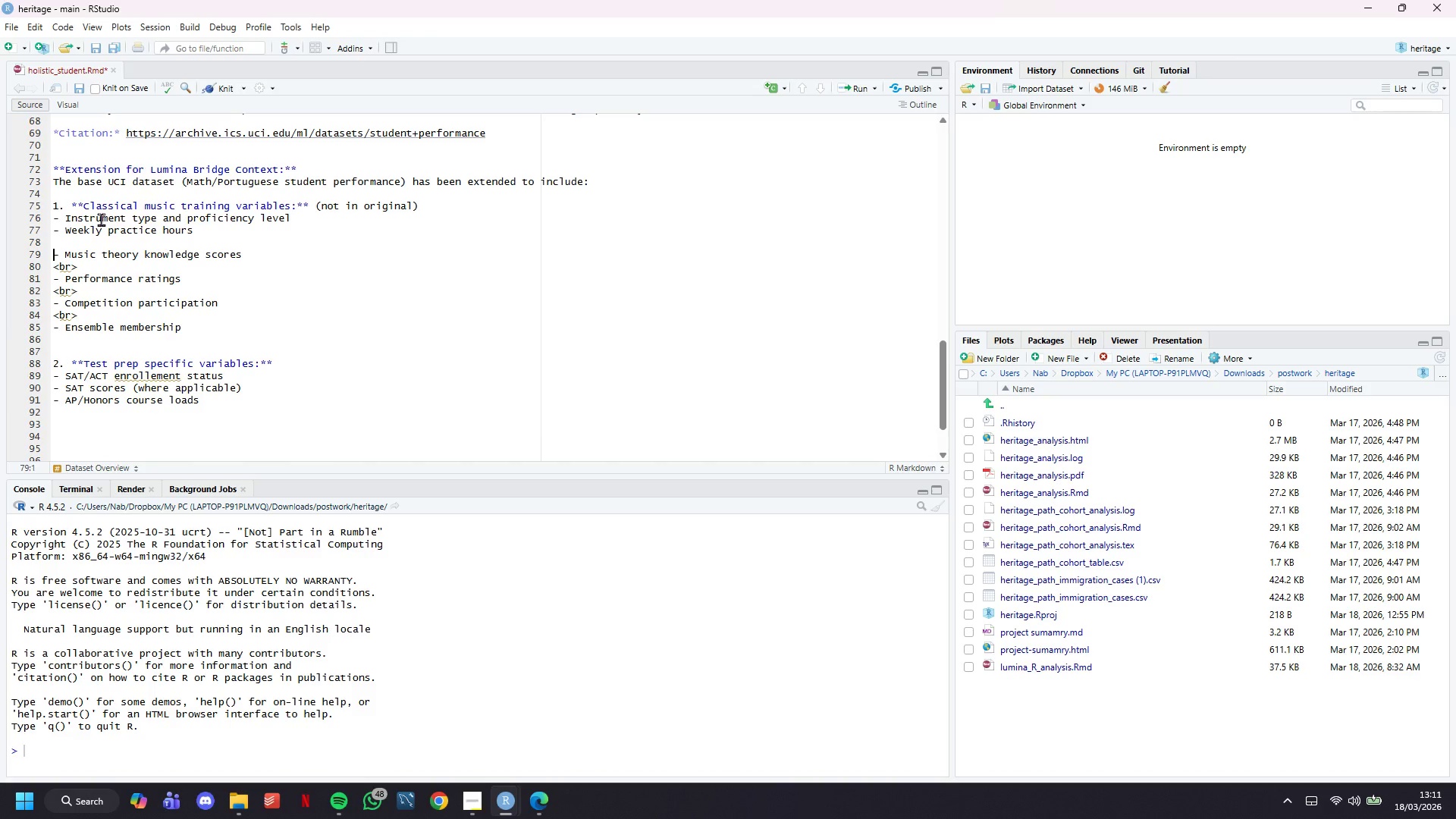 
key(ArrowUp)
 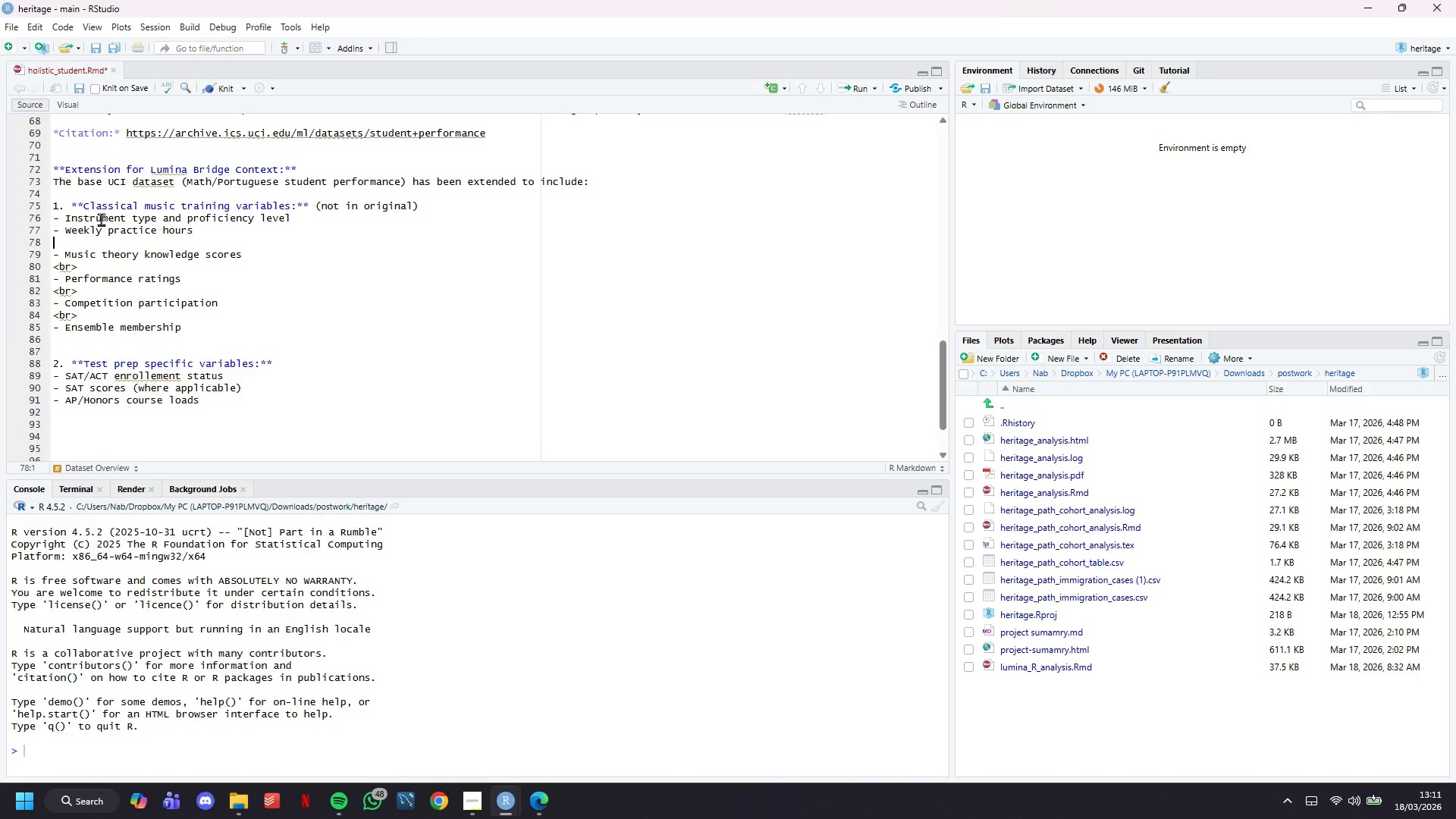 
key(Backspace)
 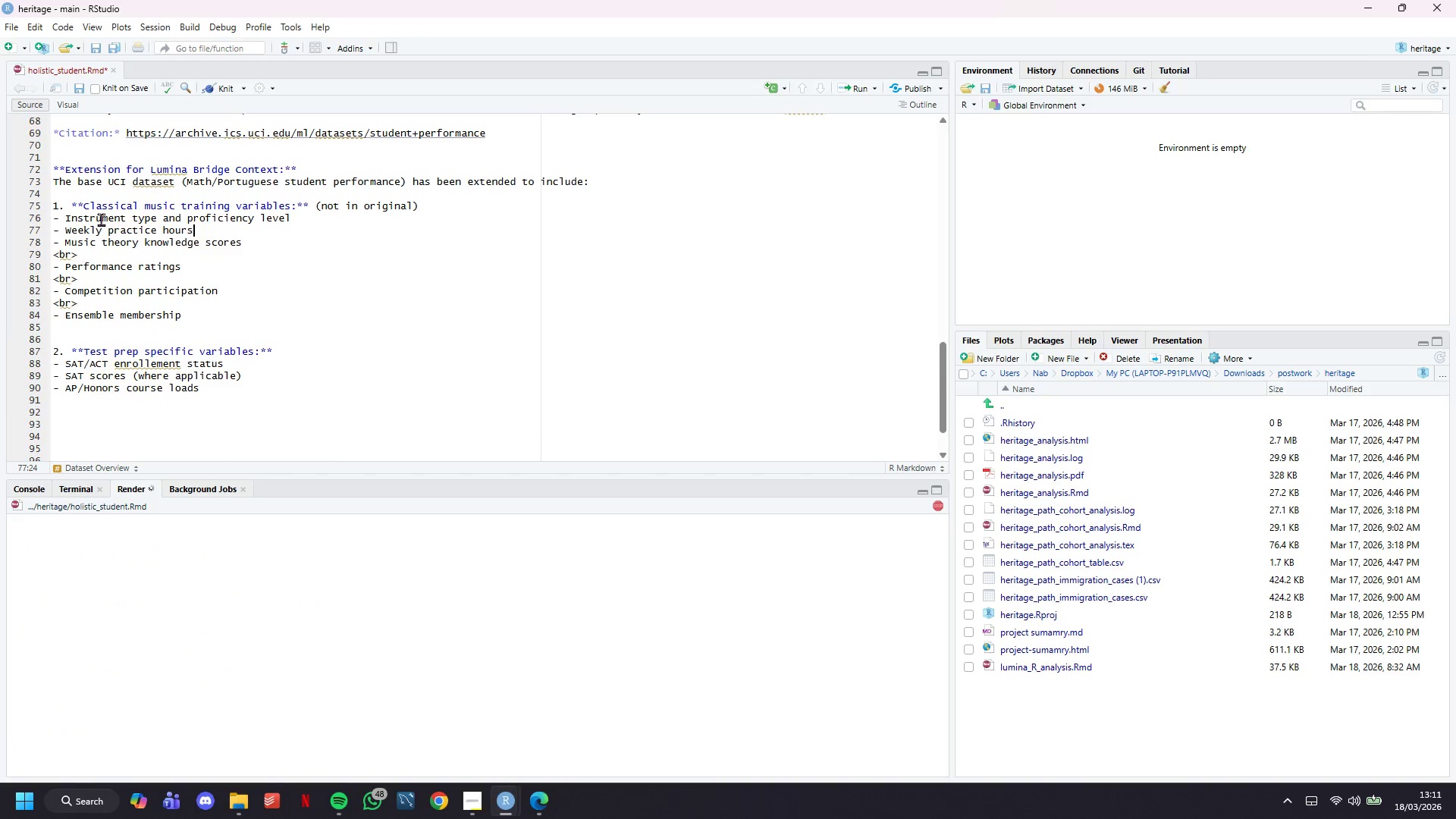 
key(ArrowDown)
 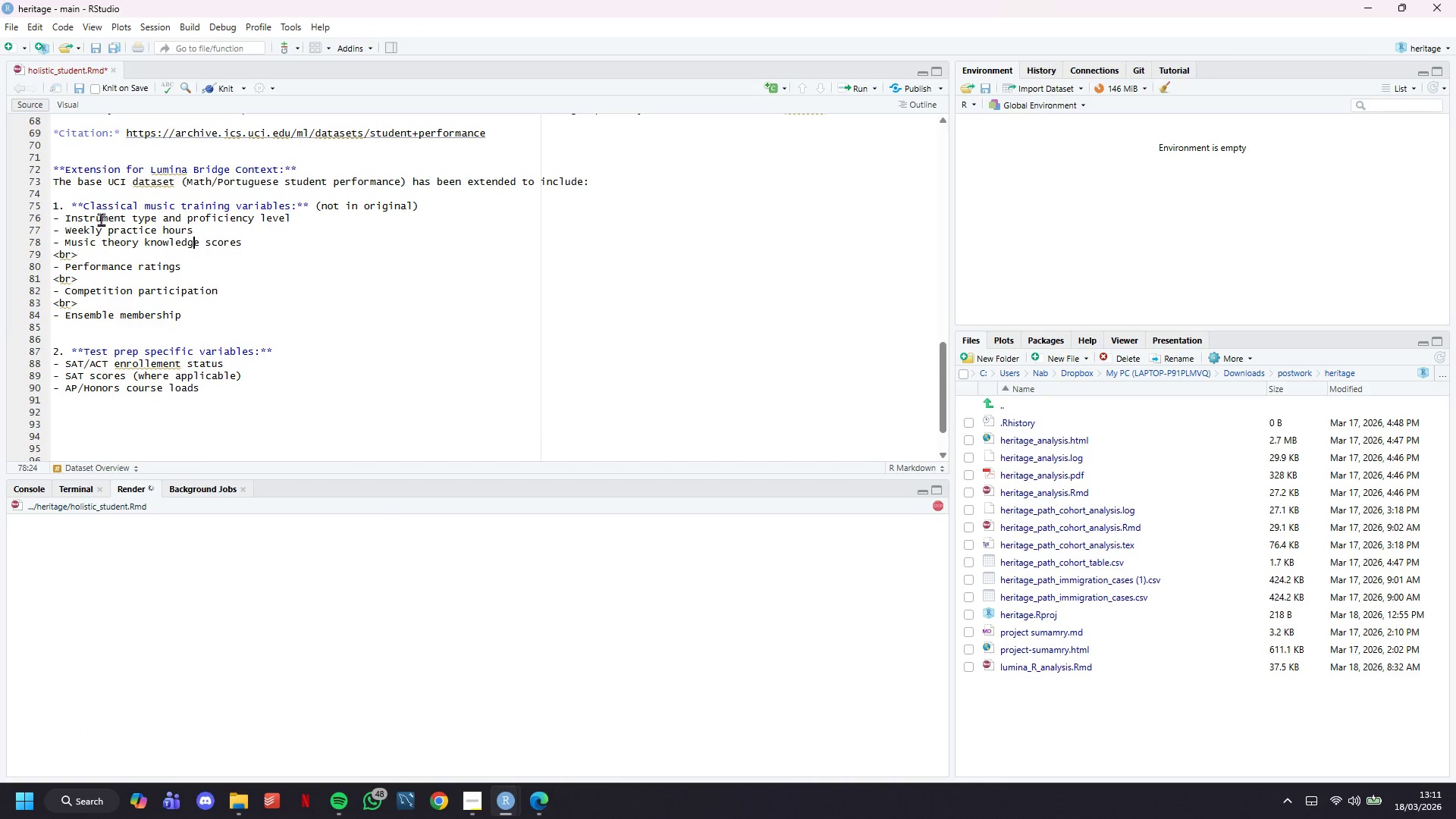 
key(ArrowDown)
 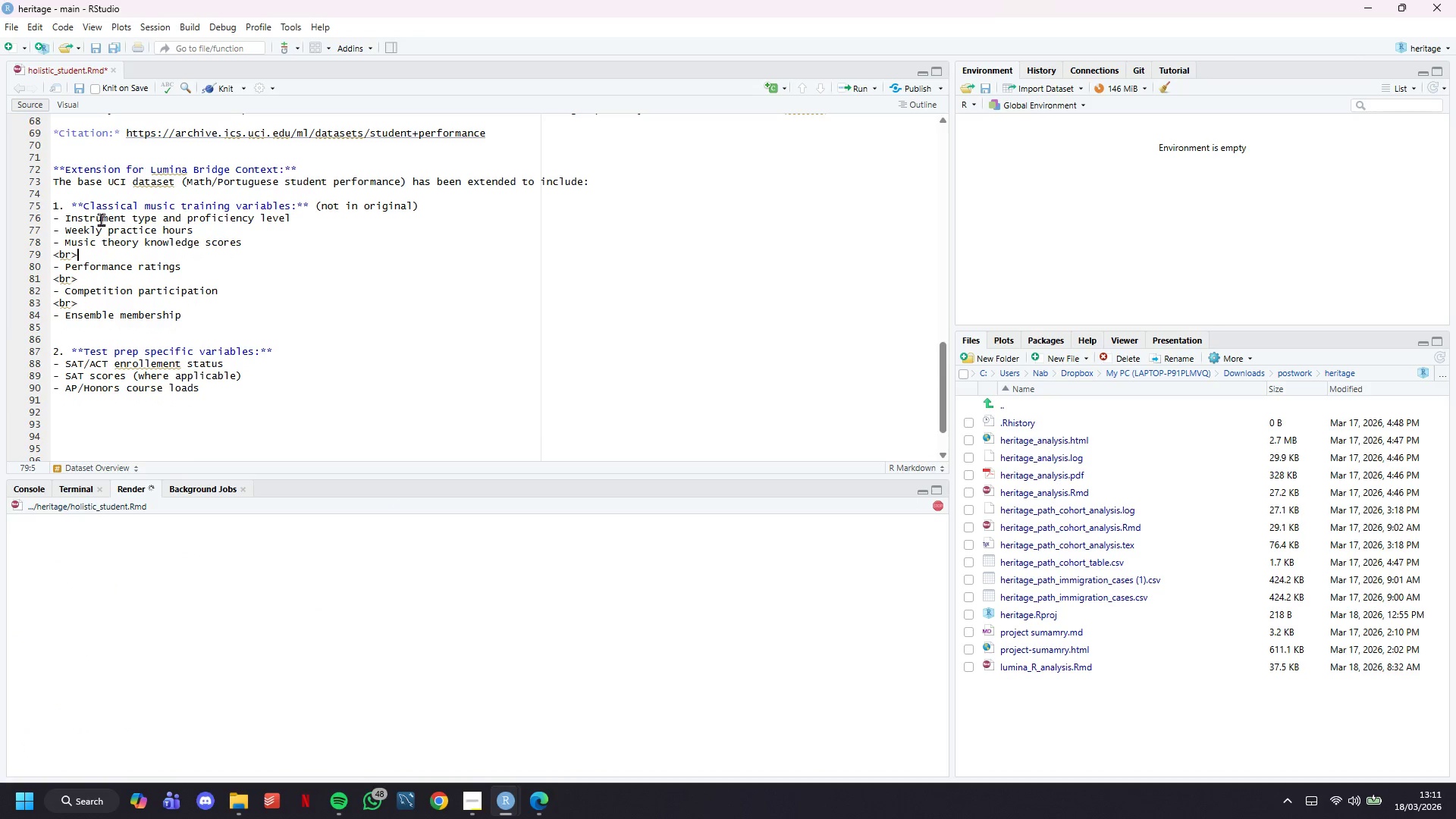 
key(Backspace)
 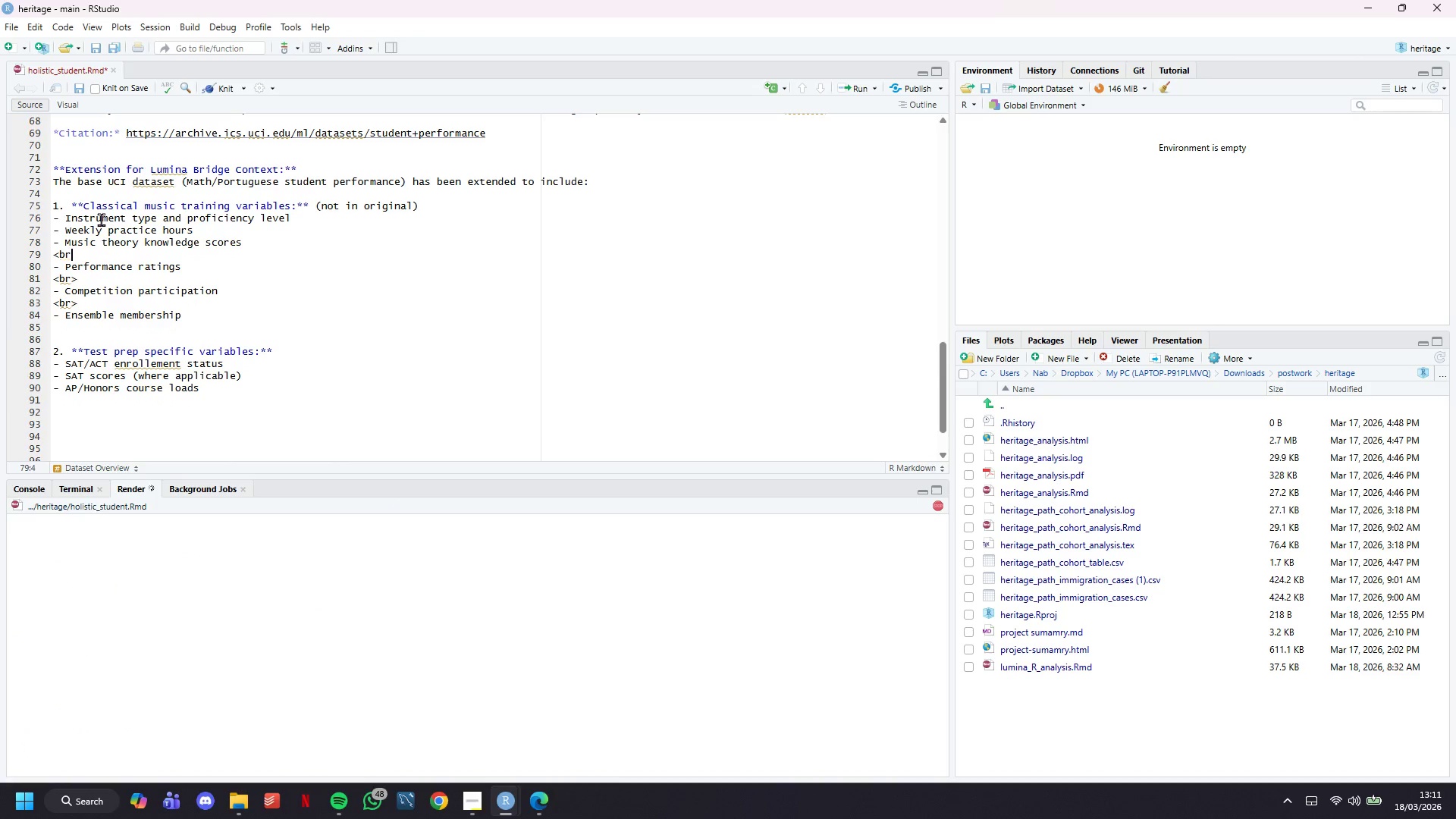 
key(Backspace)
 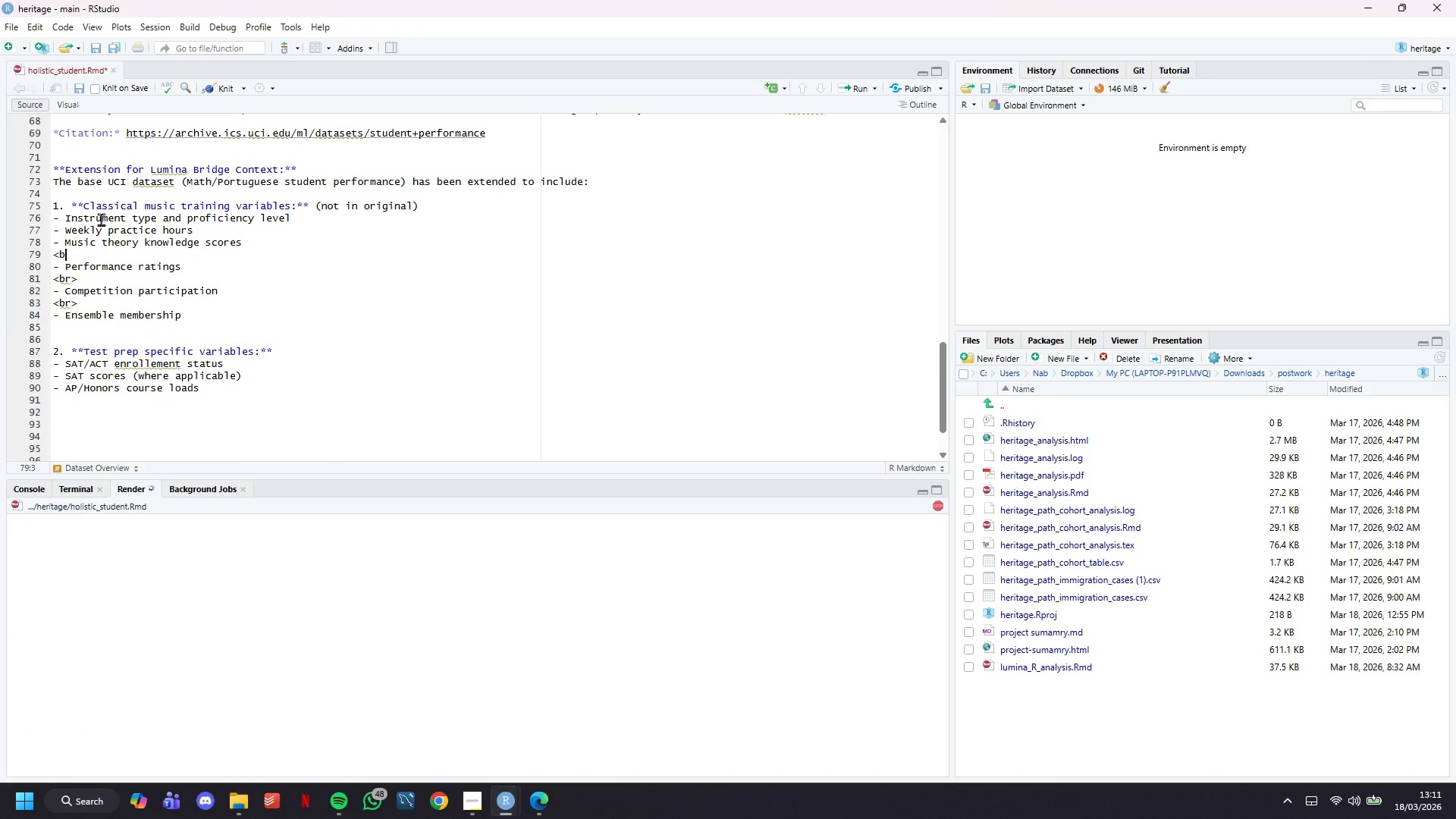 
key(Backspace)
 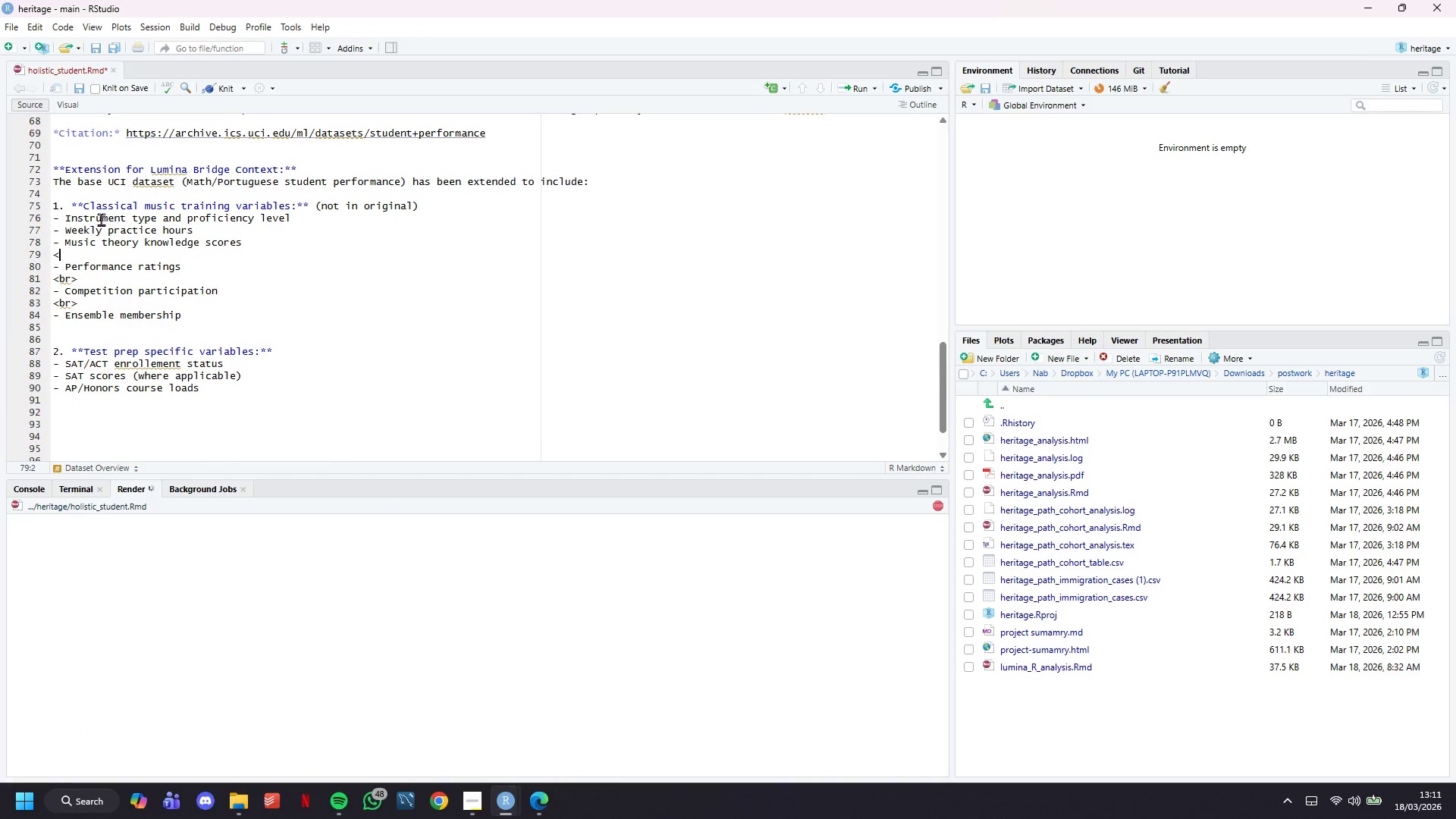 
key(Backspace)
 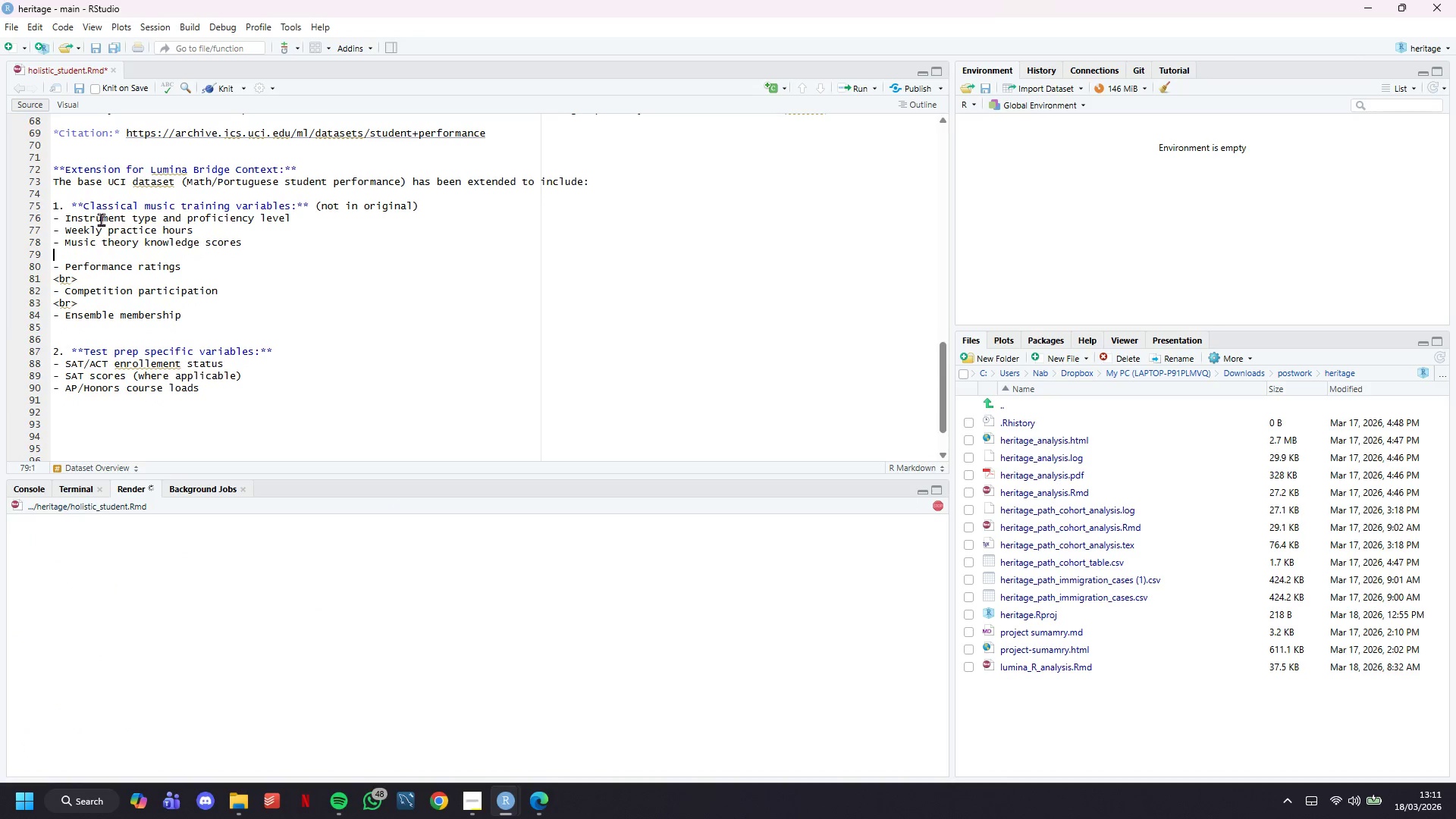 
key(Backspace)
 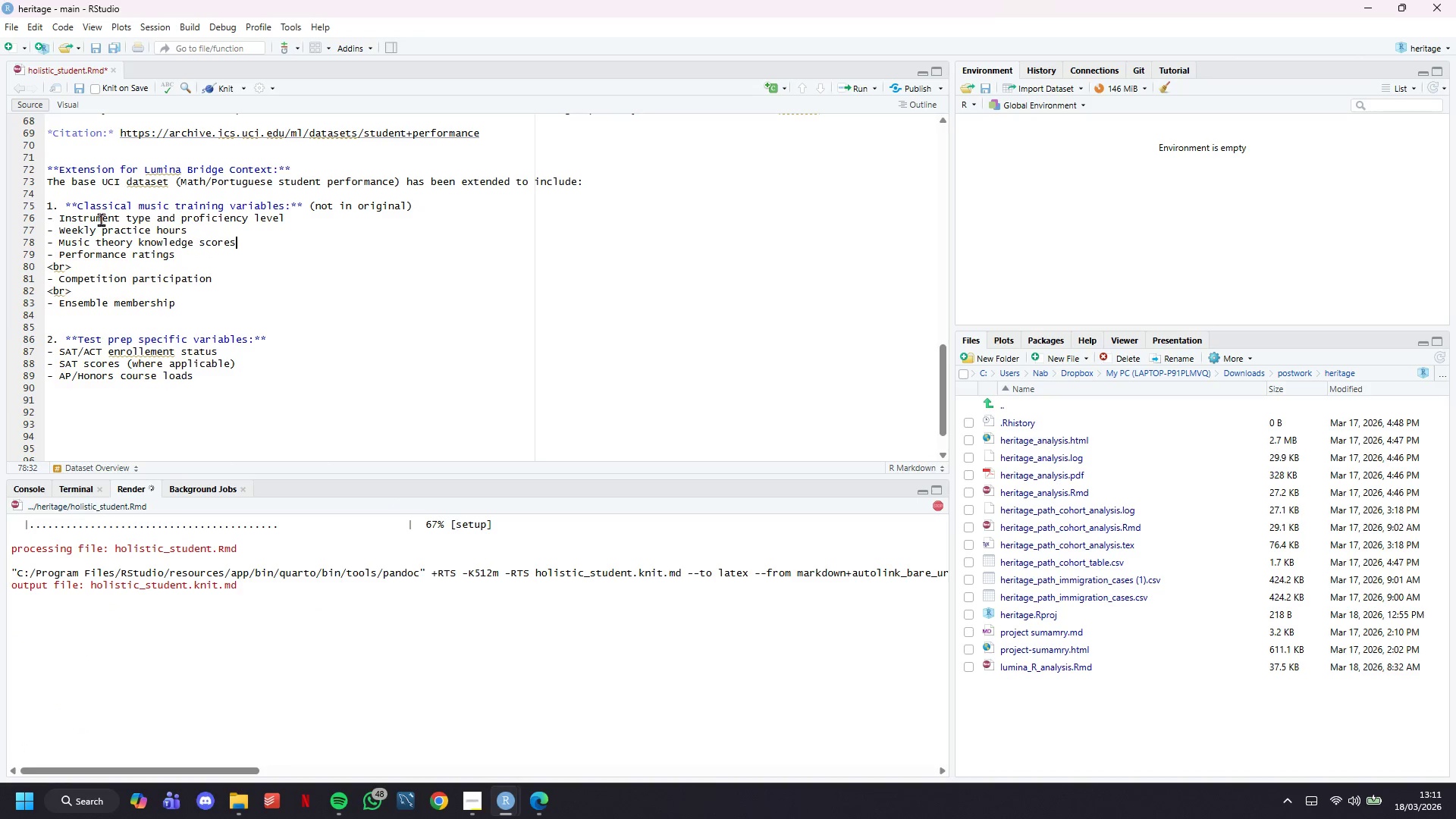 
key(ArrowDown)
 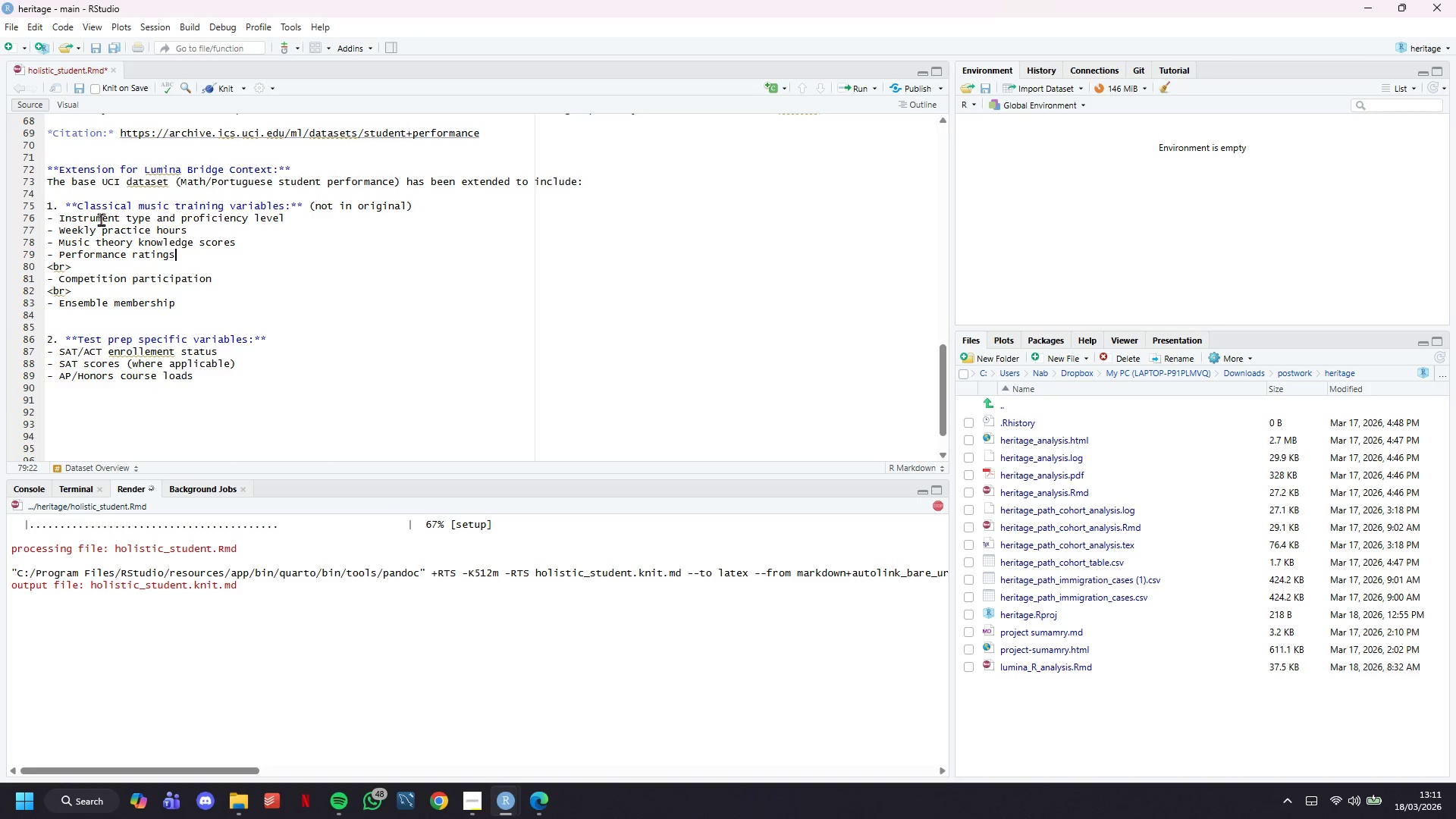 
key(ArrowDown)
 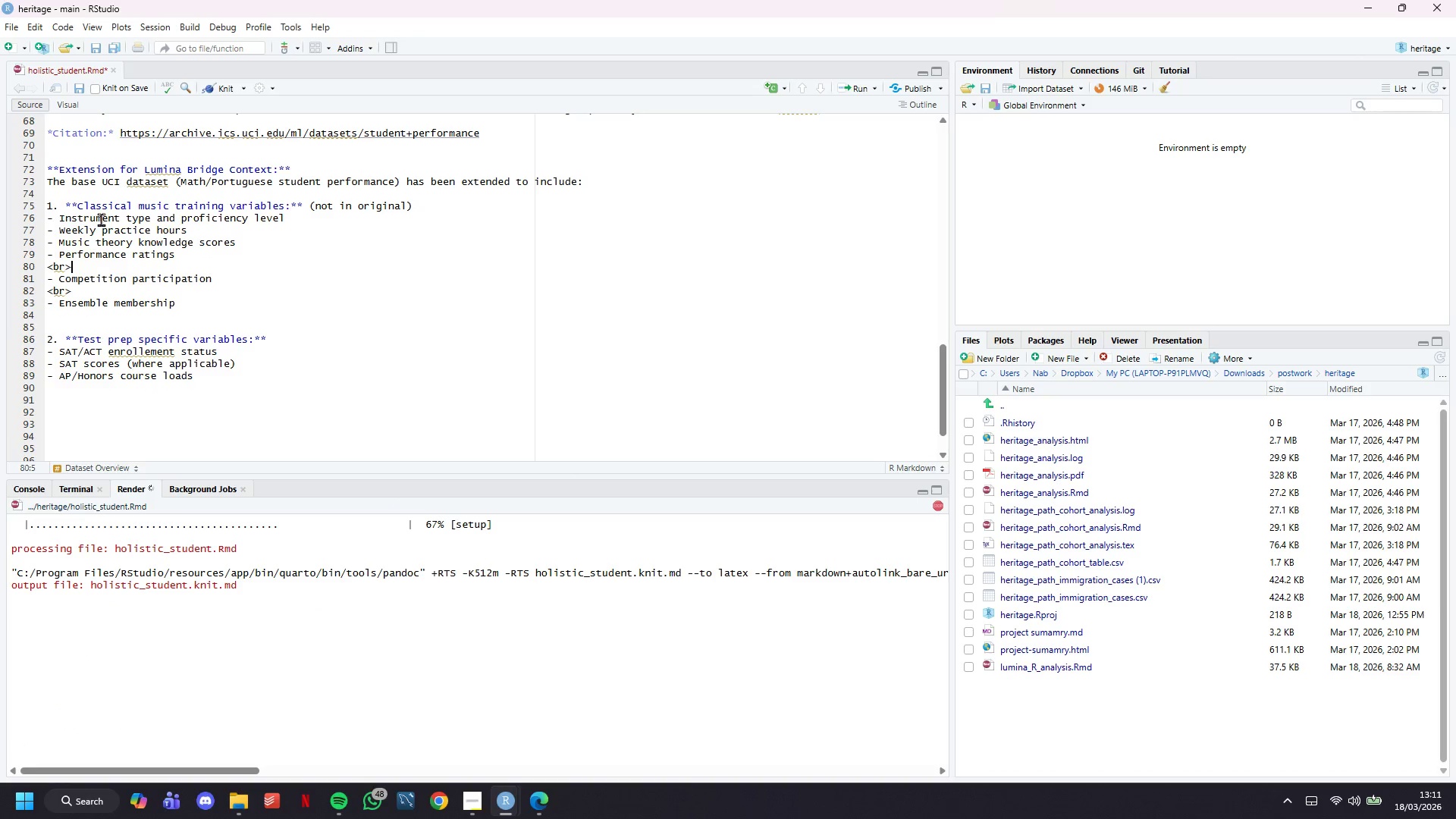 
key(Backspace)
 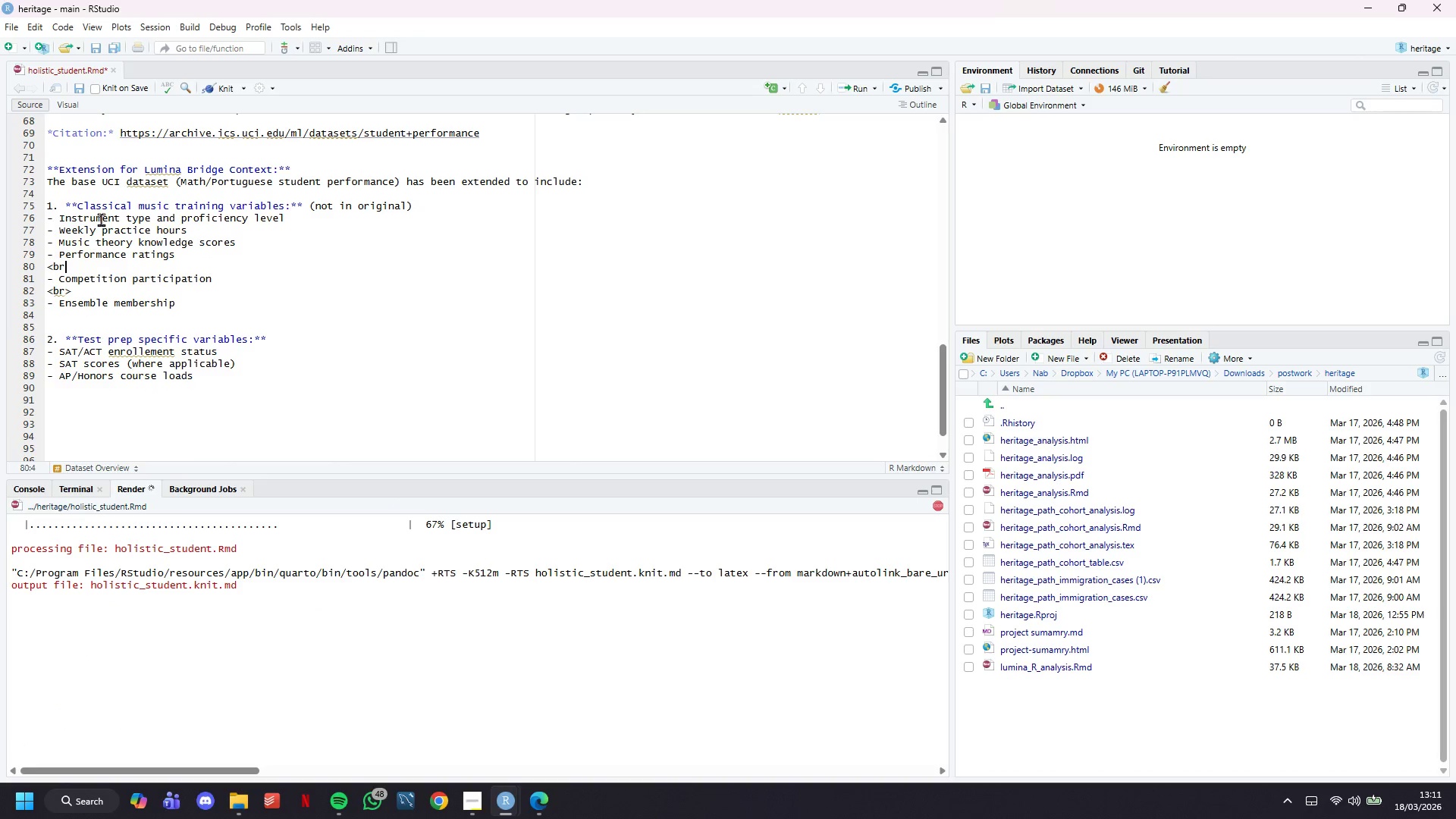 
key(Backspace)
 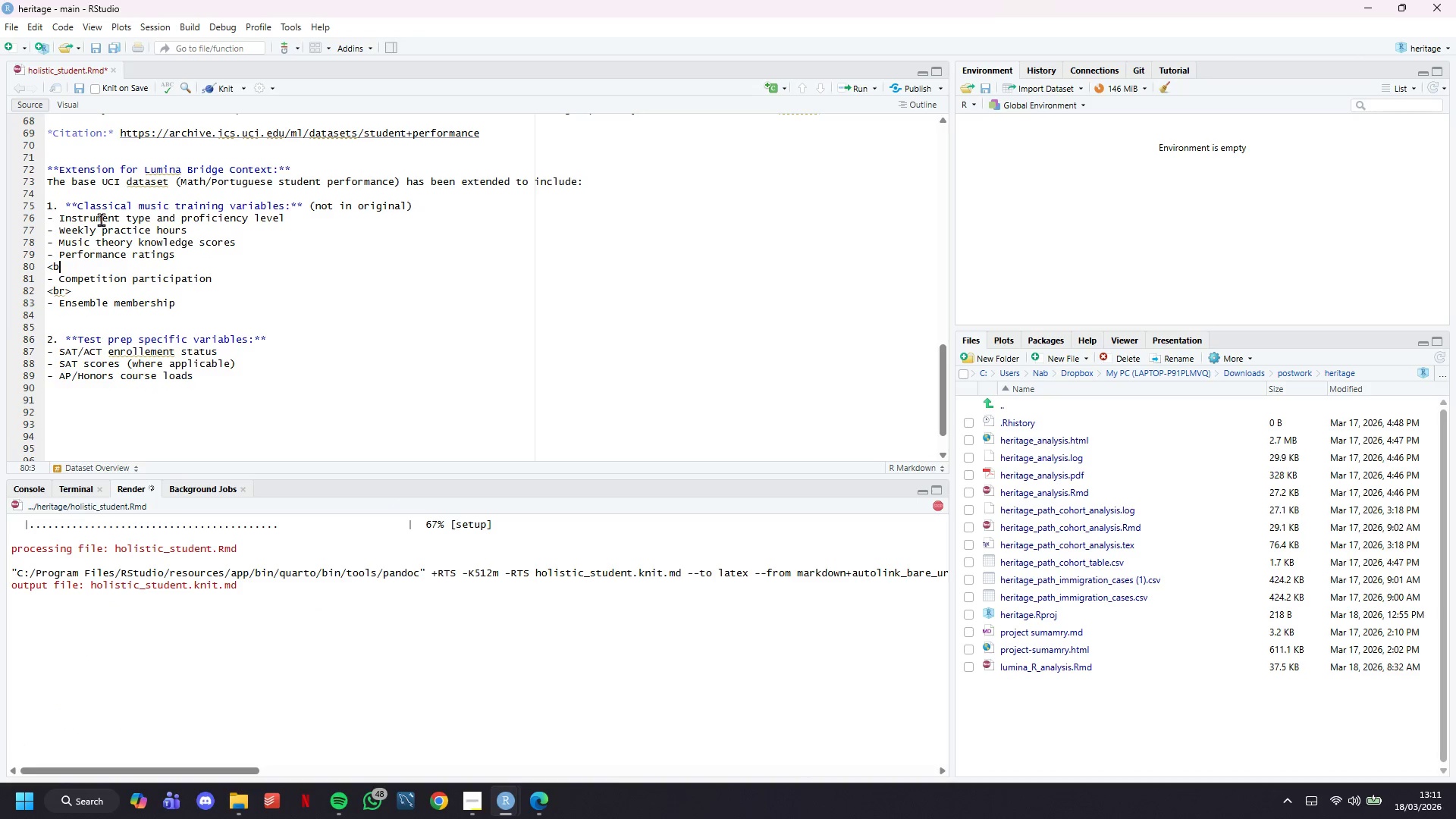 
key(Backspace)
 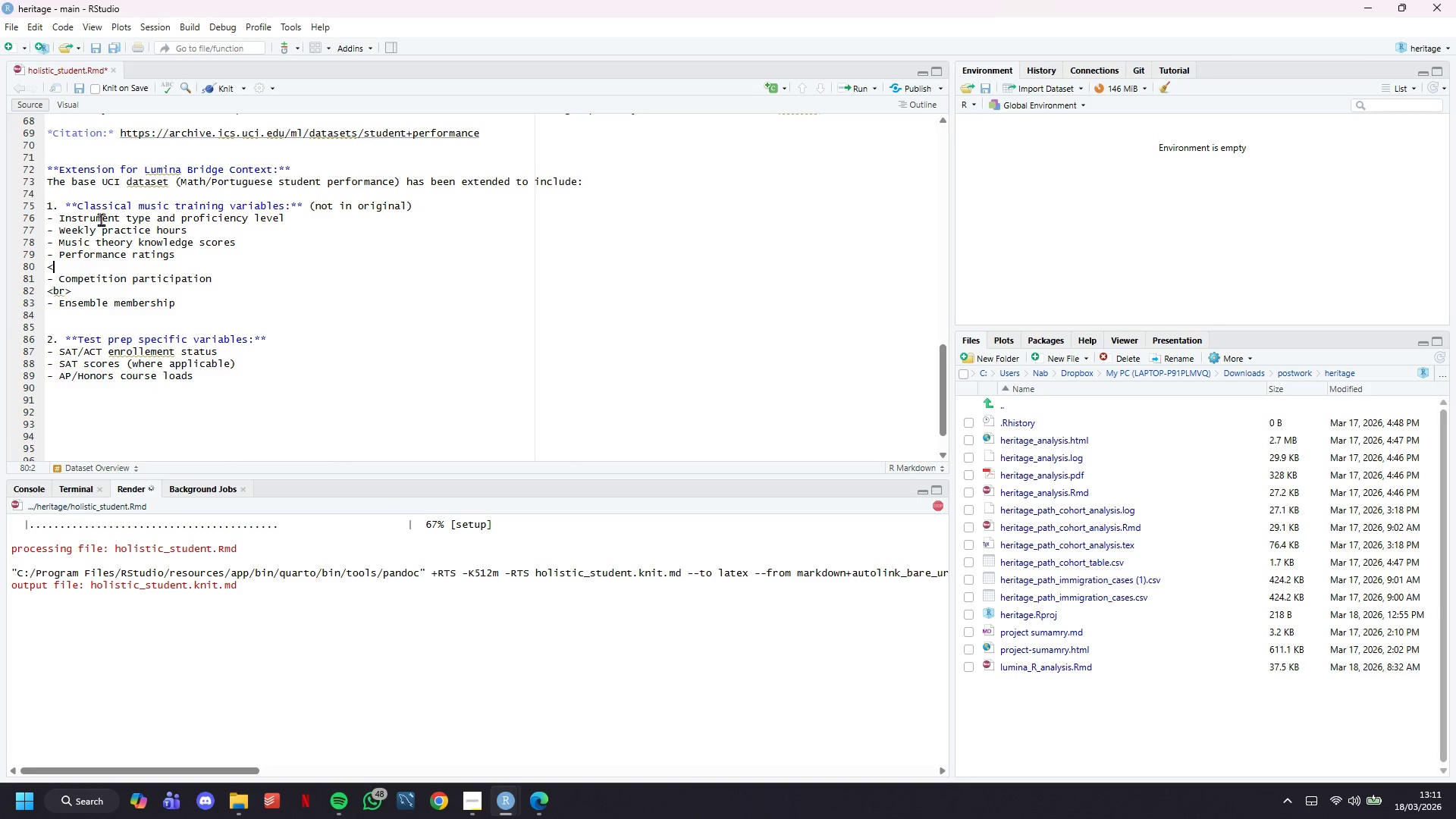 
key(Backspace)
 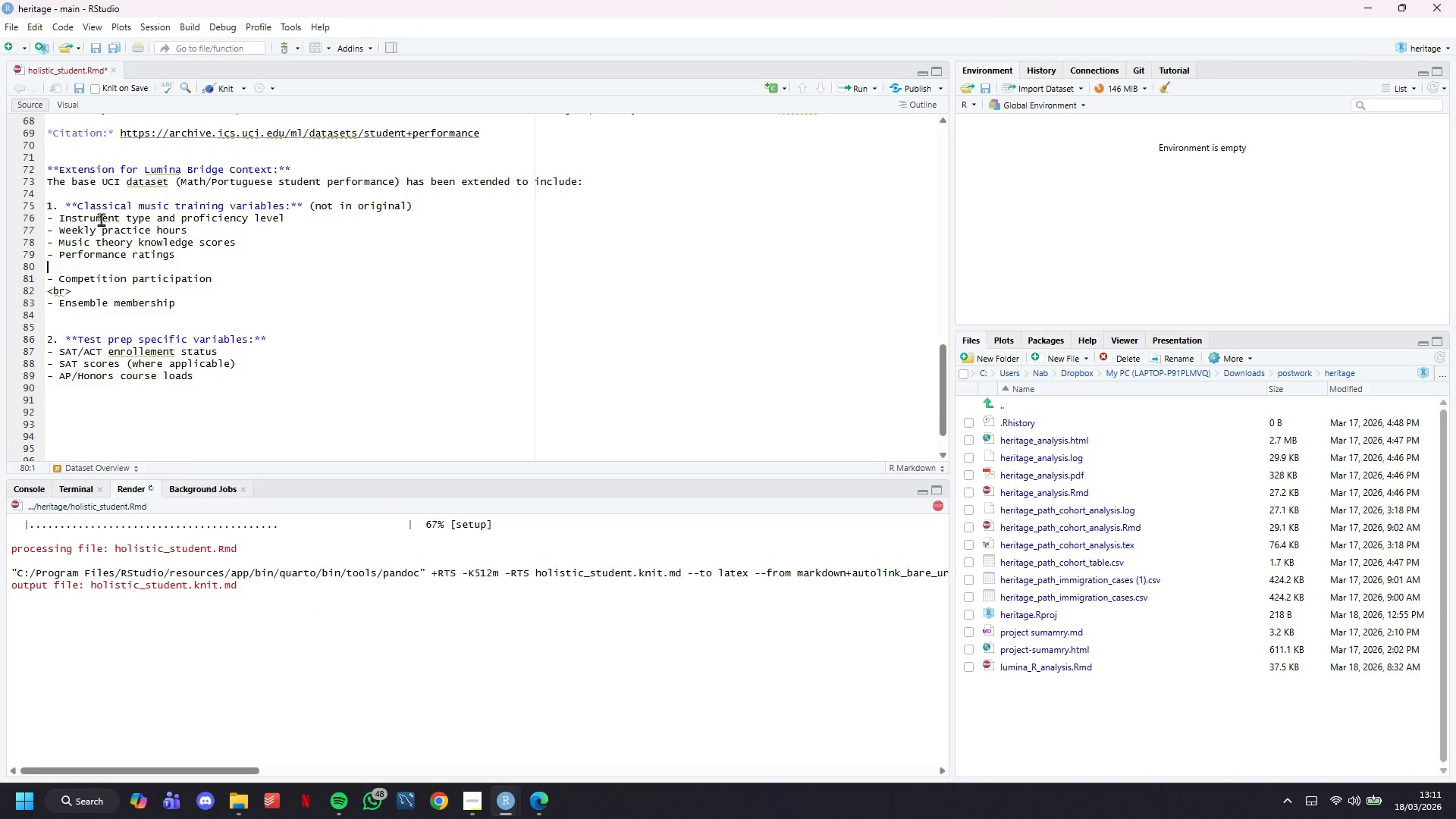 
key(Backspace)
 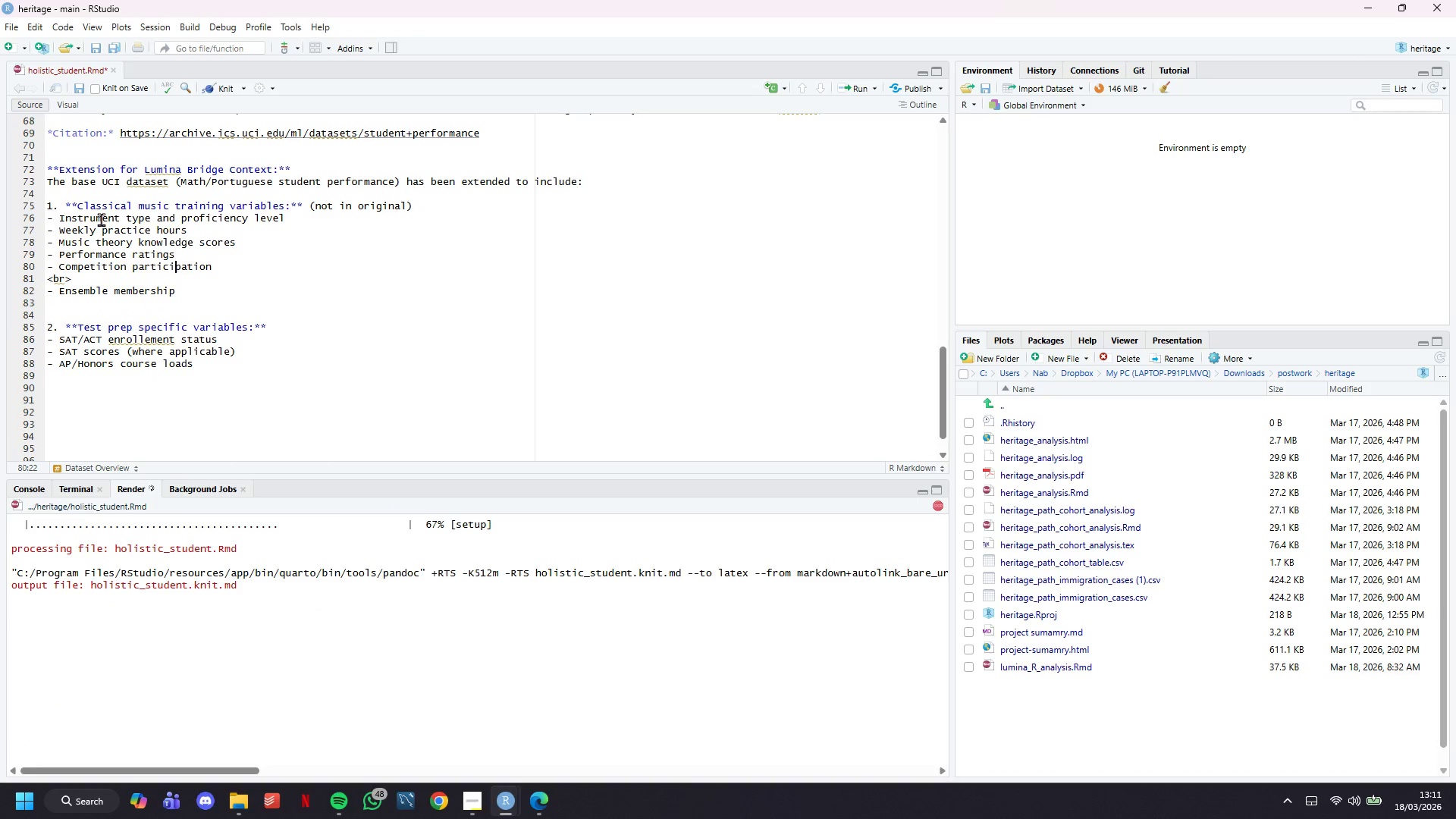 
key(ArrowDown)
 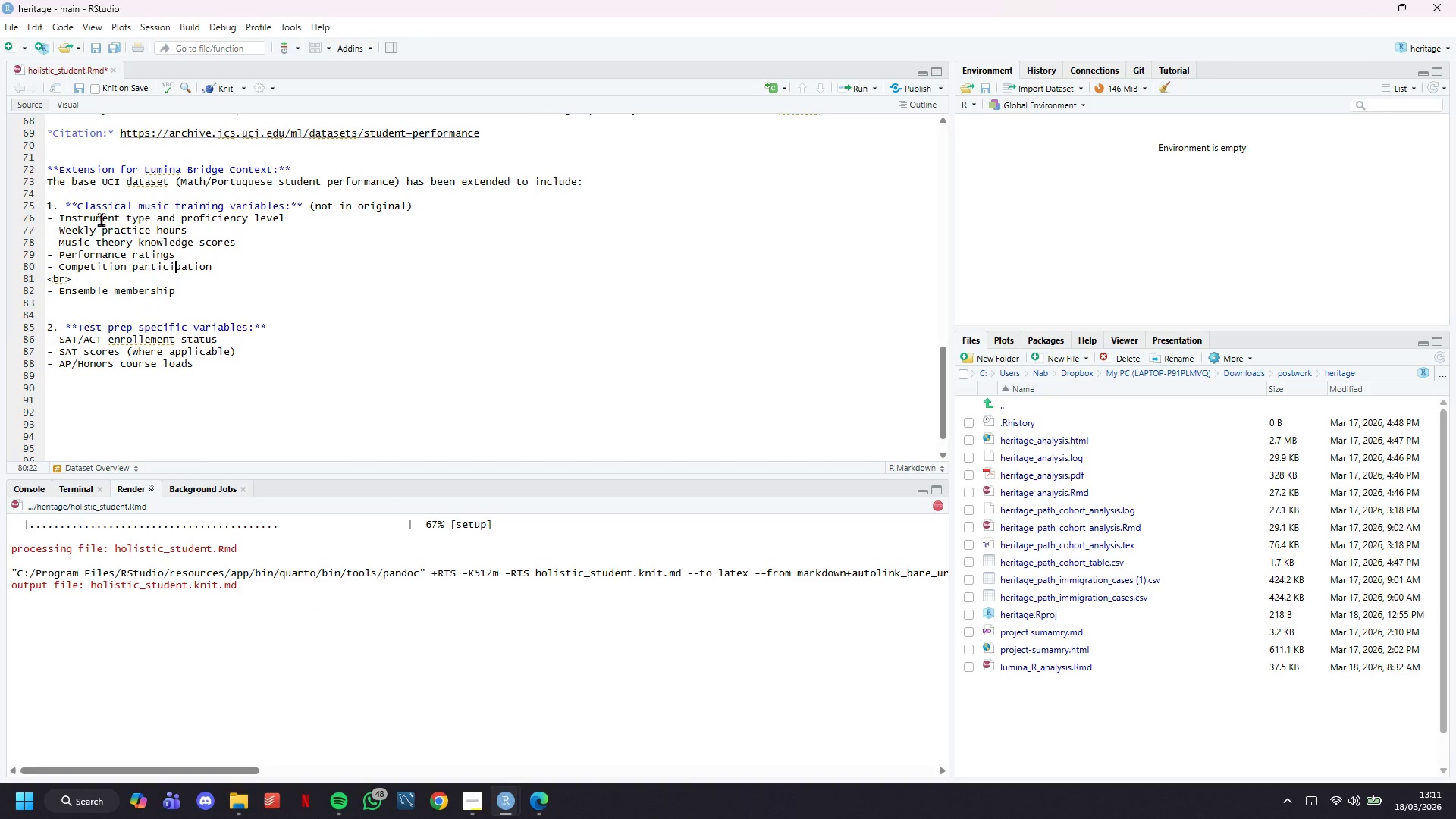 
key(ArrowDown)
 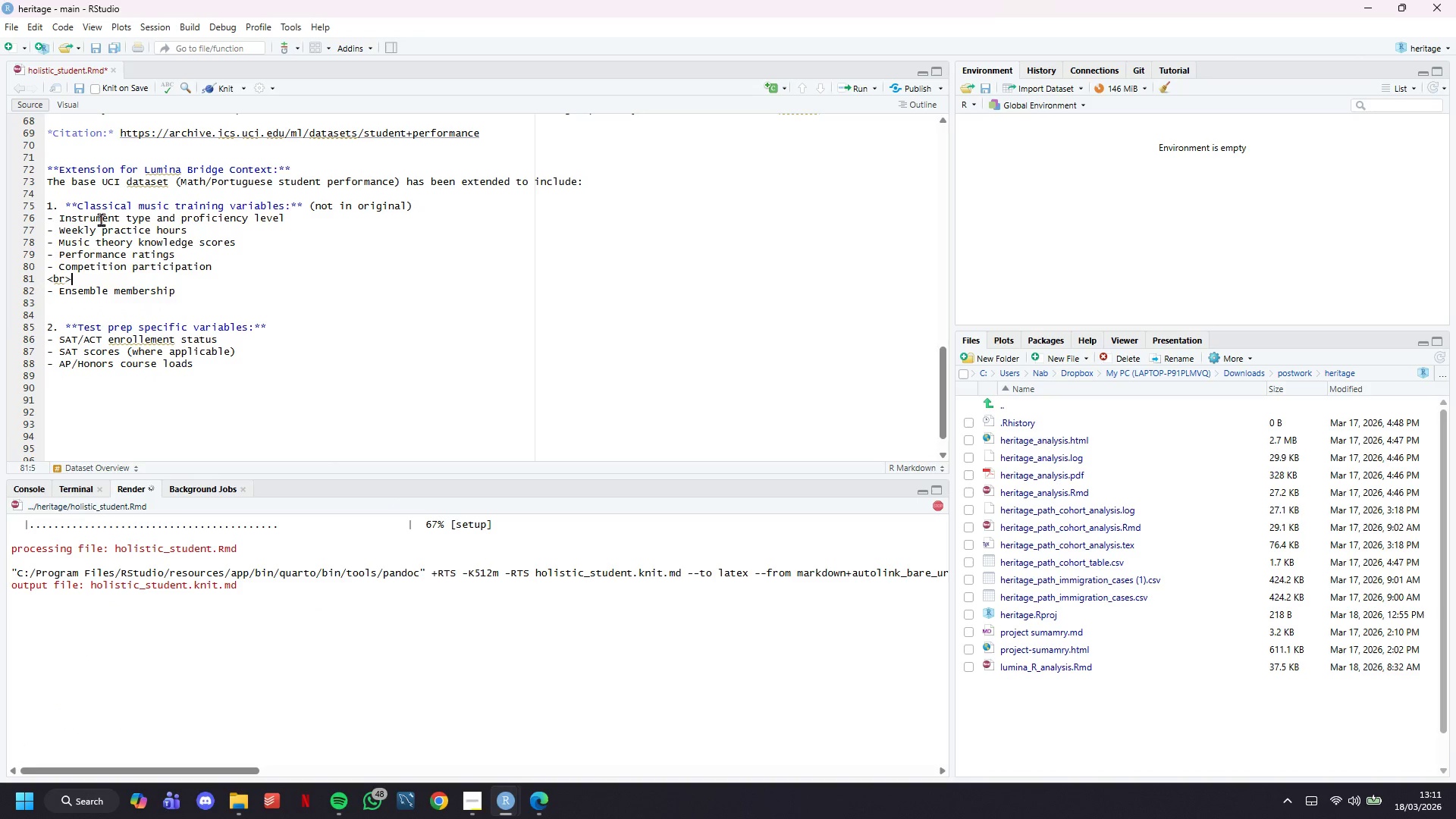 
key(ArrowDown)
 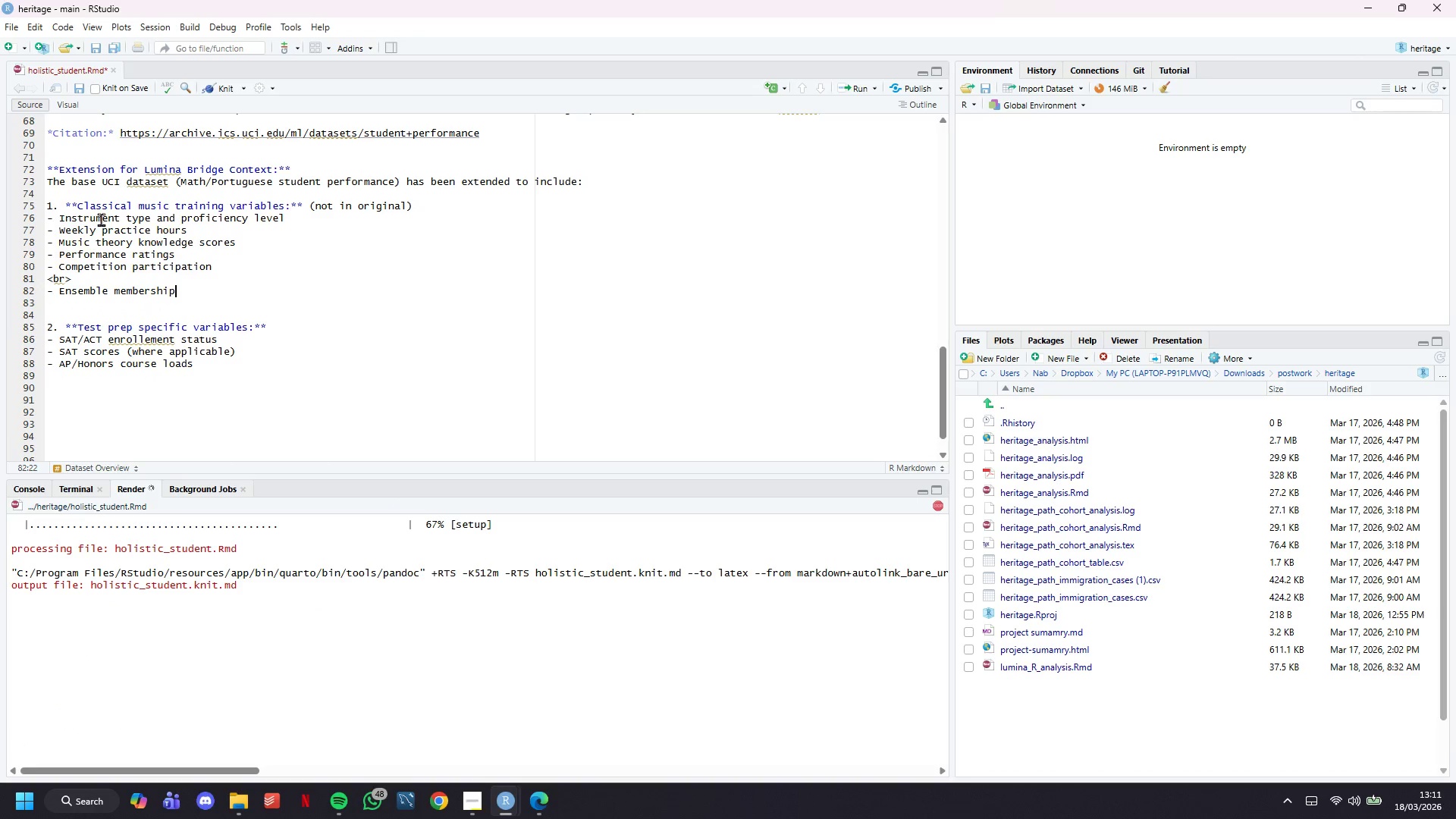 
key(ArrowUp)
 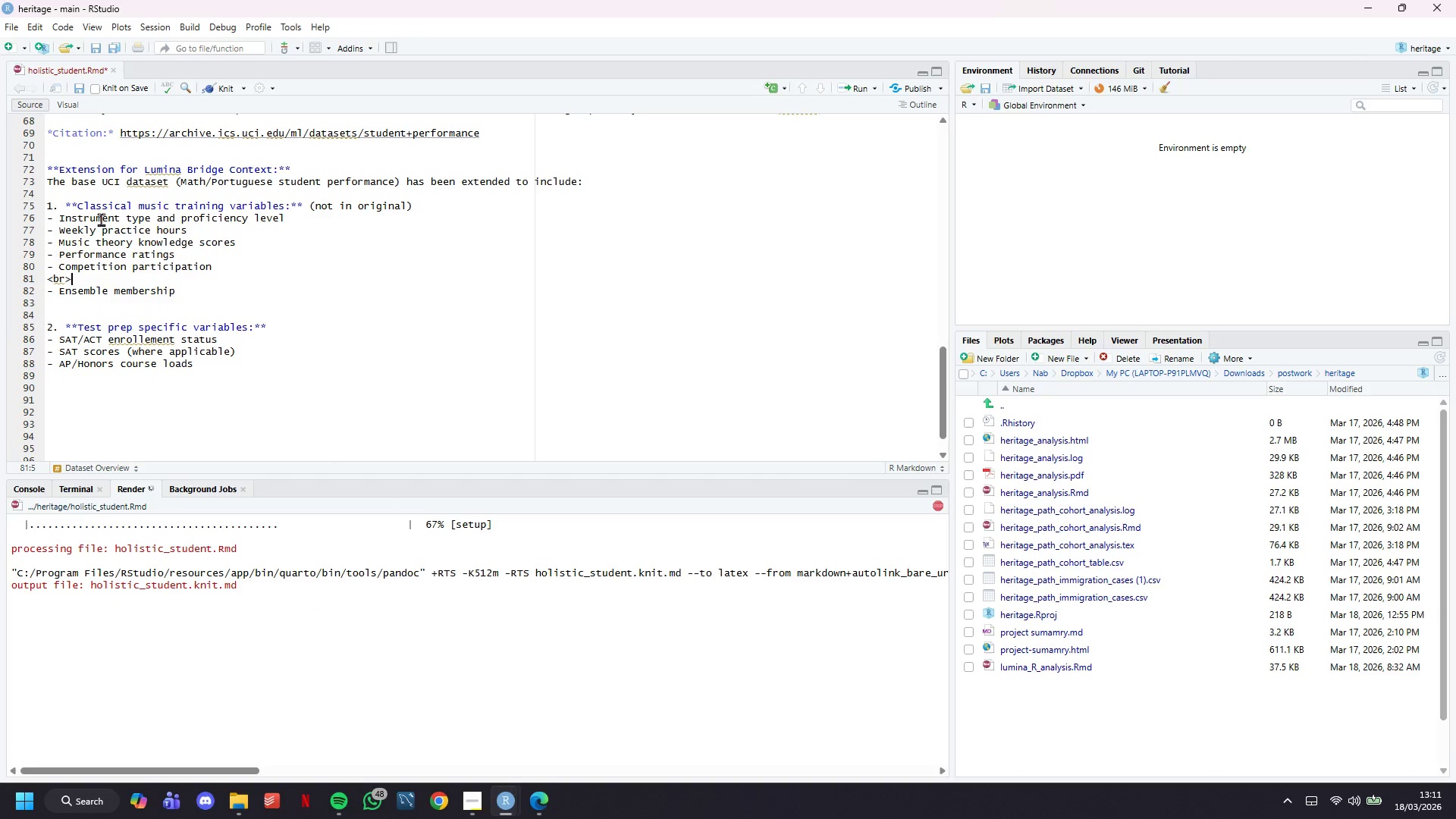 
key(Backspace)
 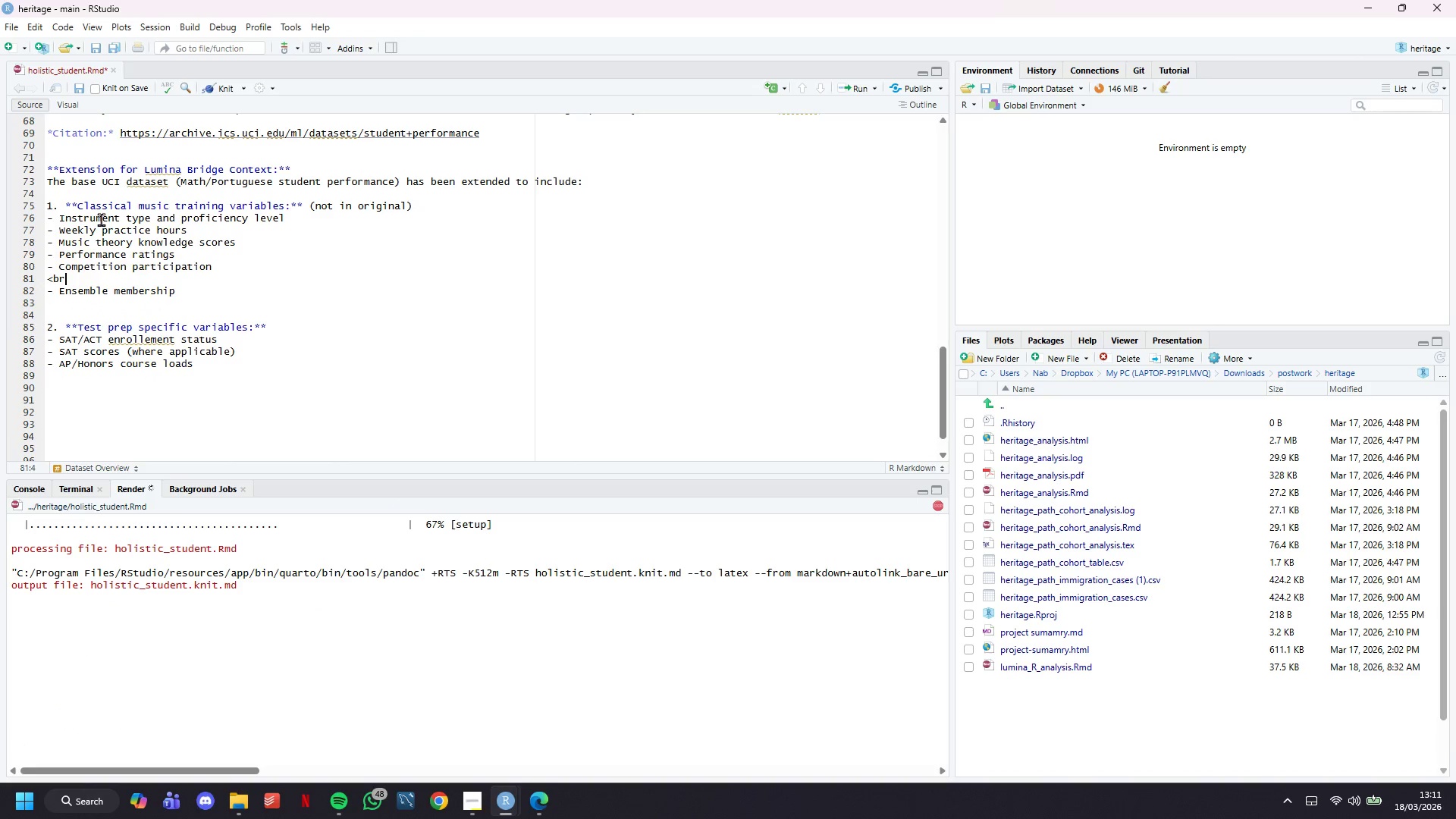 
key(Backspace)
 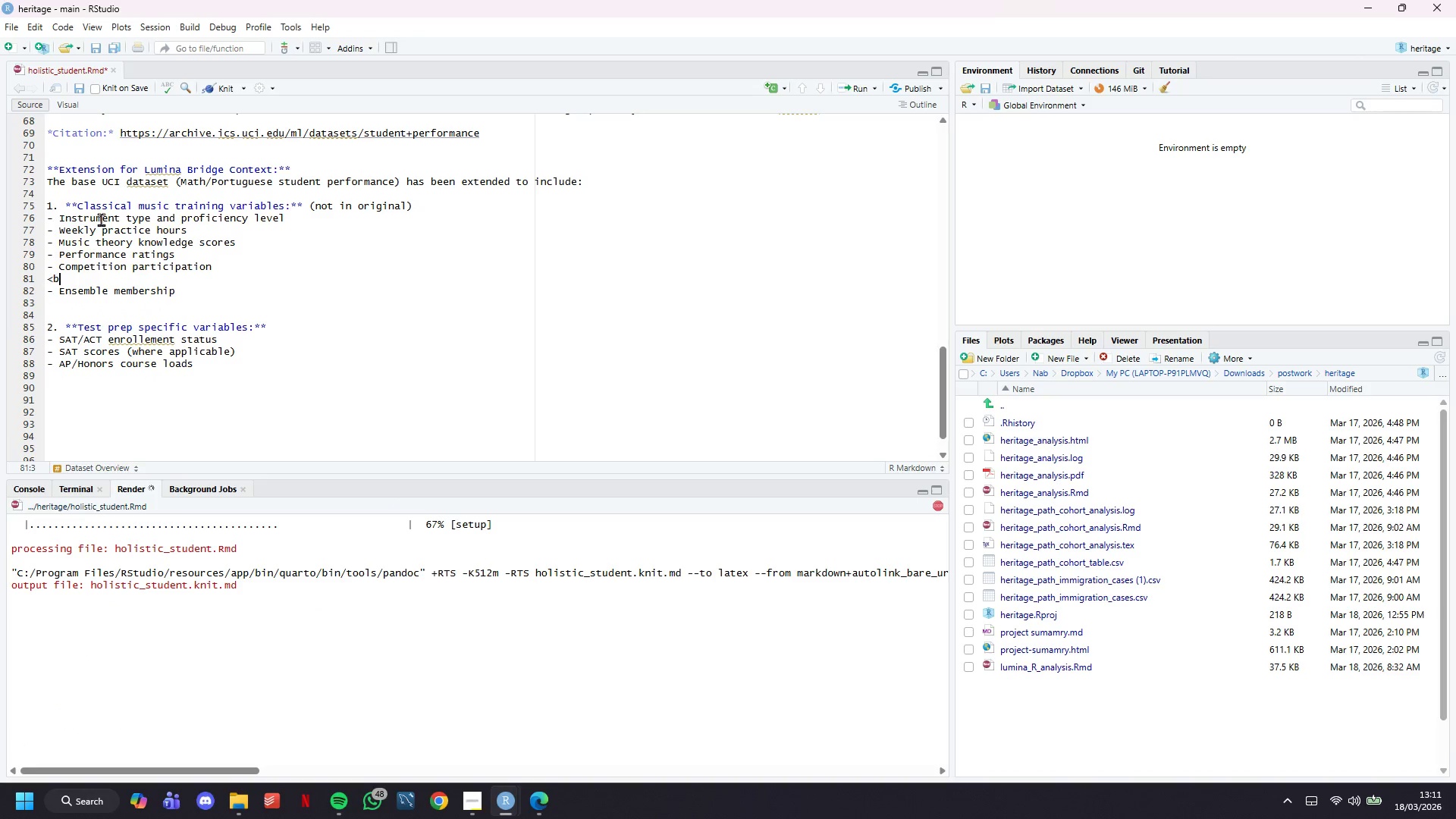 
key(Backspace)
 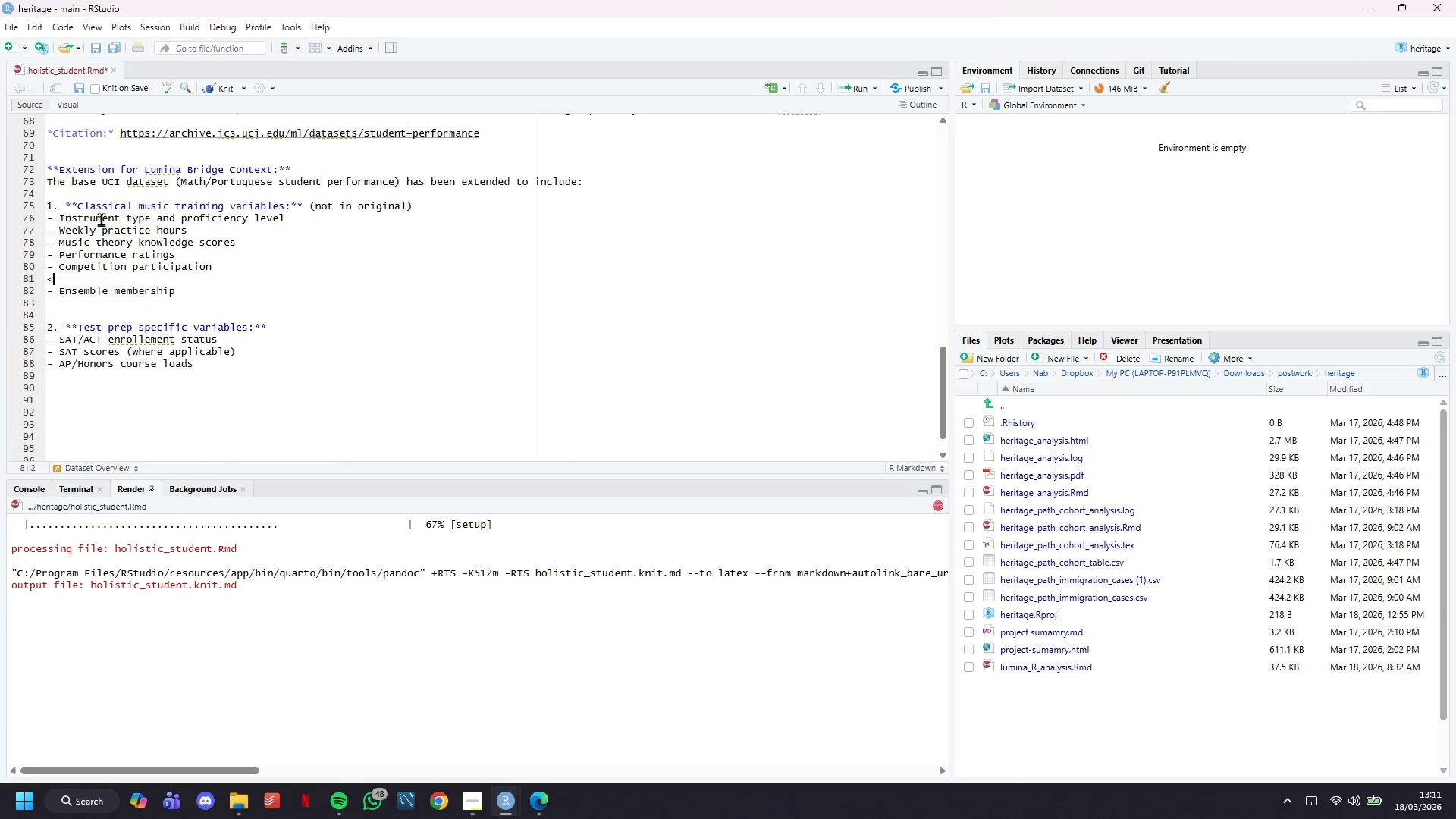 
key(Backspace)
 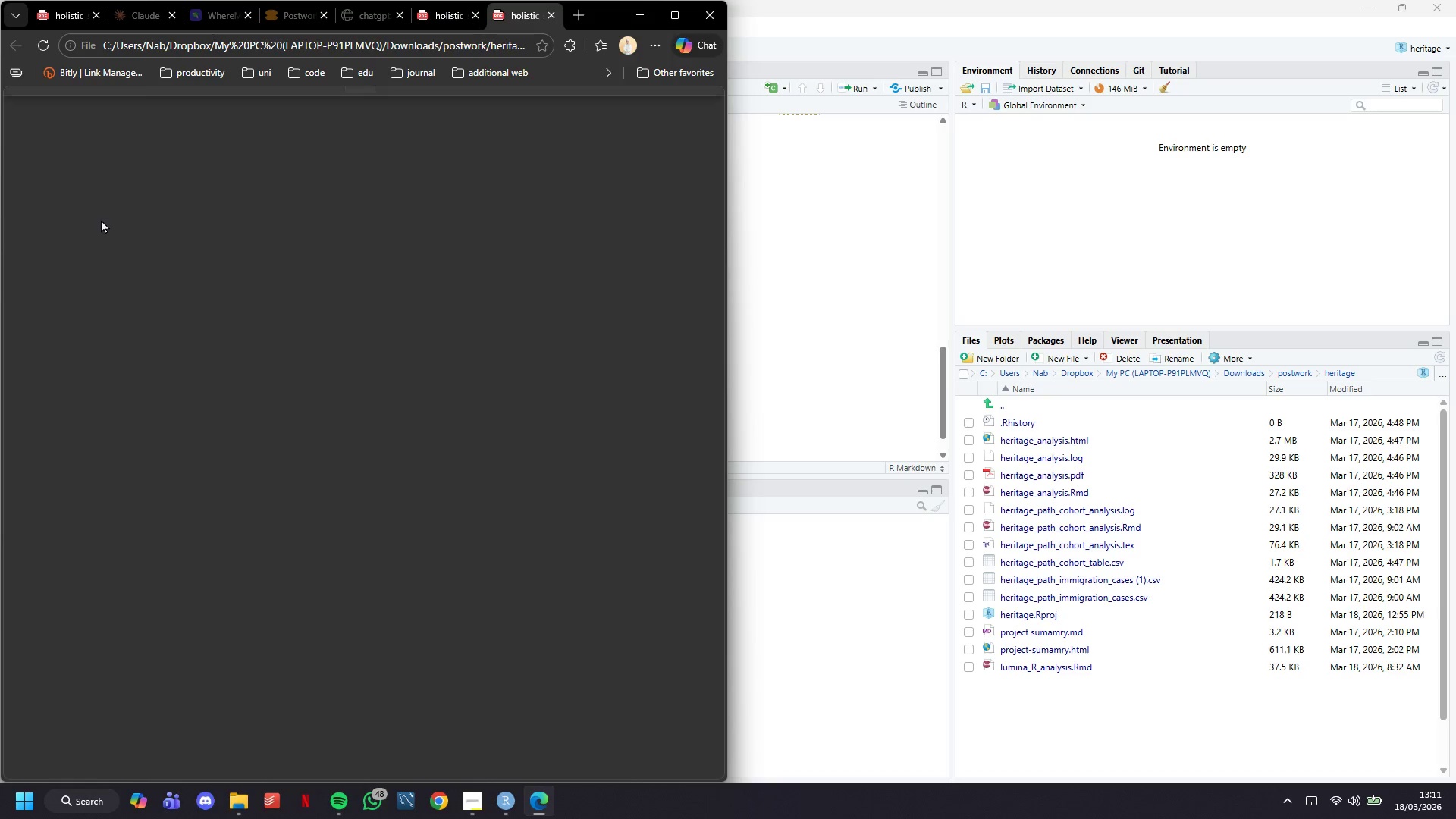 
key(Backspace)
 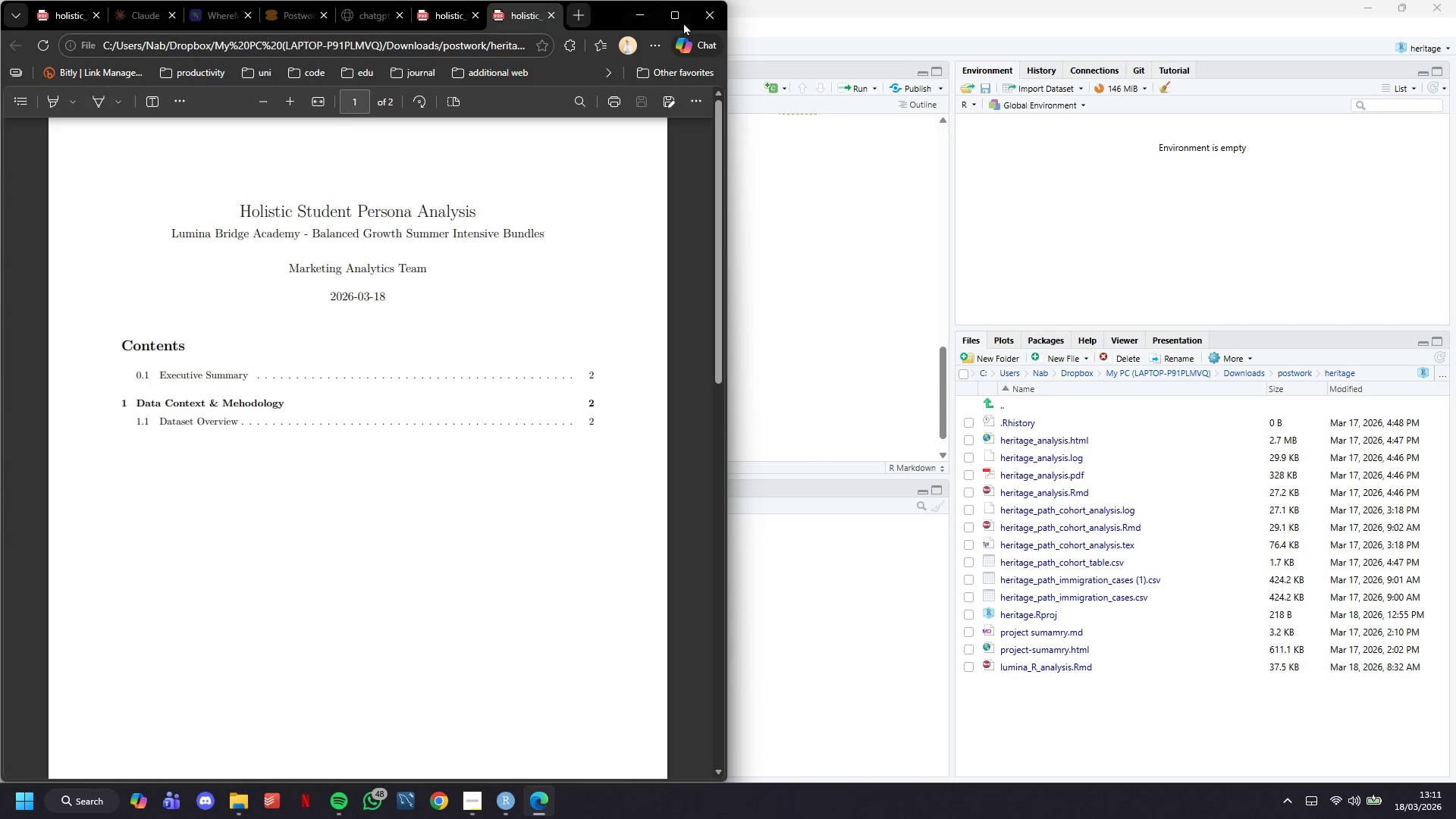 
left_click([642, 8])
 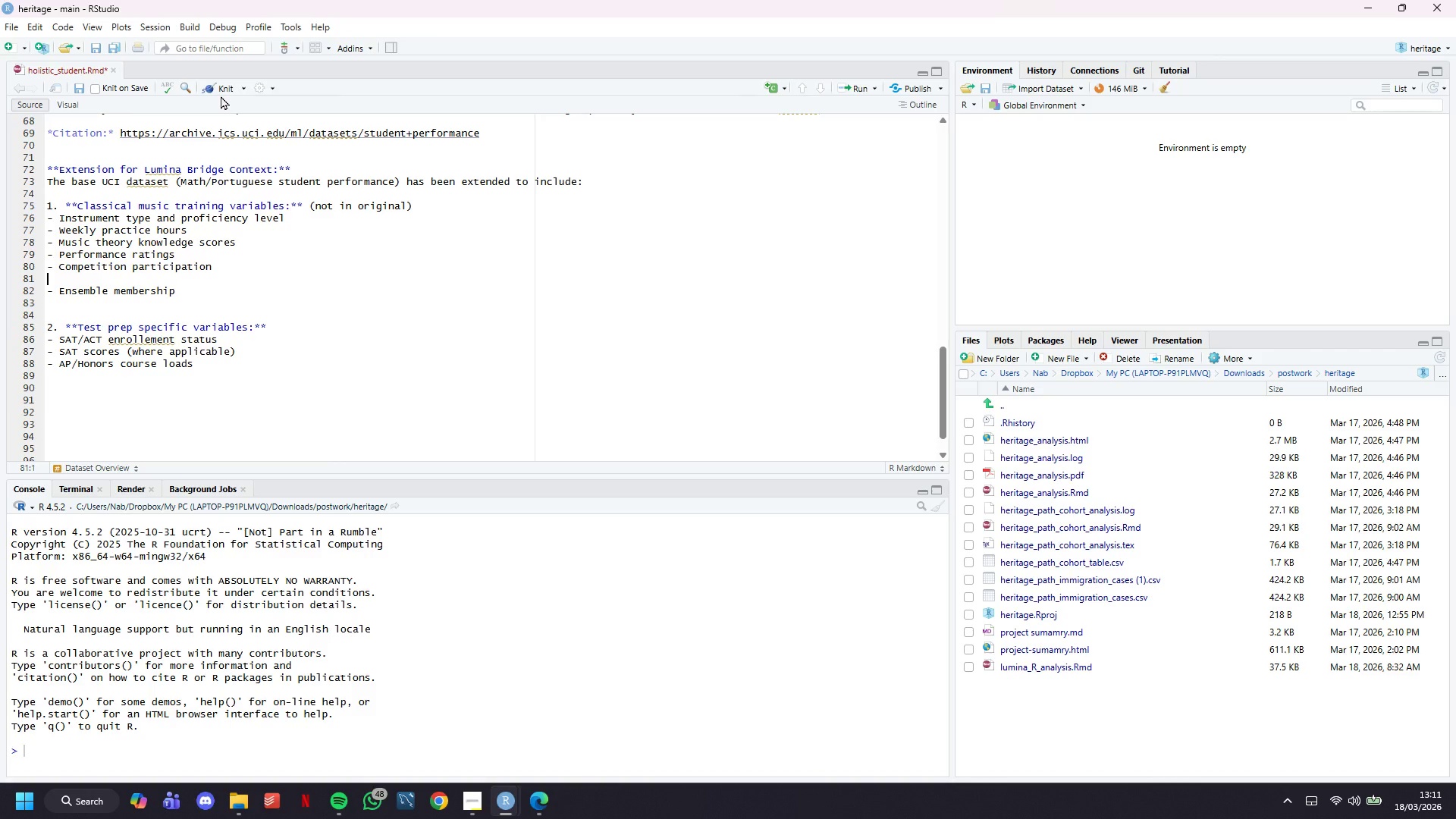 
key(Control+S)
 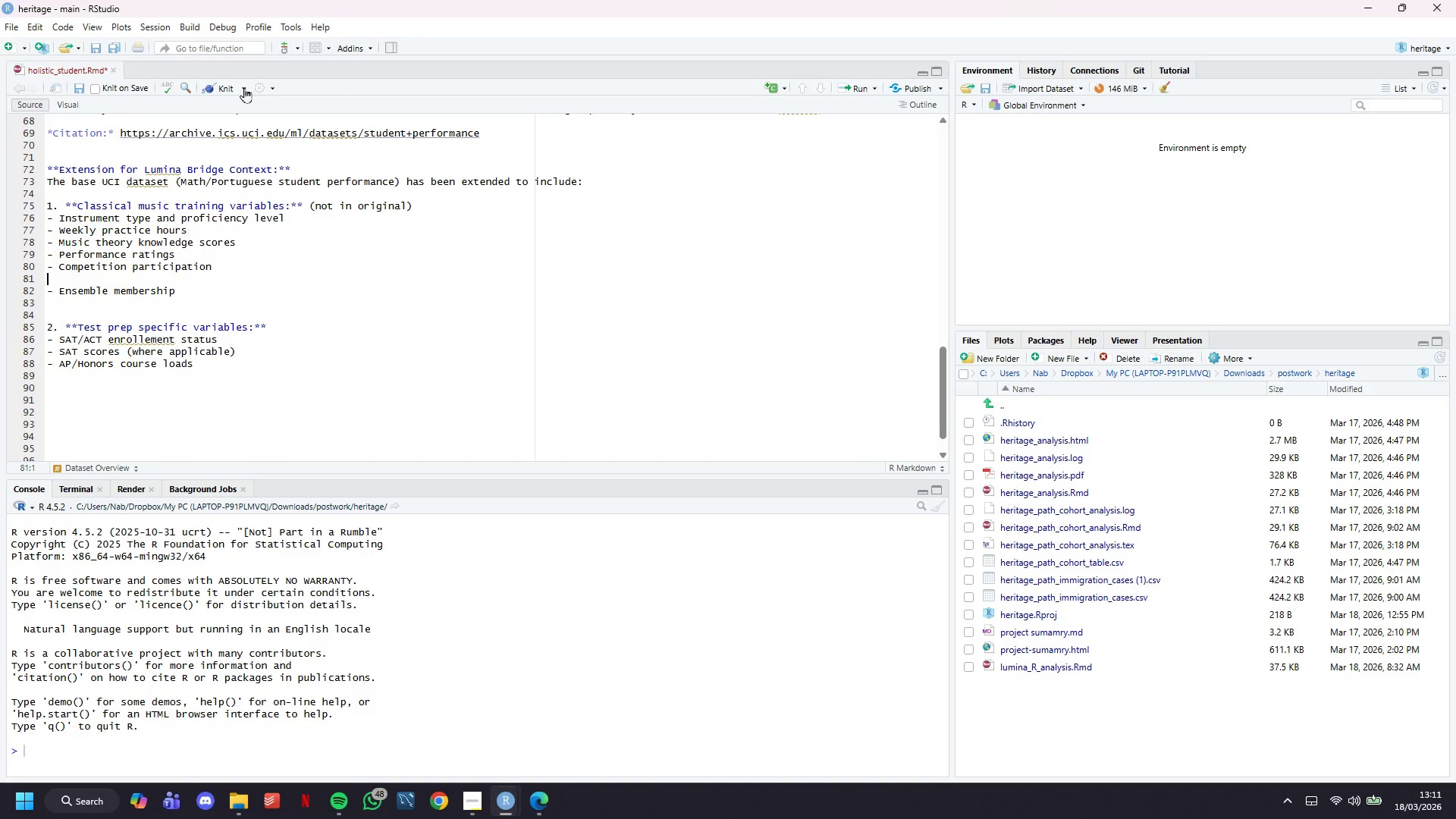 
left_click([243, 86])
 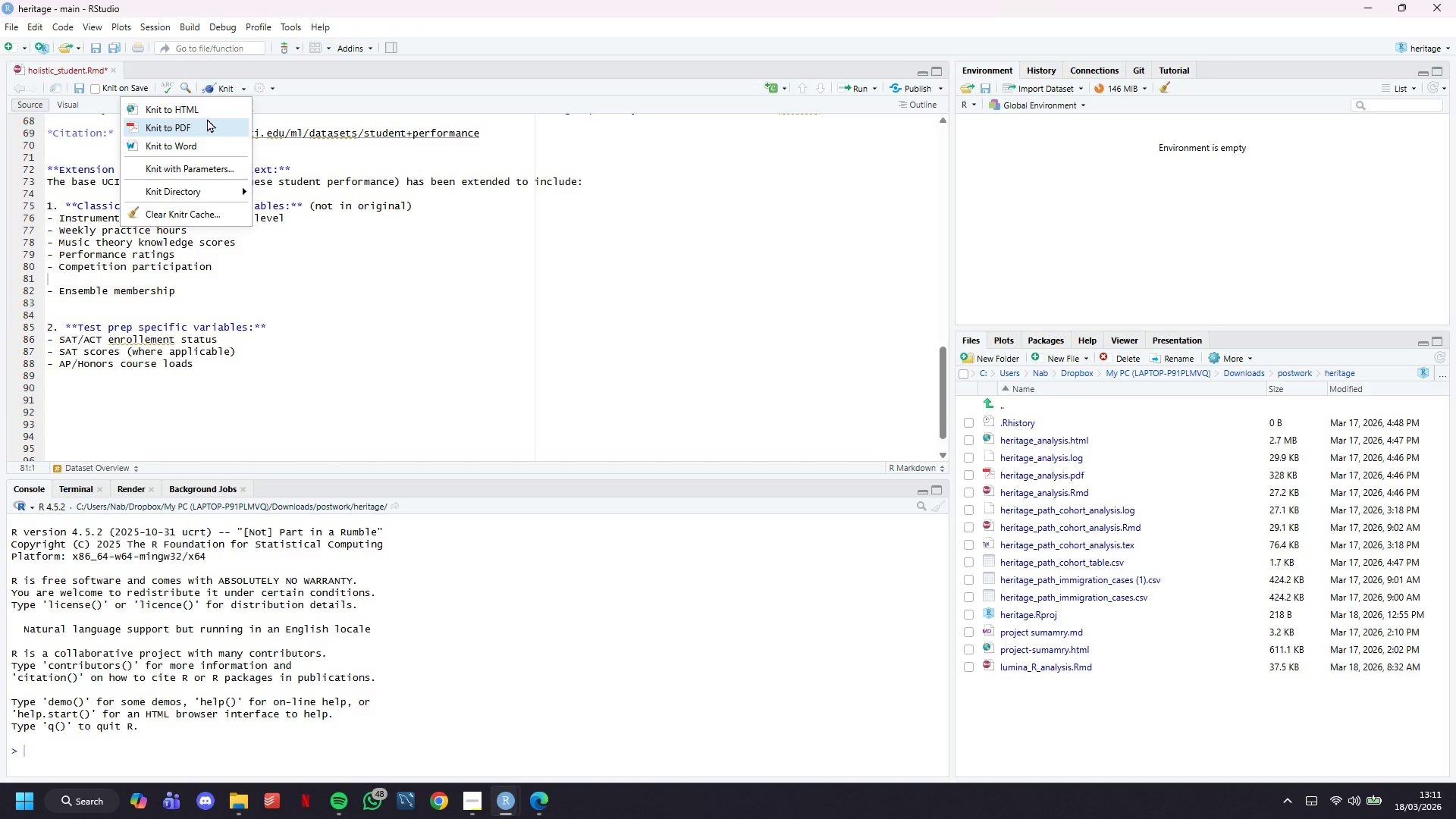 
left_click([203, 113])
 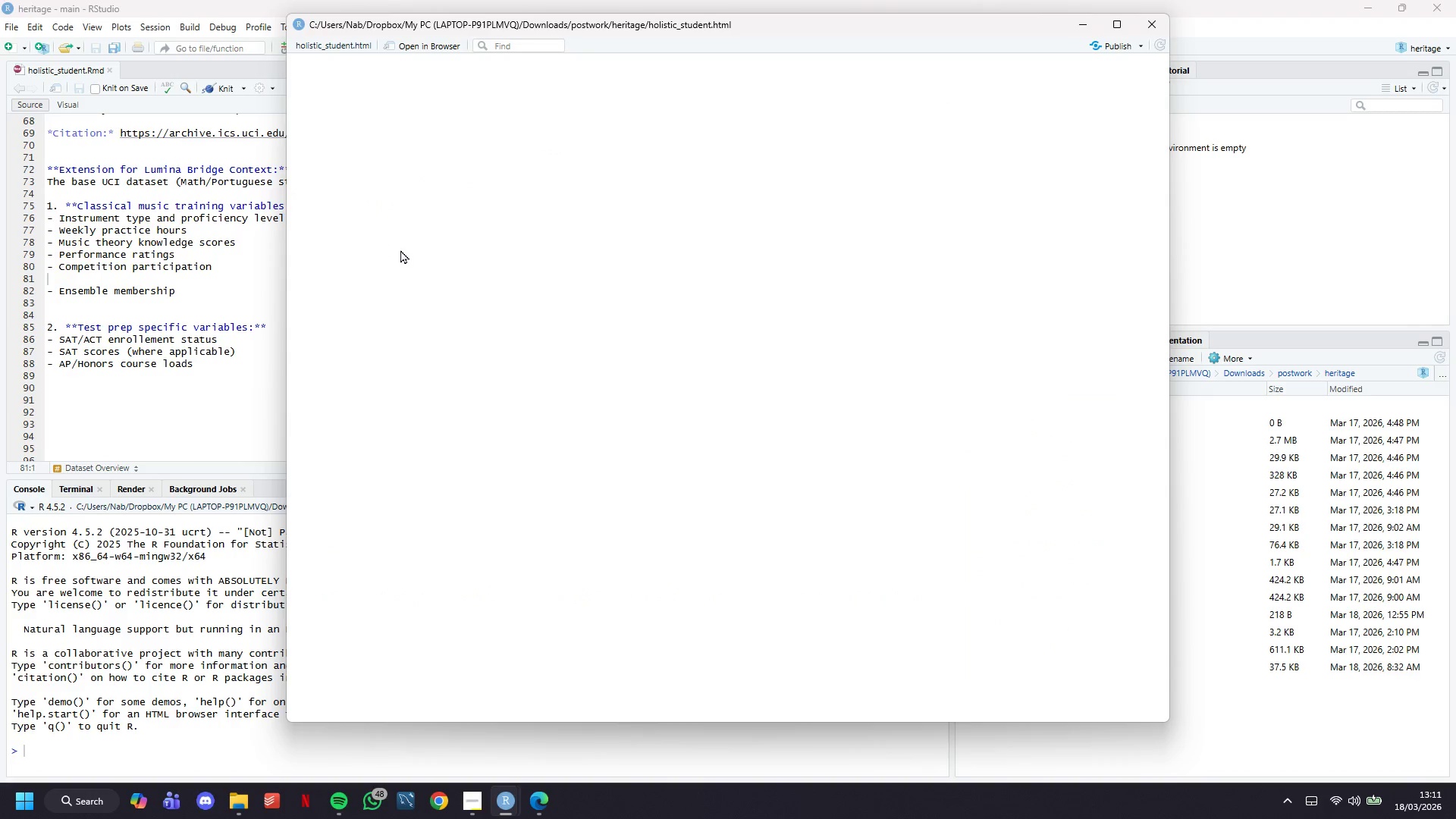 
wait(5.38)
 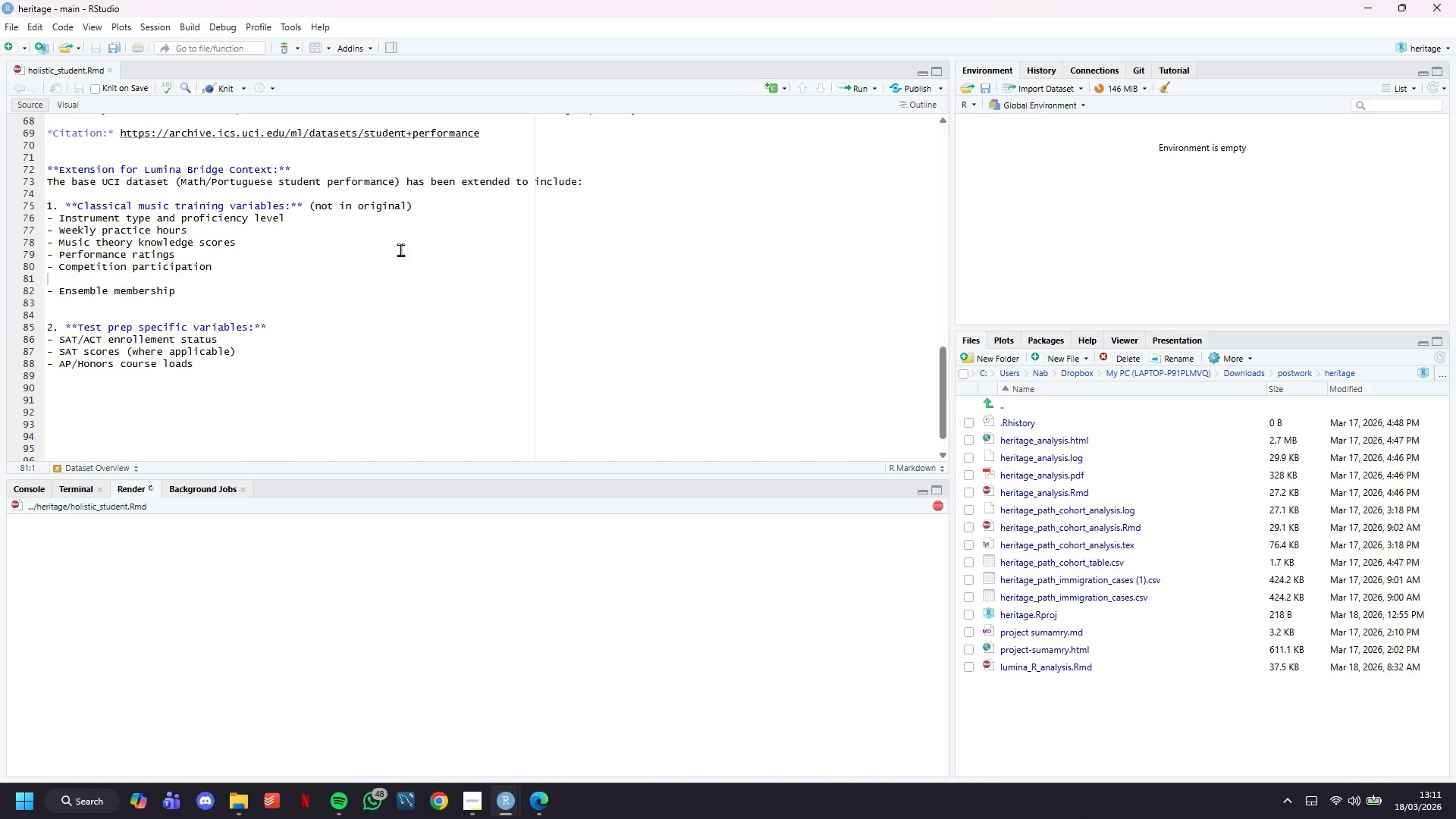 
scroll: coordinate [886, 434], scroll_direction: down, amount: 2.0
 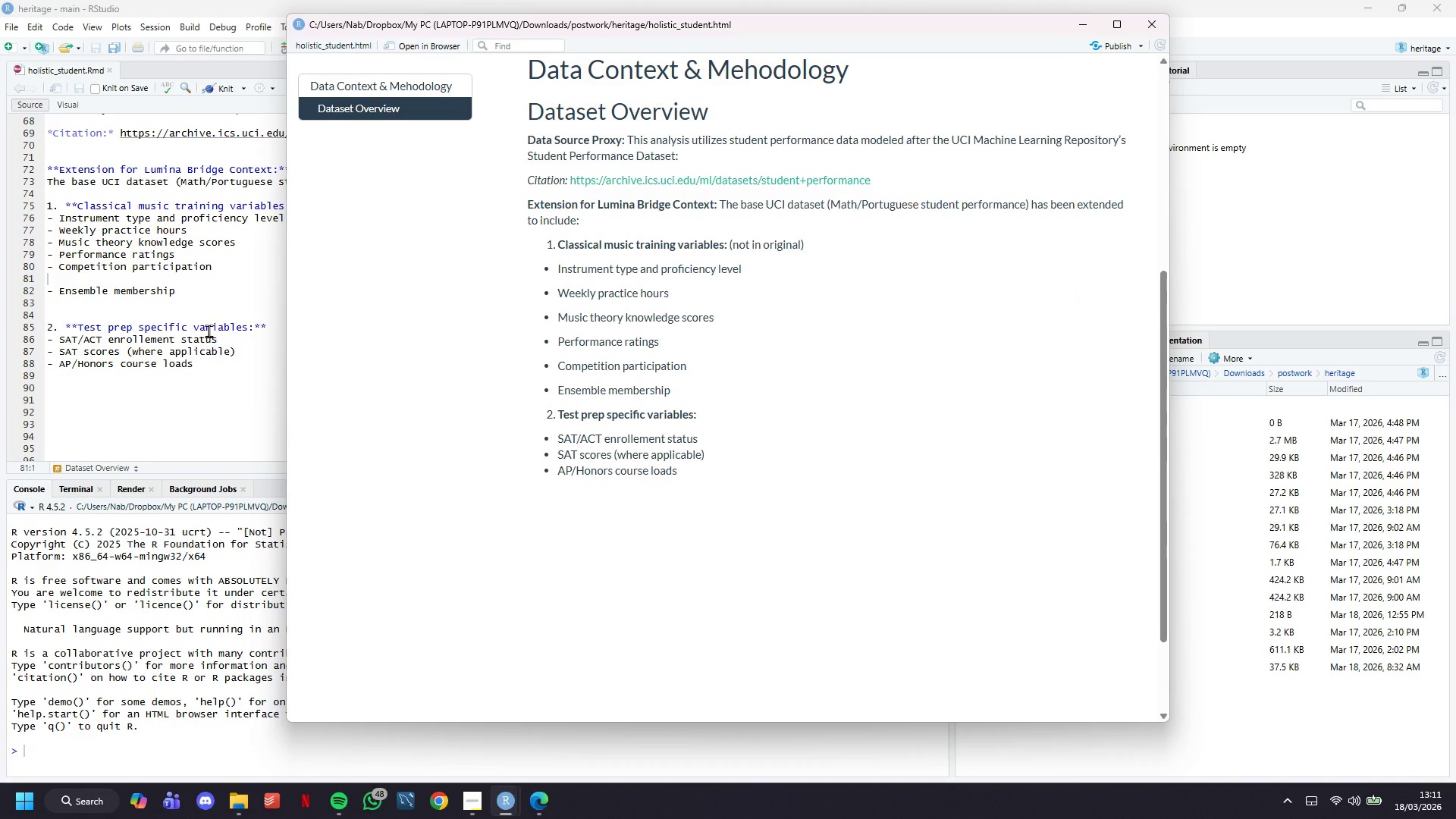 
double_click([227, 382])
 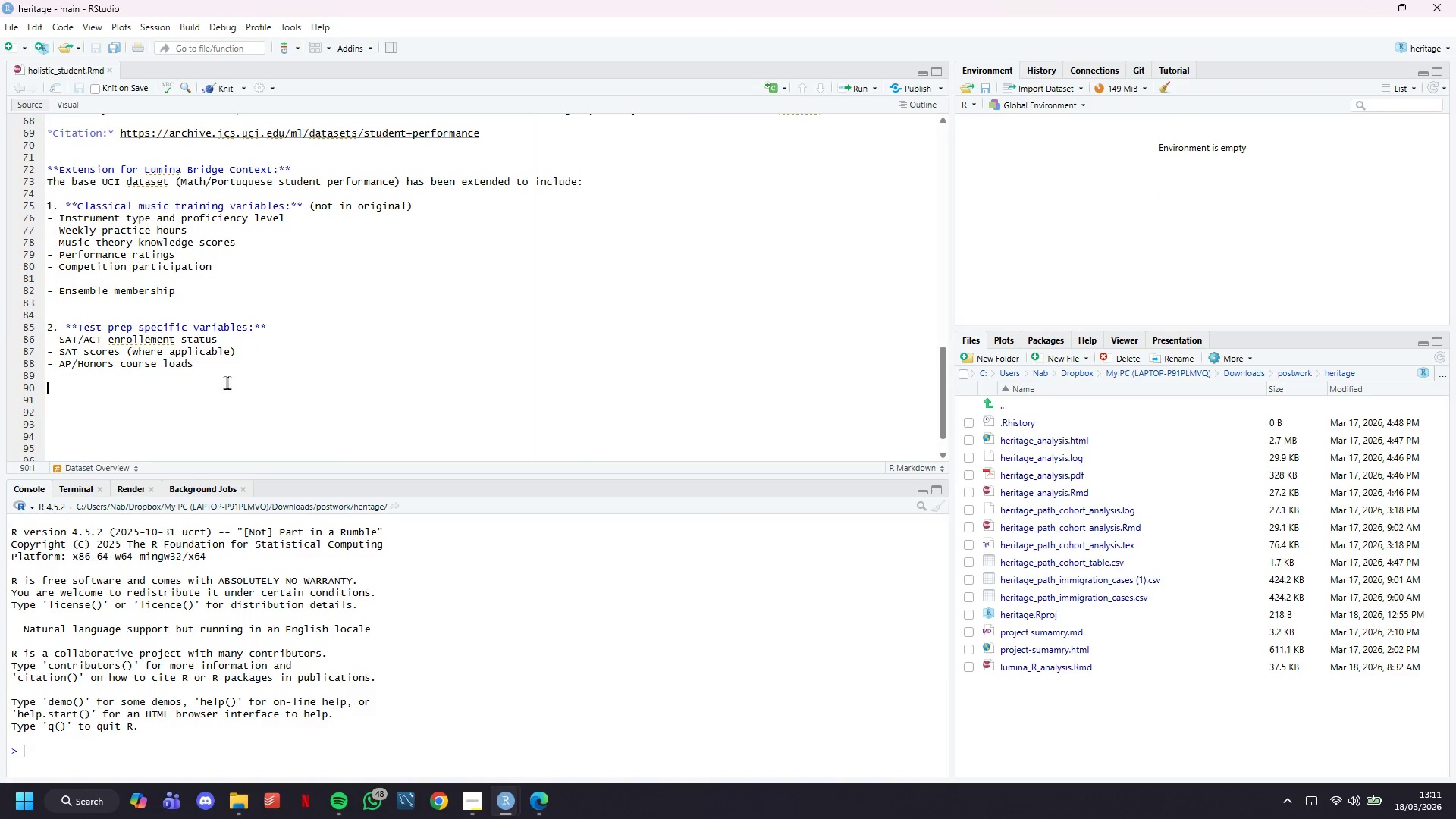 
type(3. ****)
 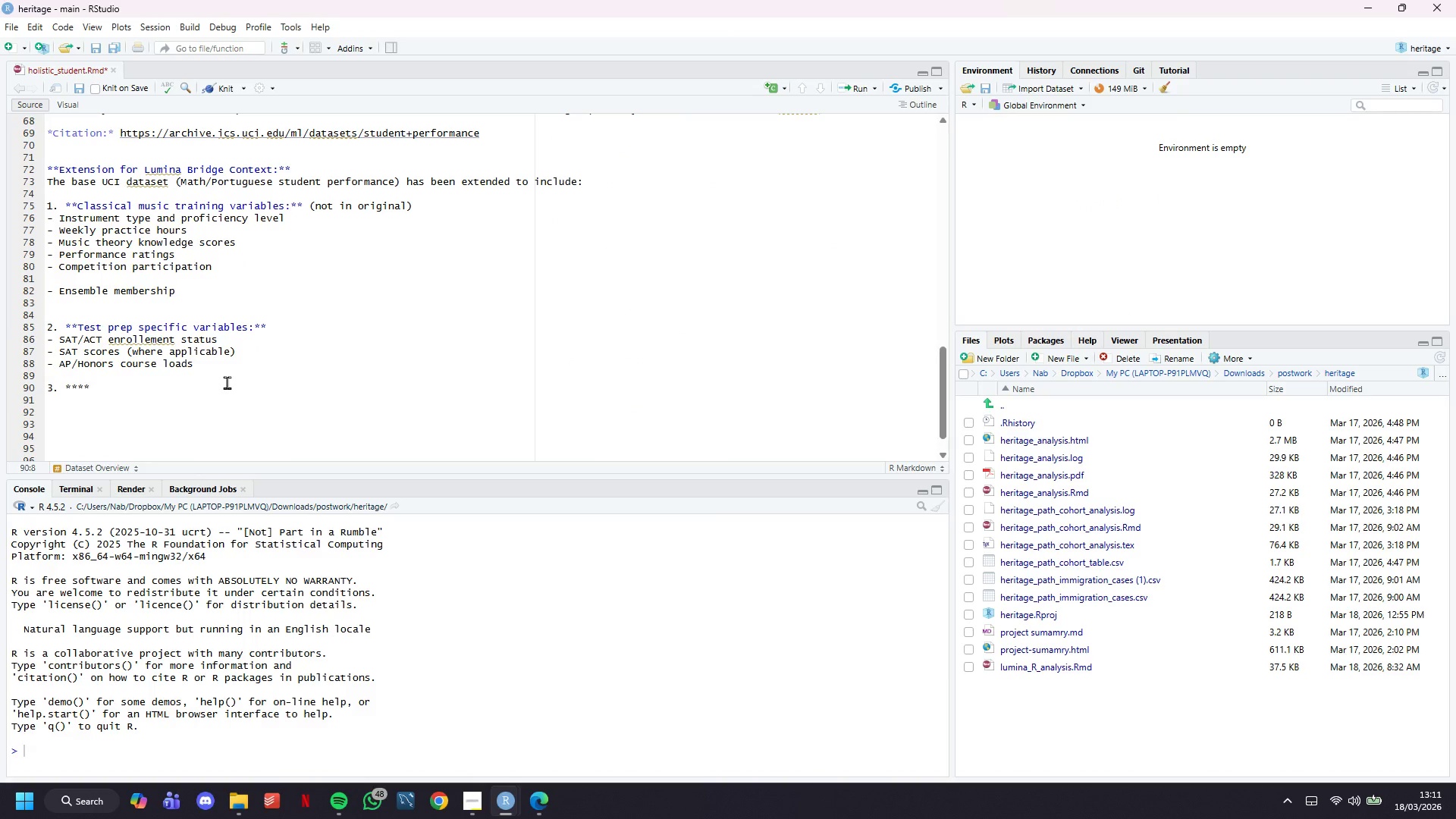 
key(ArrowLeft)
 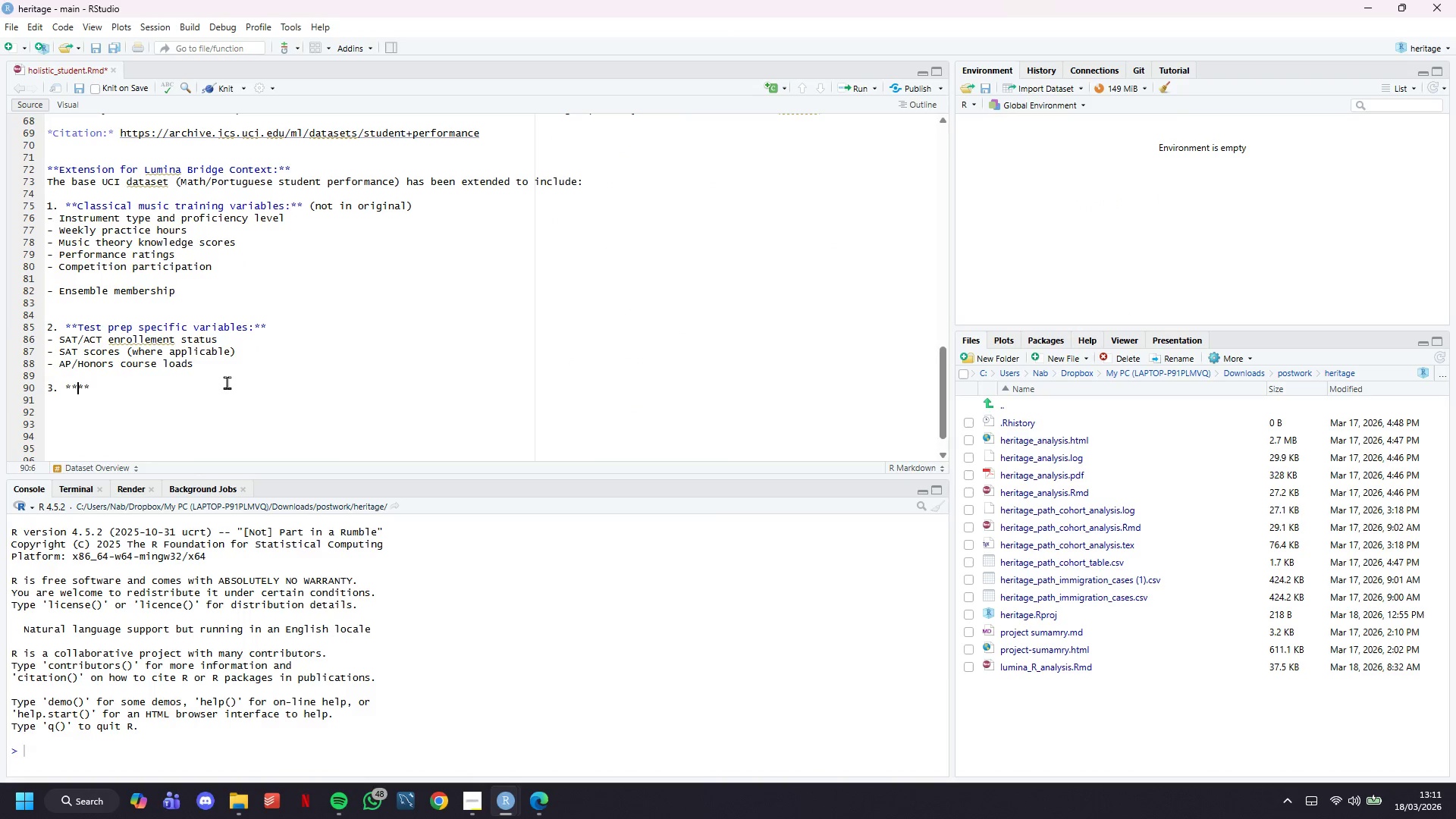 
key(ArrowLeft)
 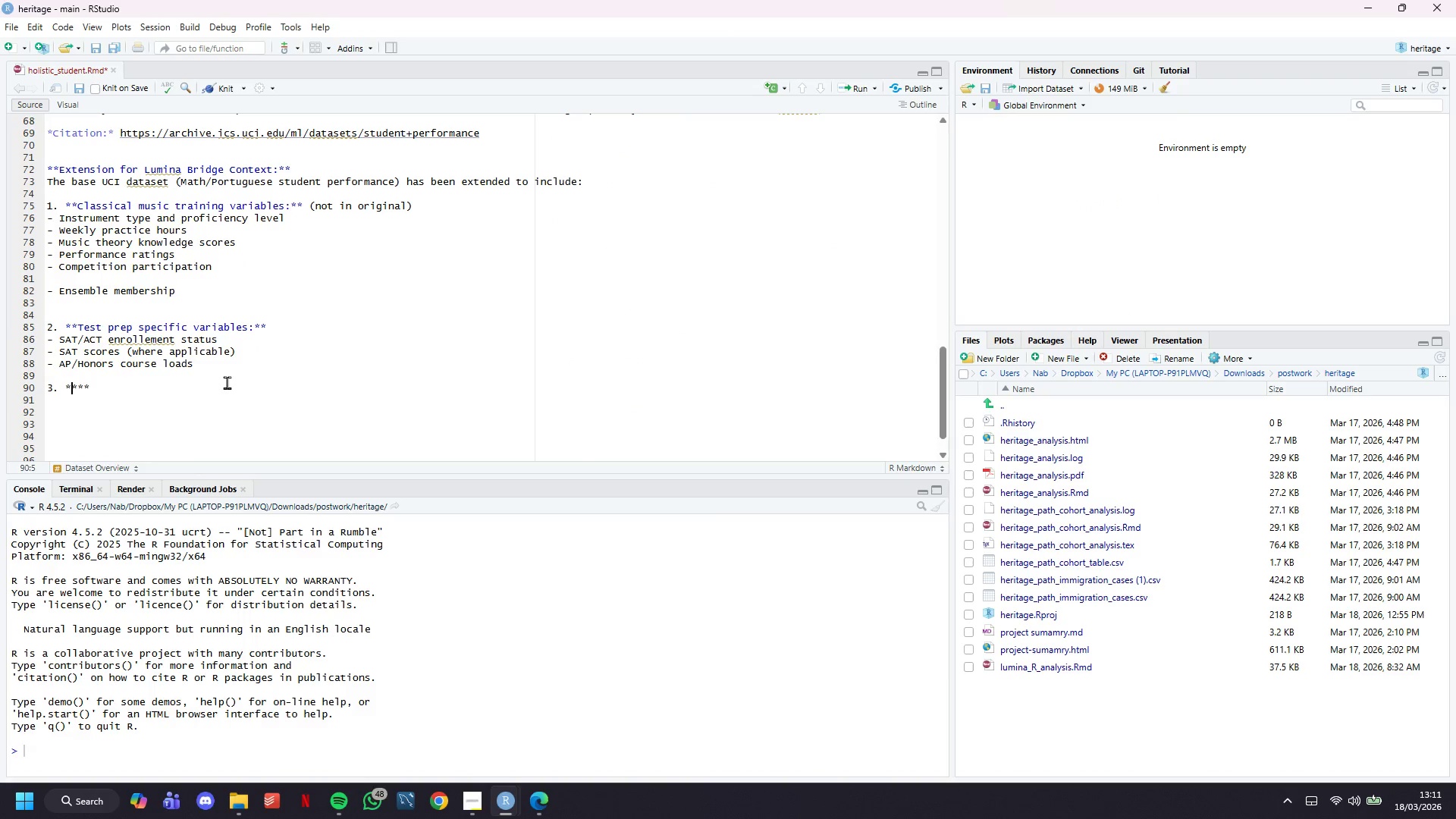 
key(ArrowLeft)
 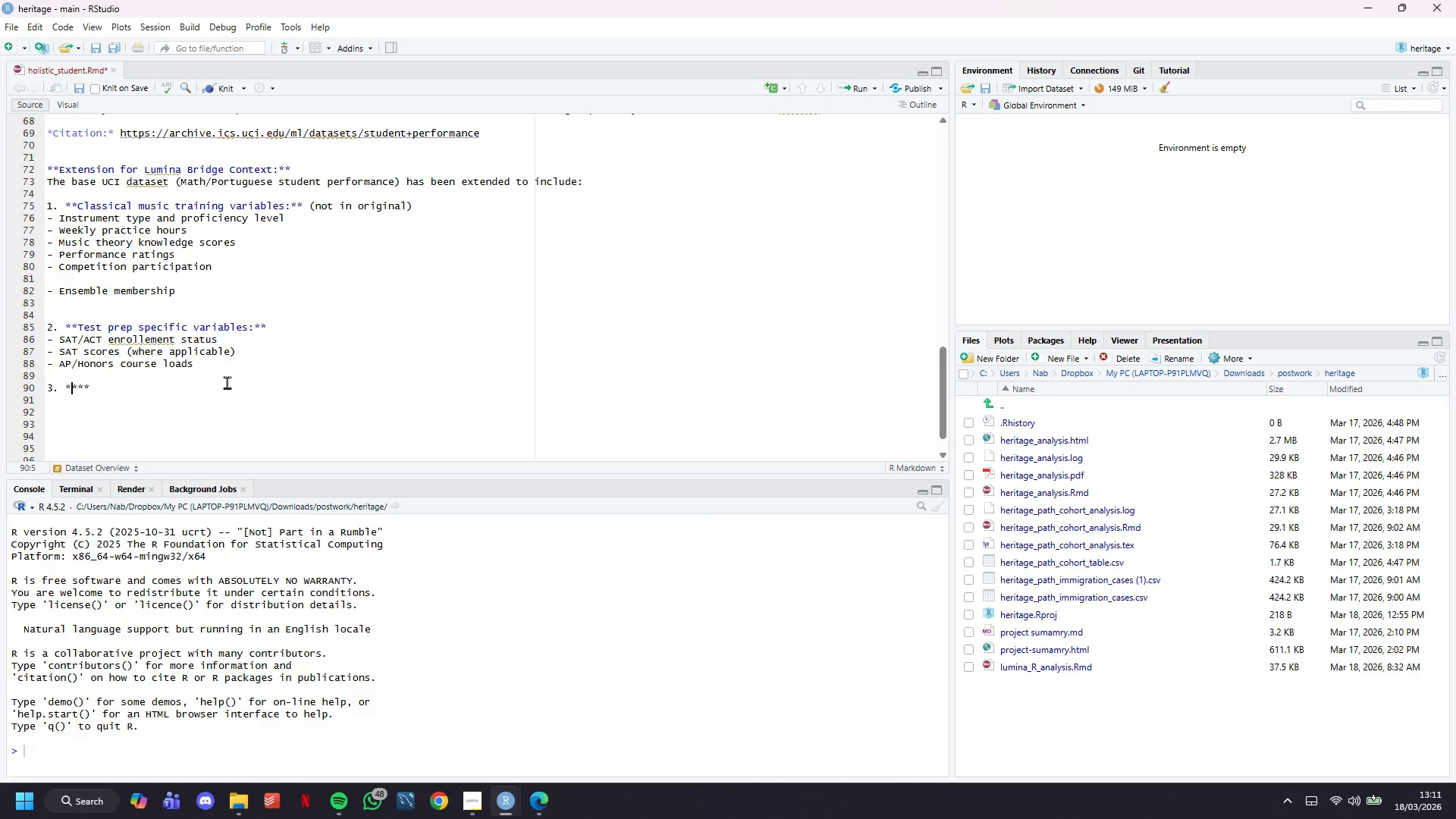 
key(ArrowRight)
 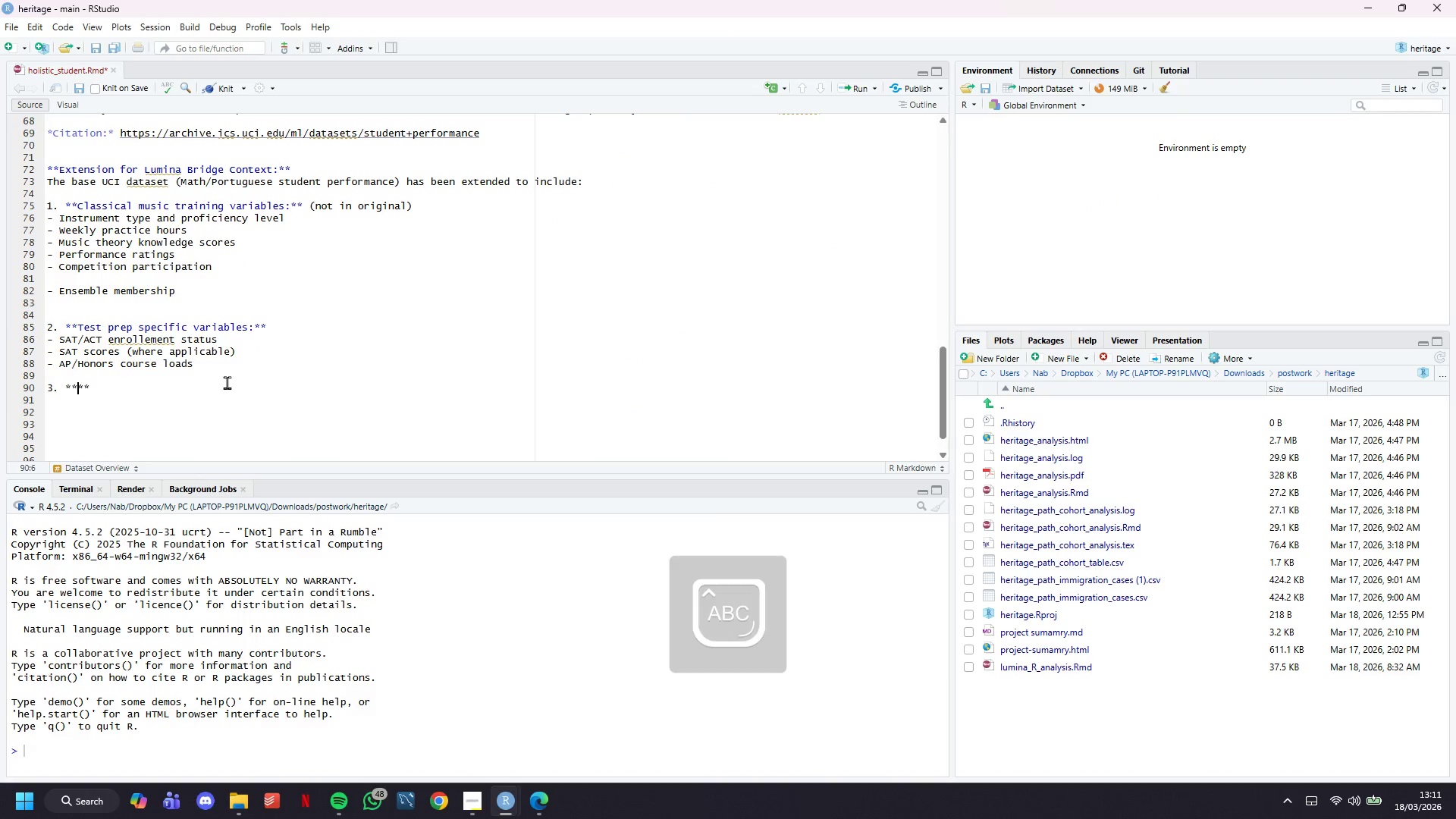 
type(Enhanced wellness metrics:)
 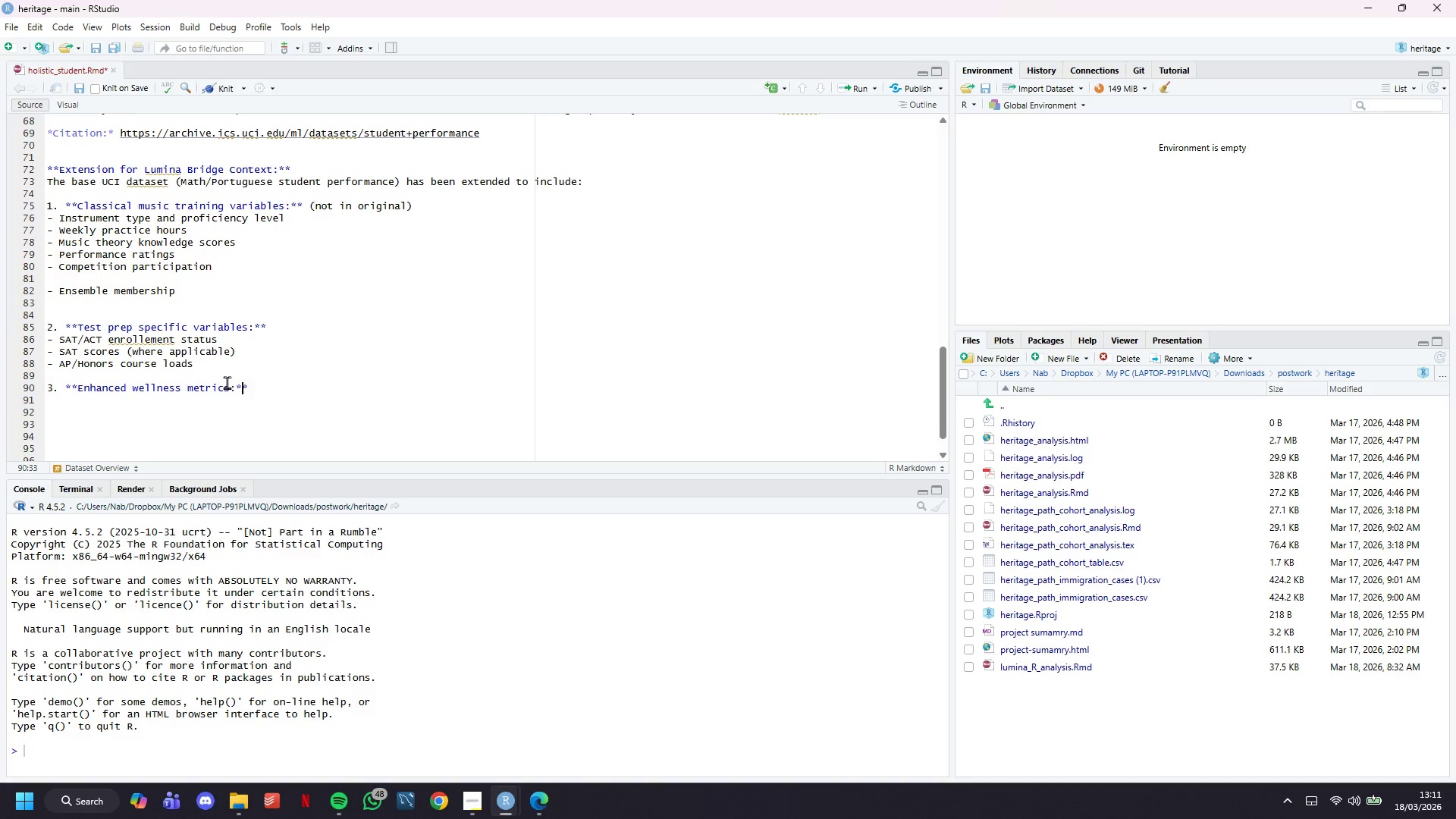 
key(ArrowRight)
 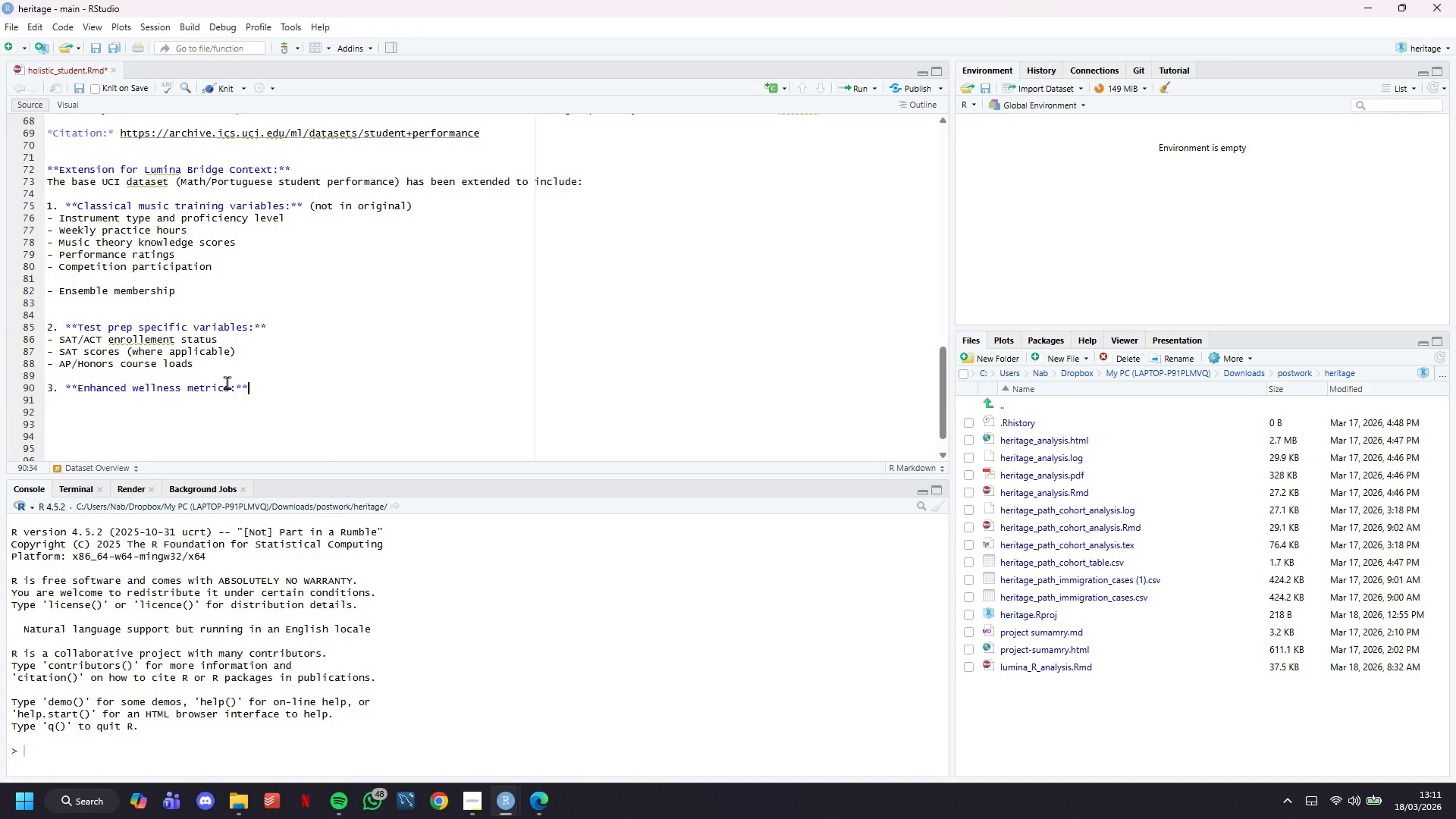 
key(ArrowRight)
 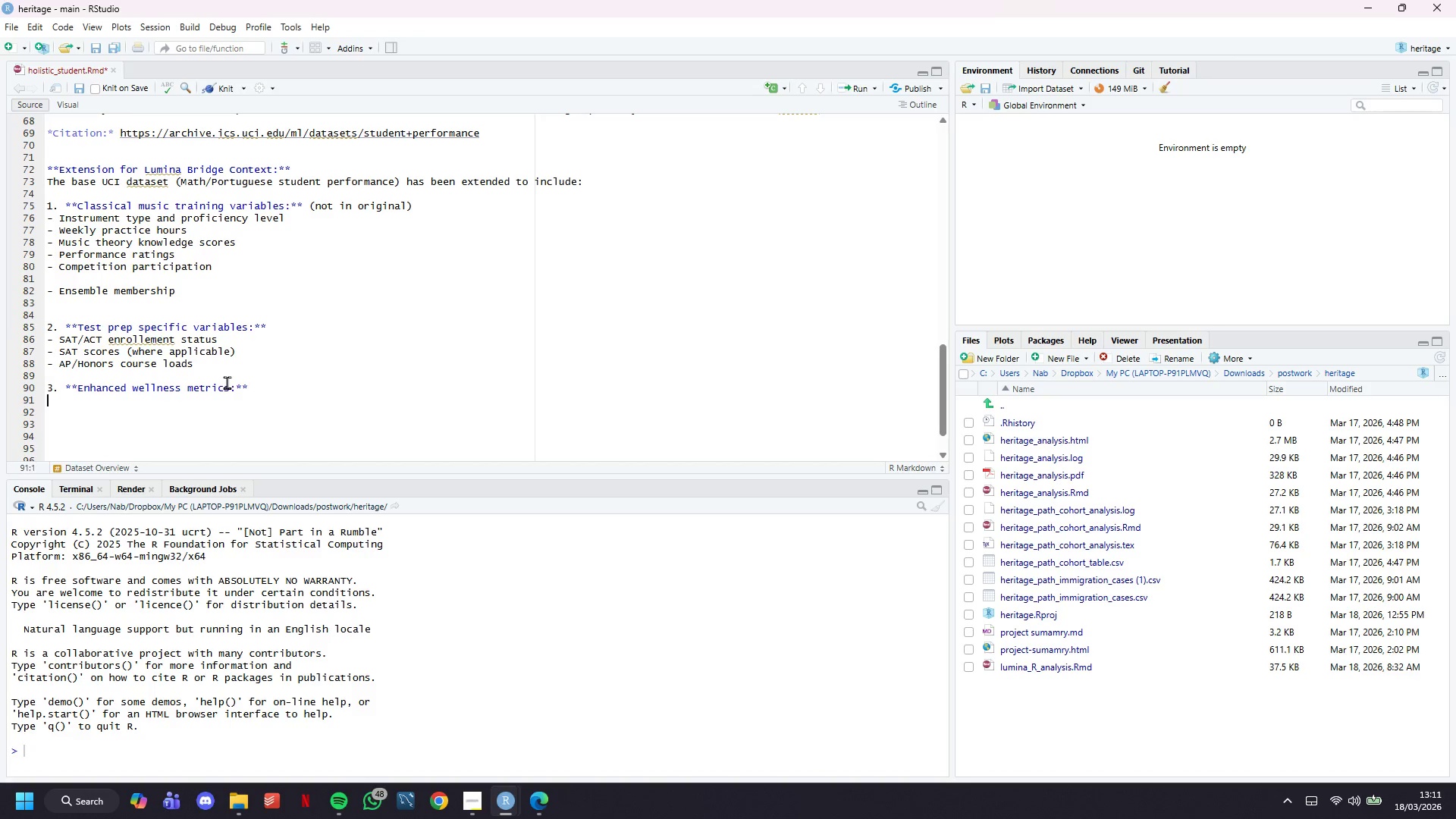 
key(Enter)
 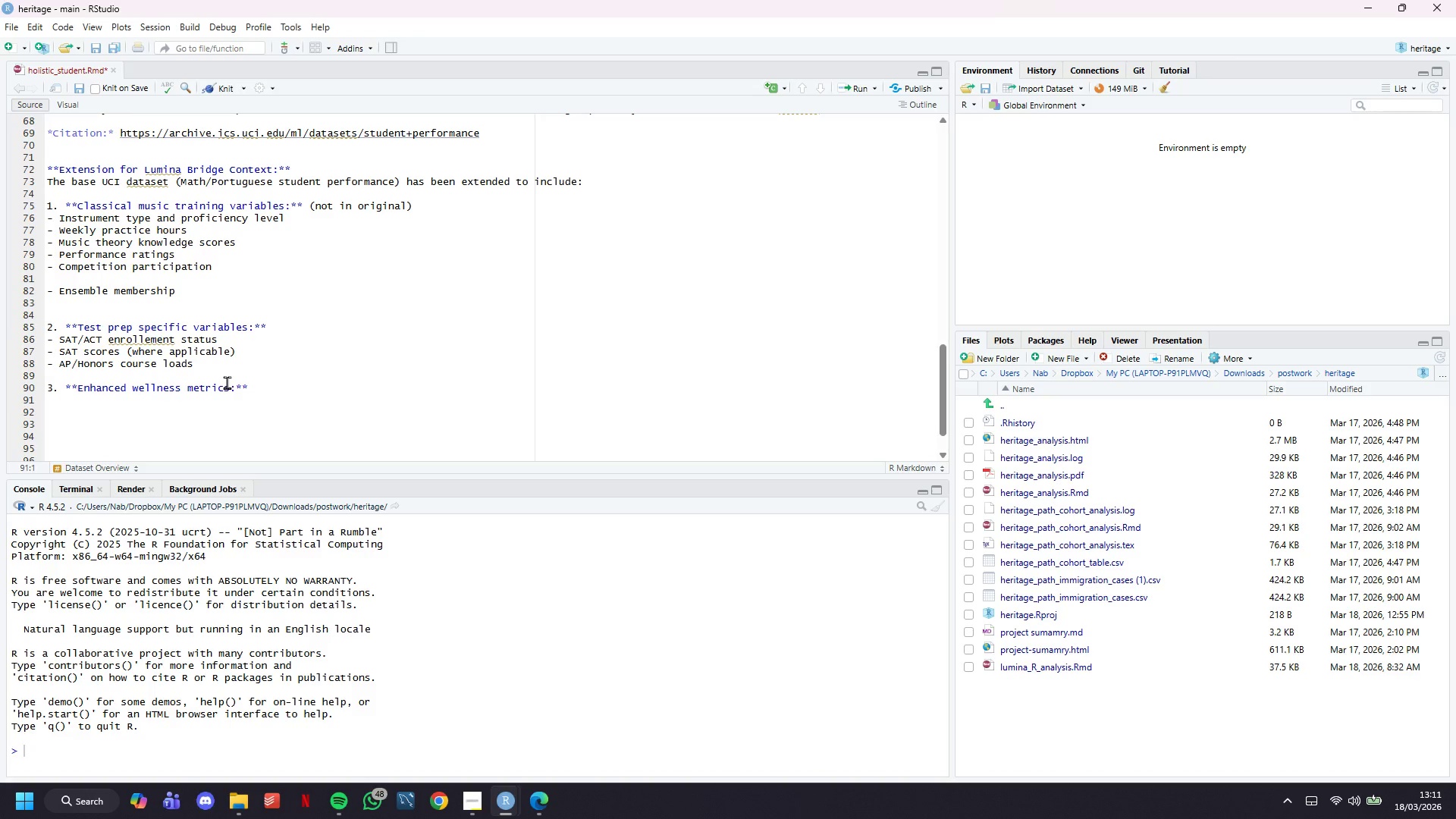 
type(- Self-reported stress levels (1-10)
 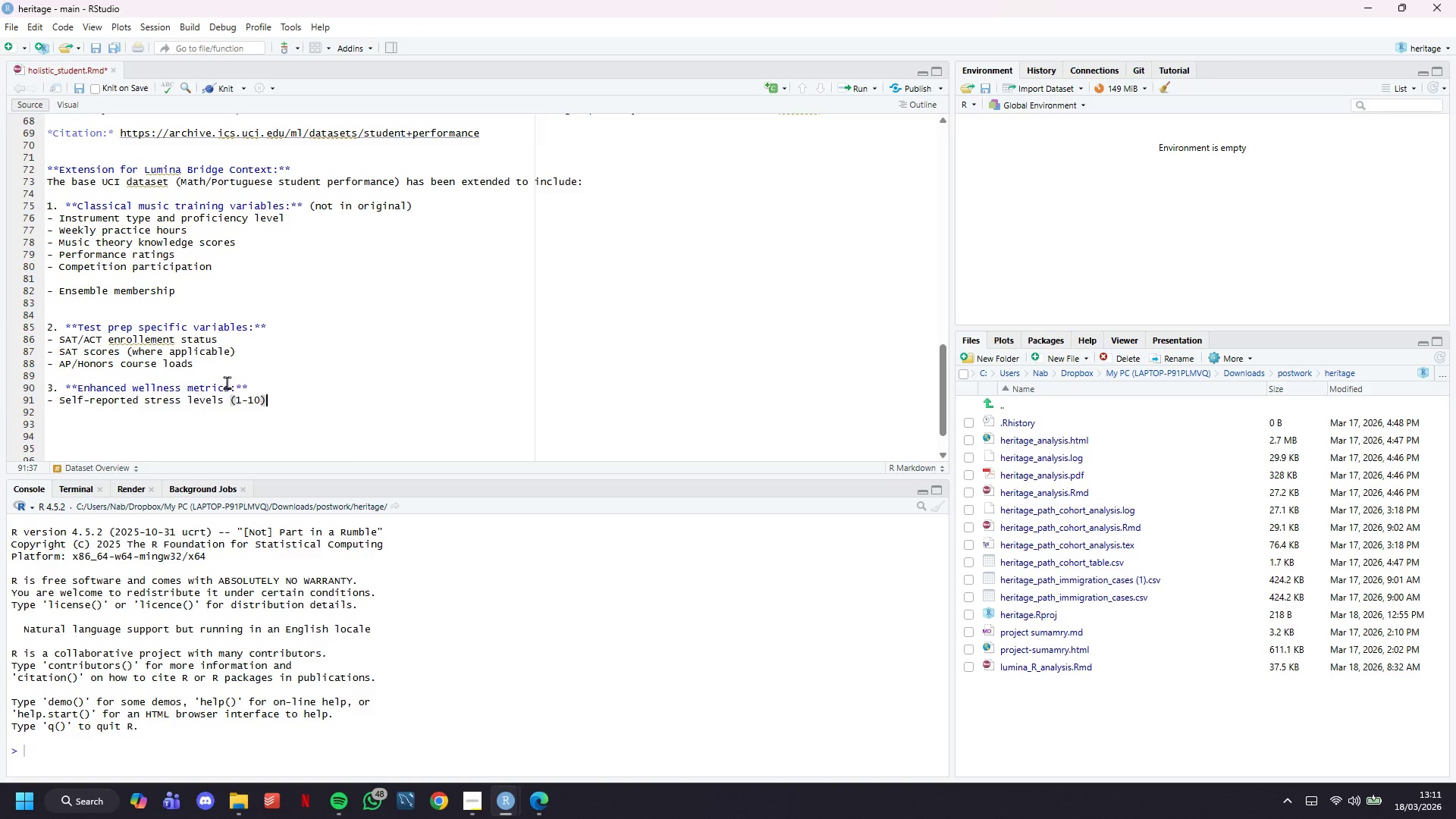 
 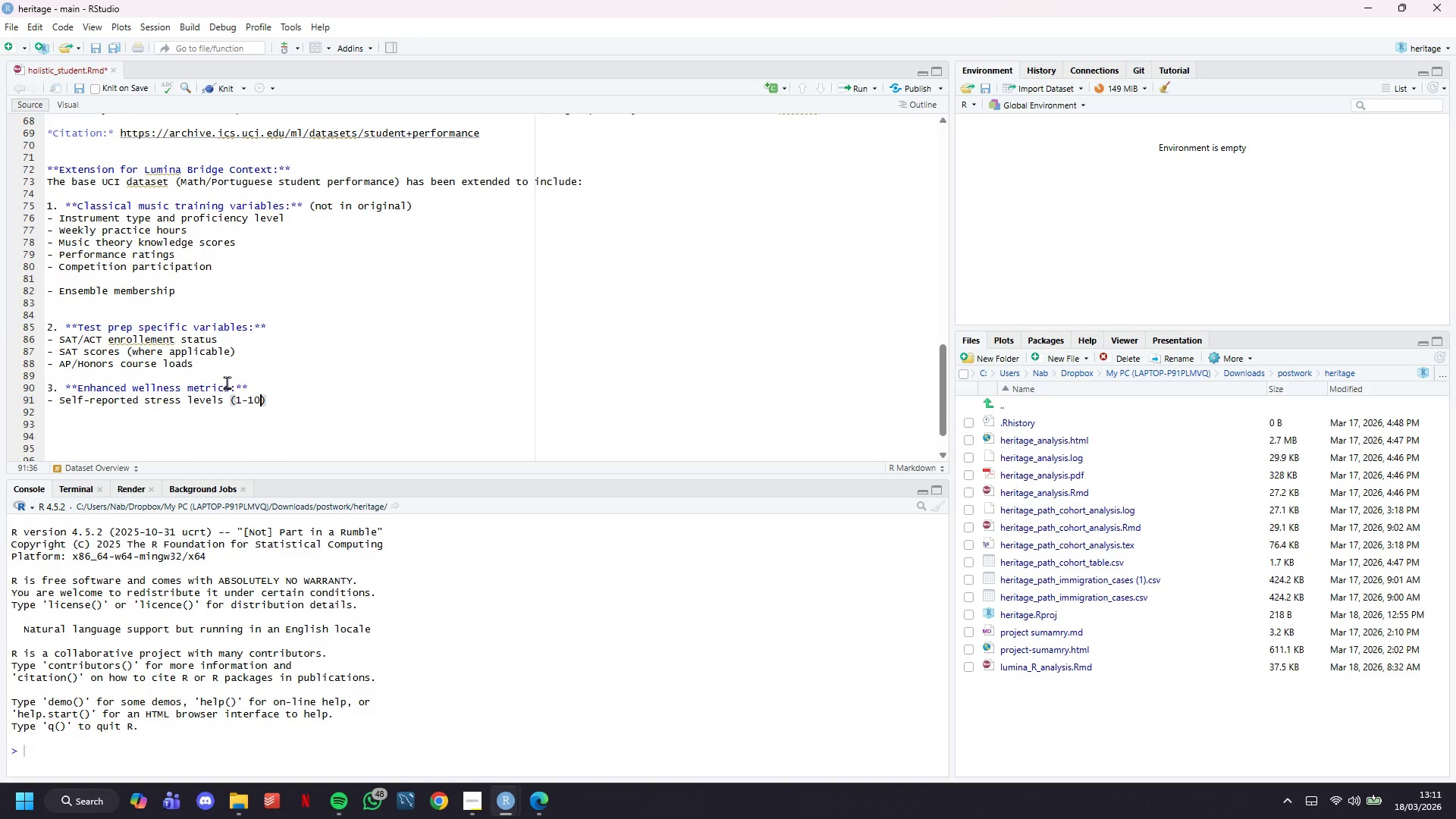 
key(ArrowRight)
 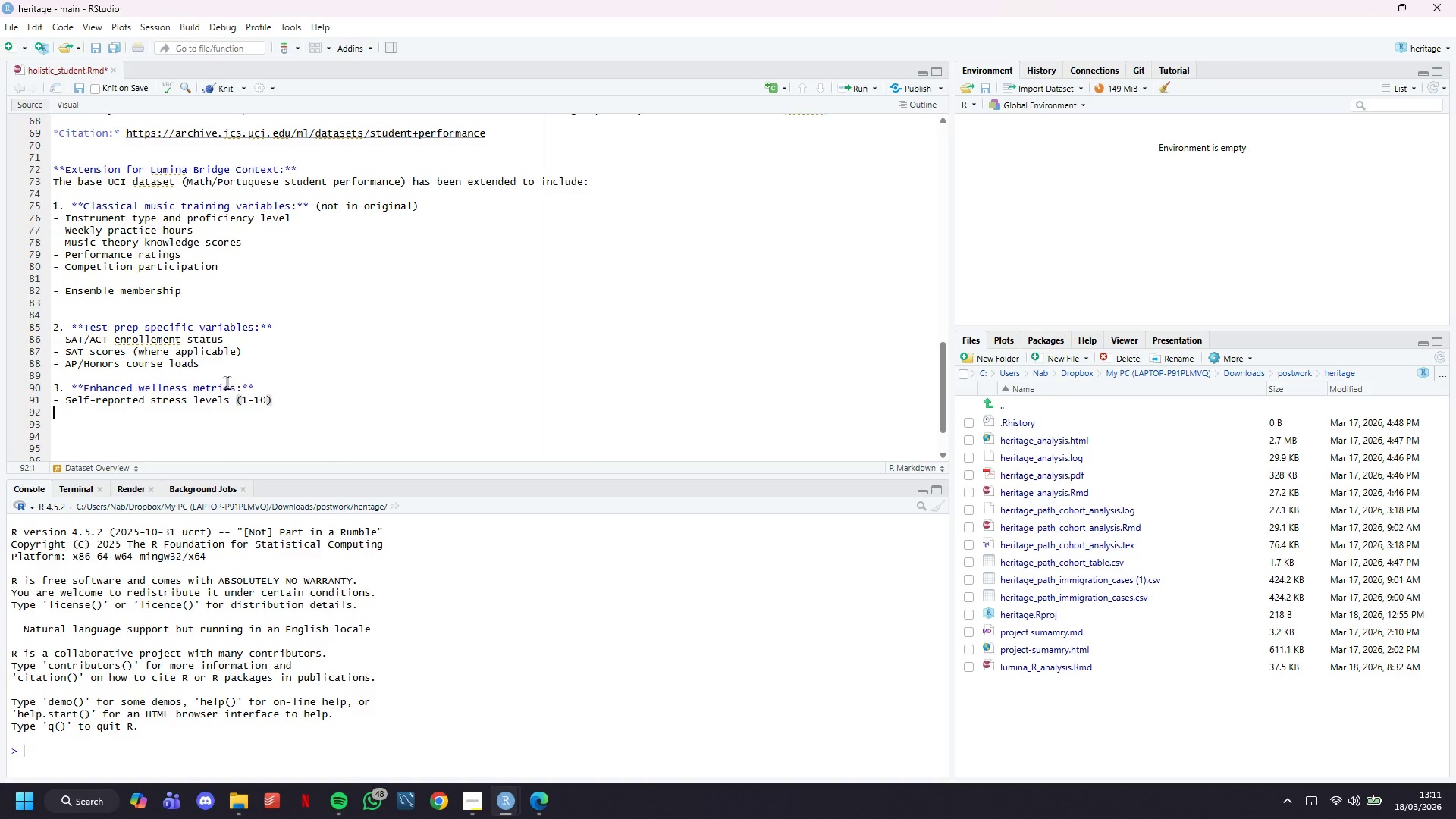 
key(Enter)
 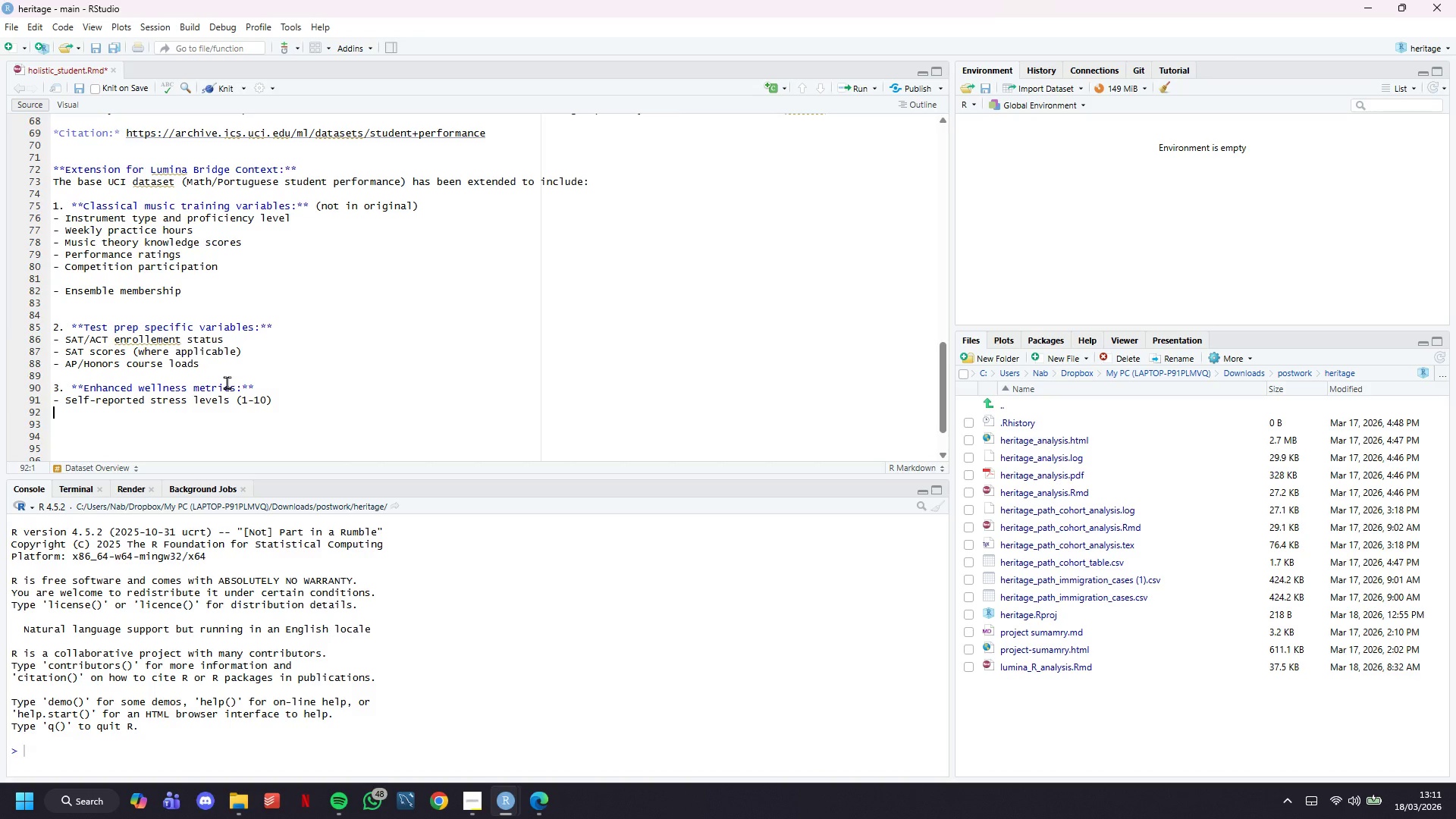 
type(- Sleep hours per night)
 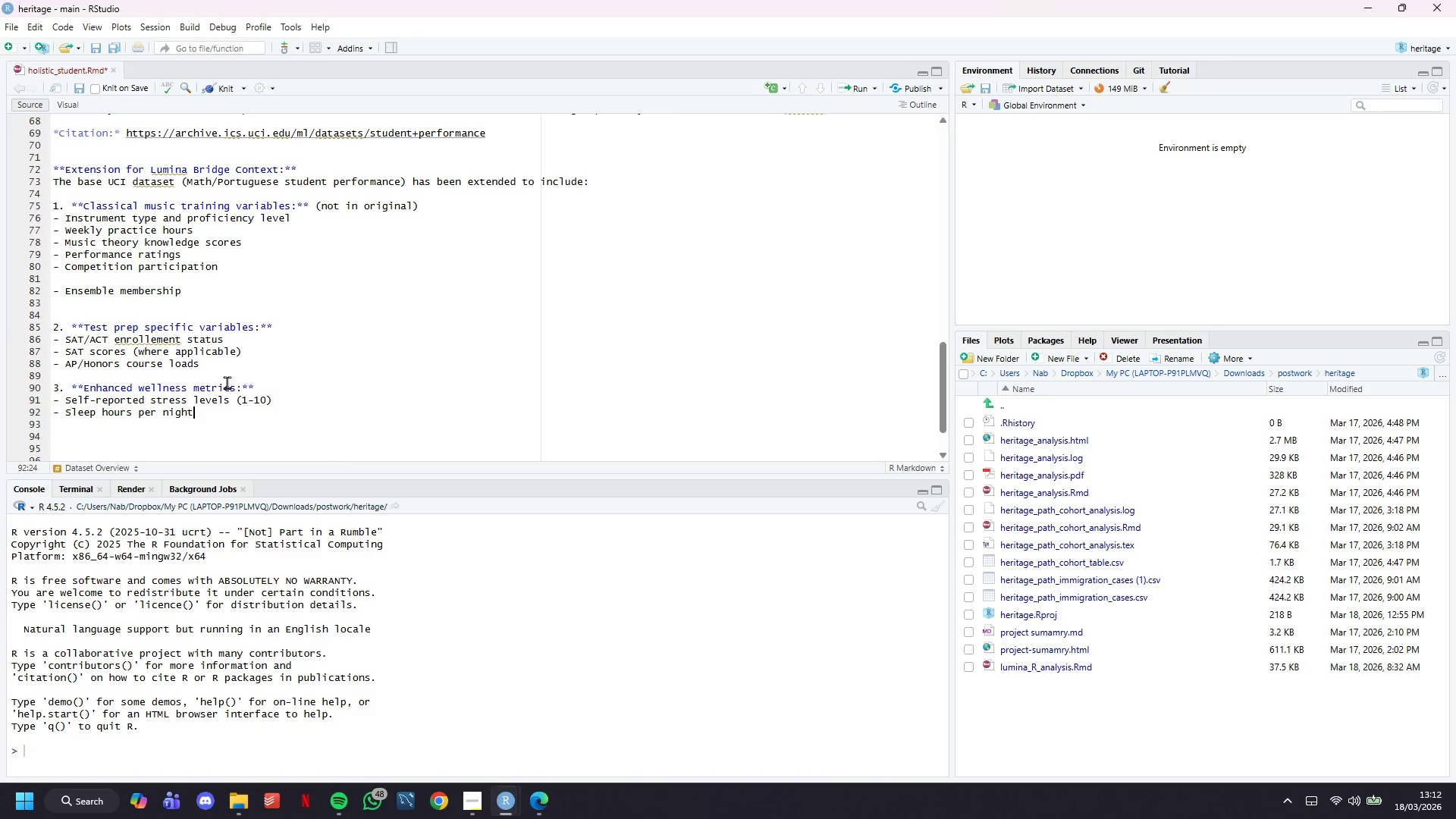 
key(Enter)
 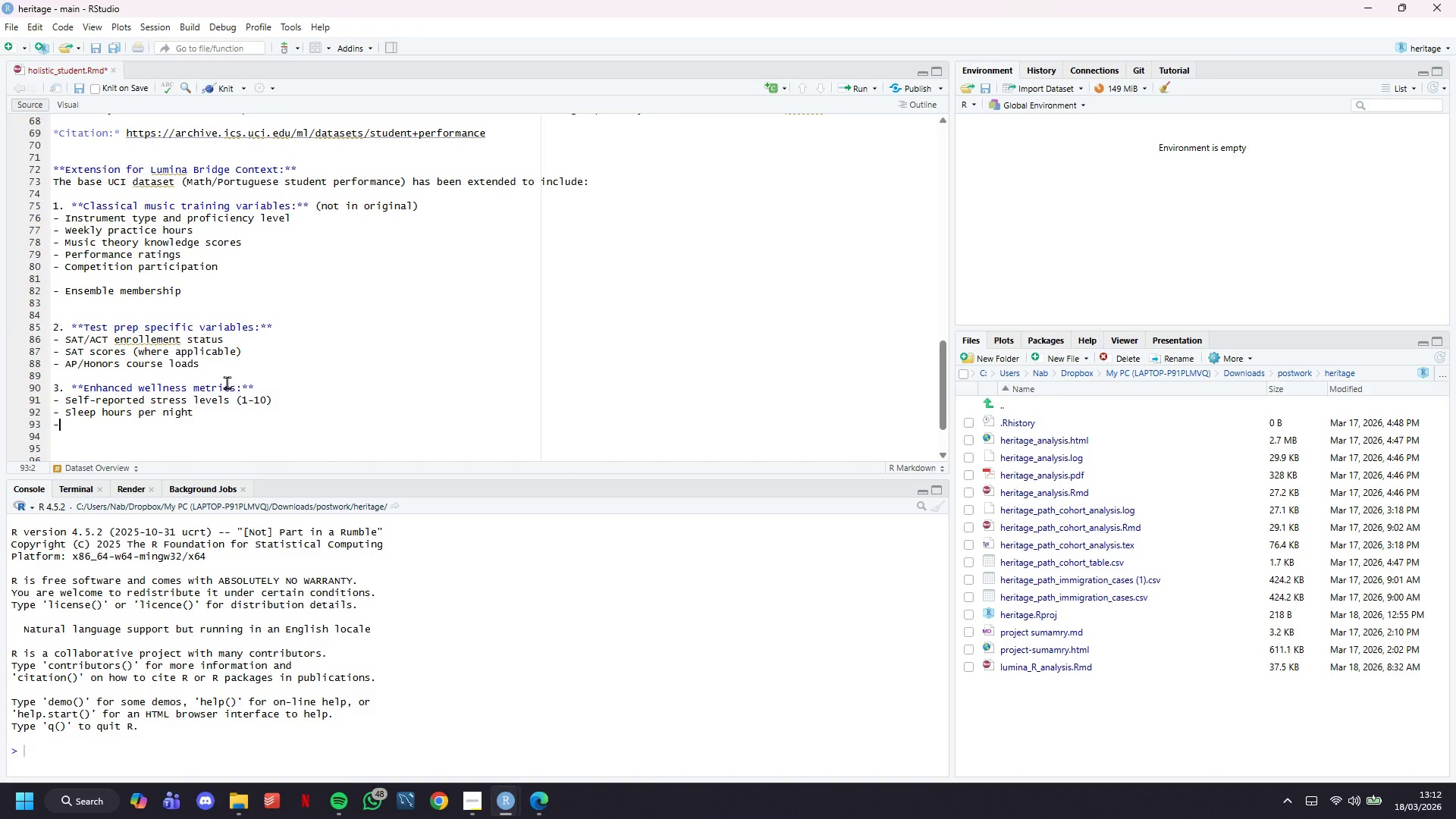 
type(- Social time per week)
 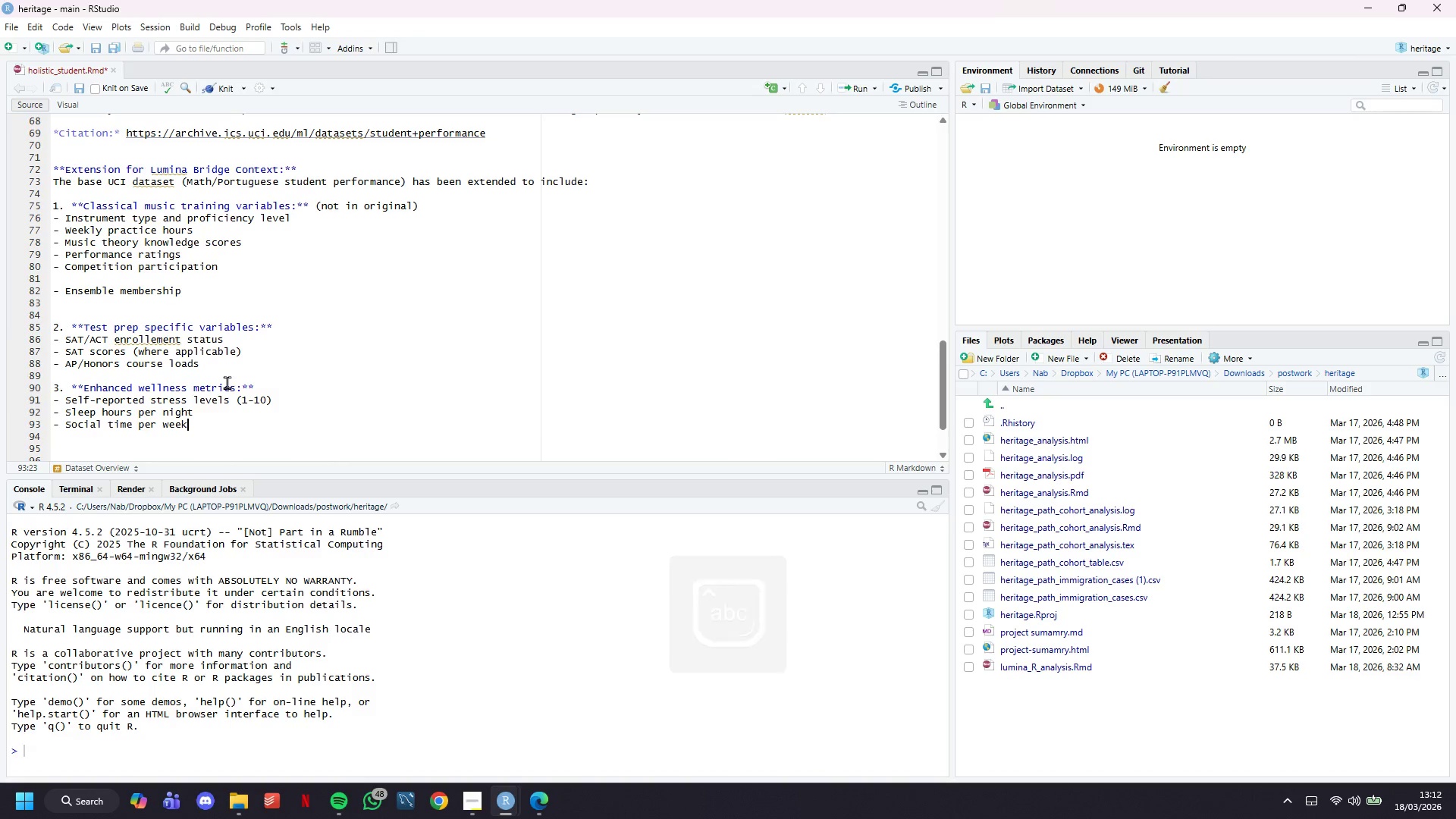 
key(Enter)
 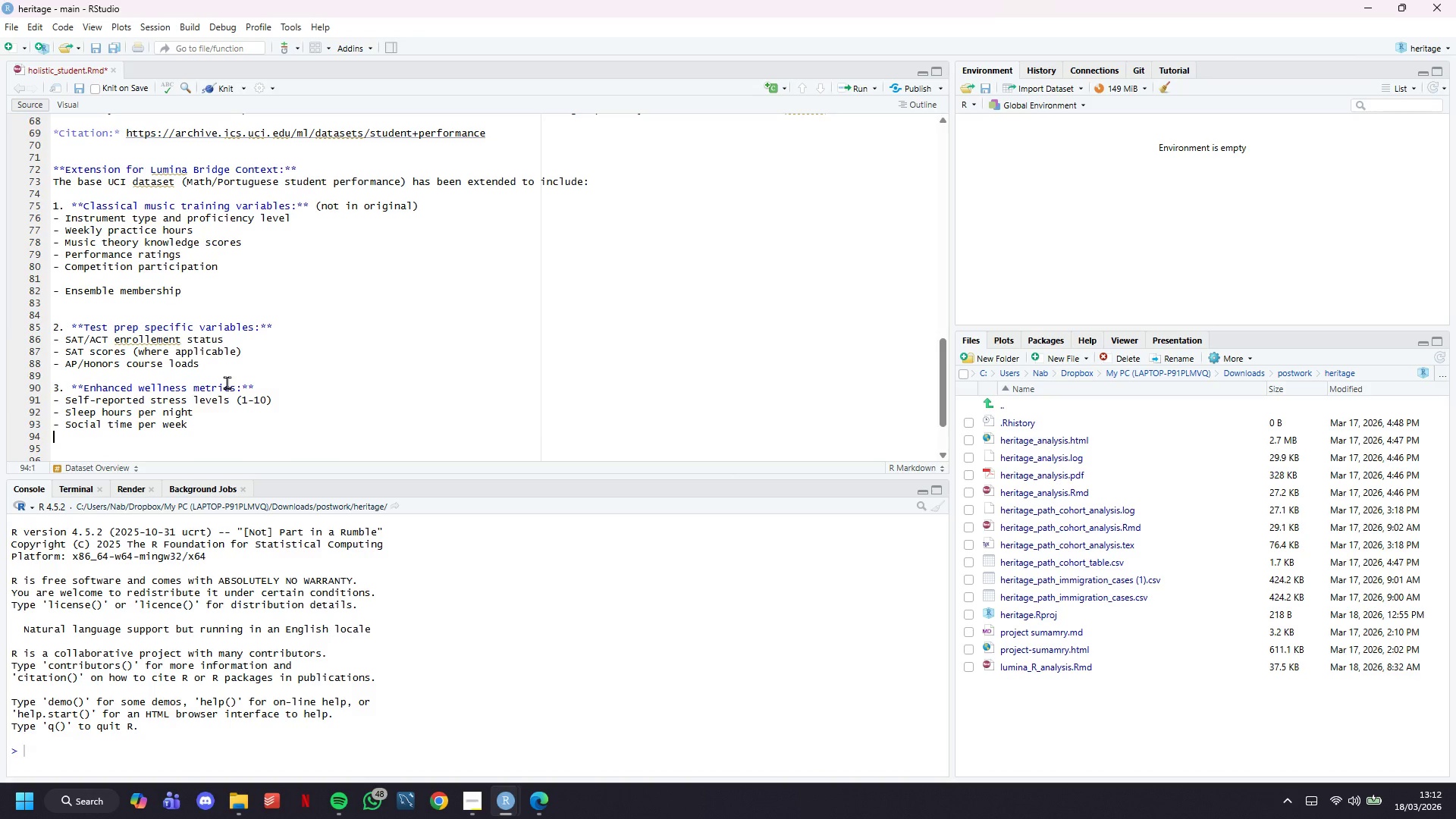 
key(Minus)
 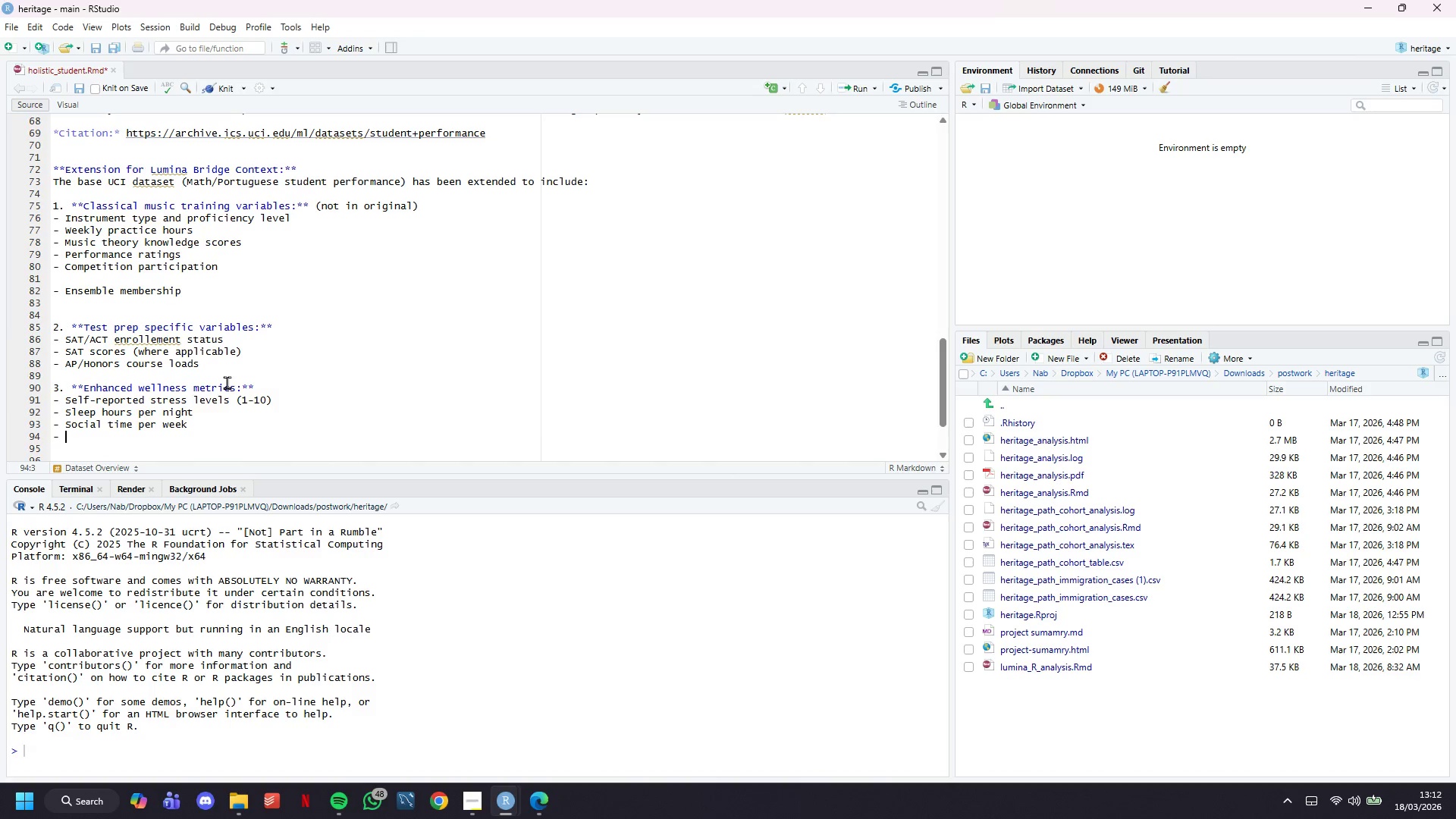 
key(Space)
 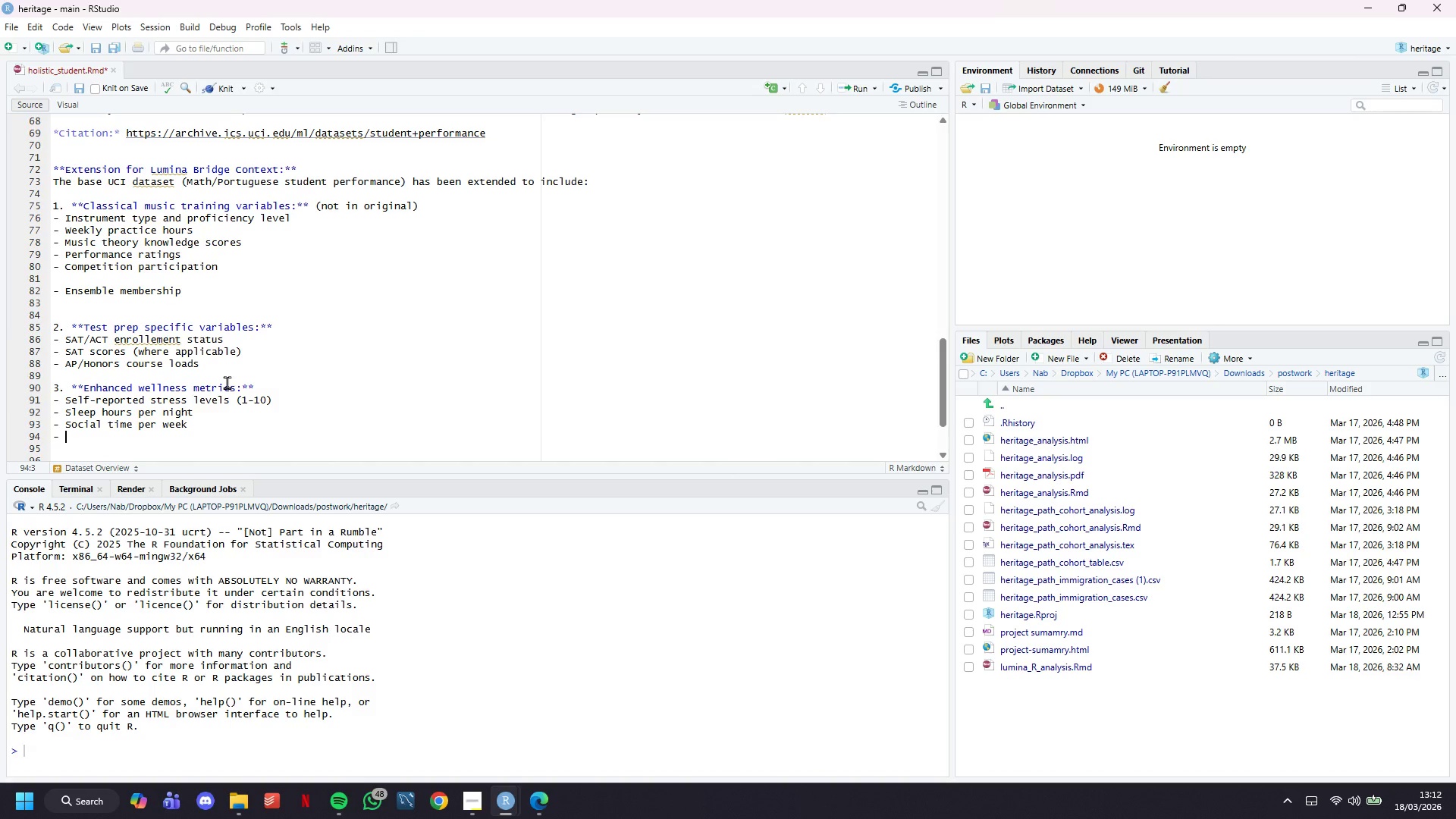 
scroll: coordinate [227, 382], scroll_direction: down, amount: 5.0
 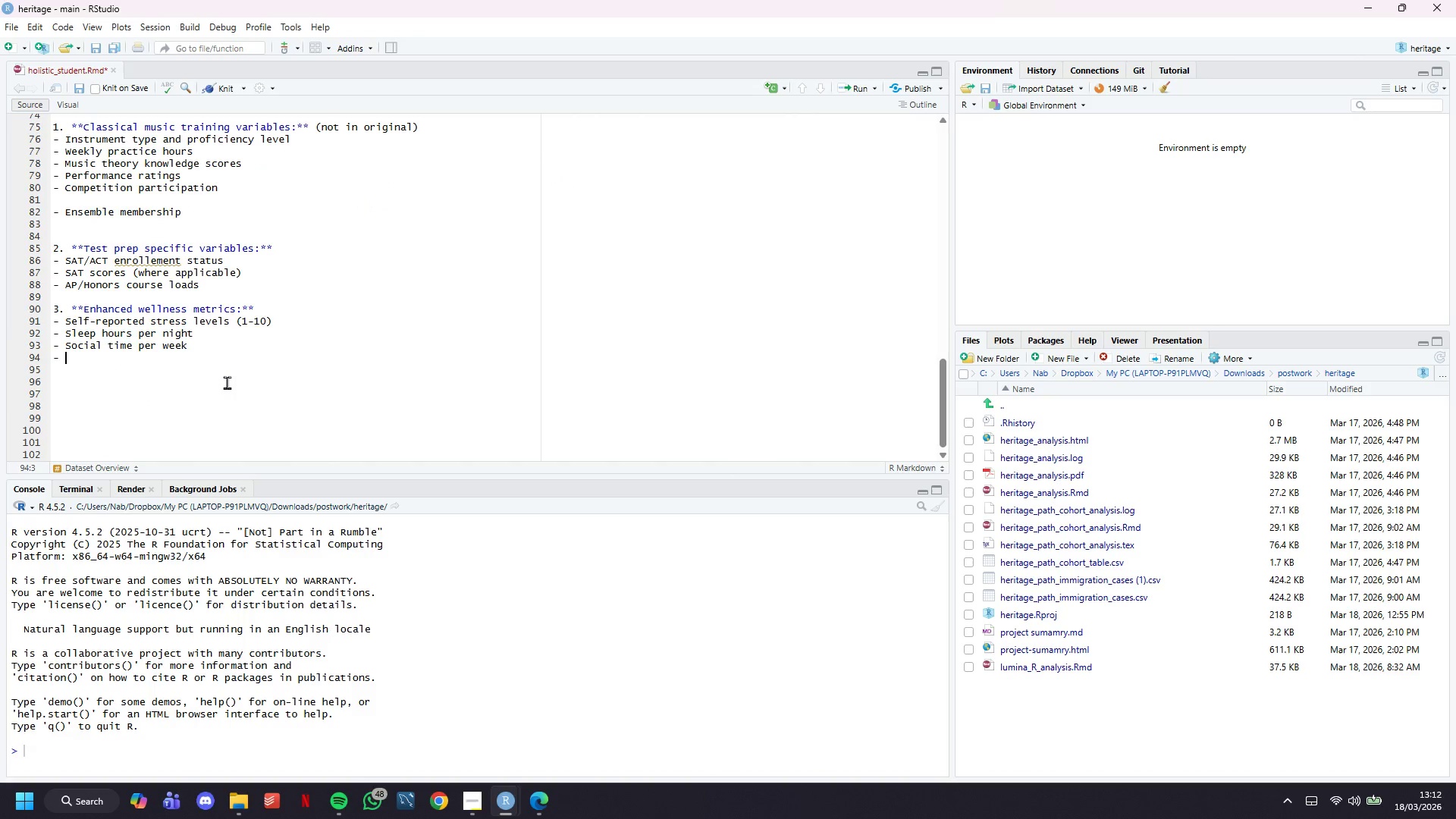 
type(Pat)
key(Backspace)
type(rt-time jon)
key(Backspace)
type(b commitments)
 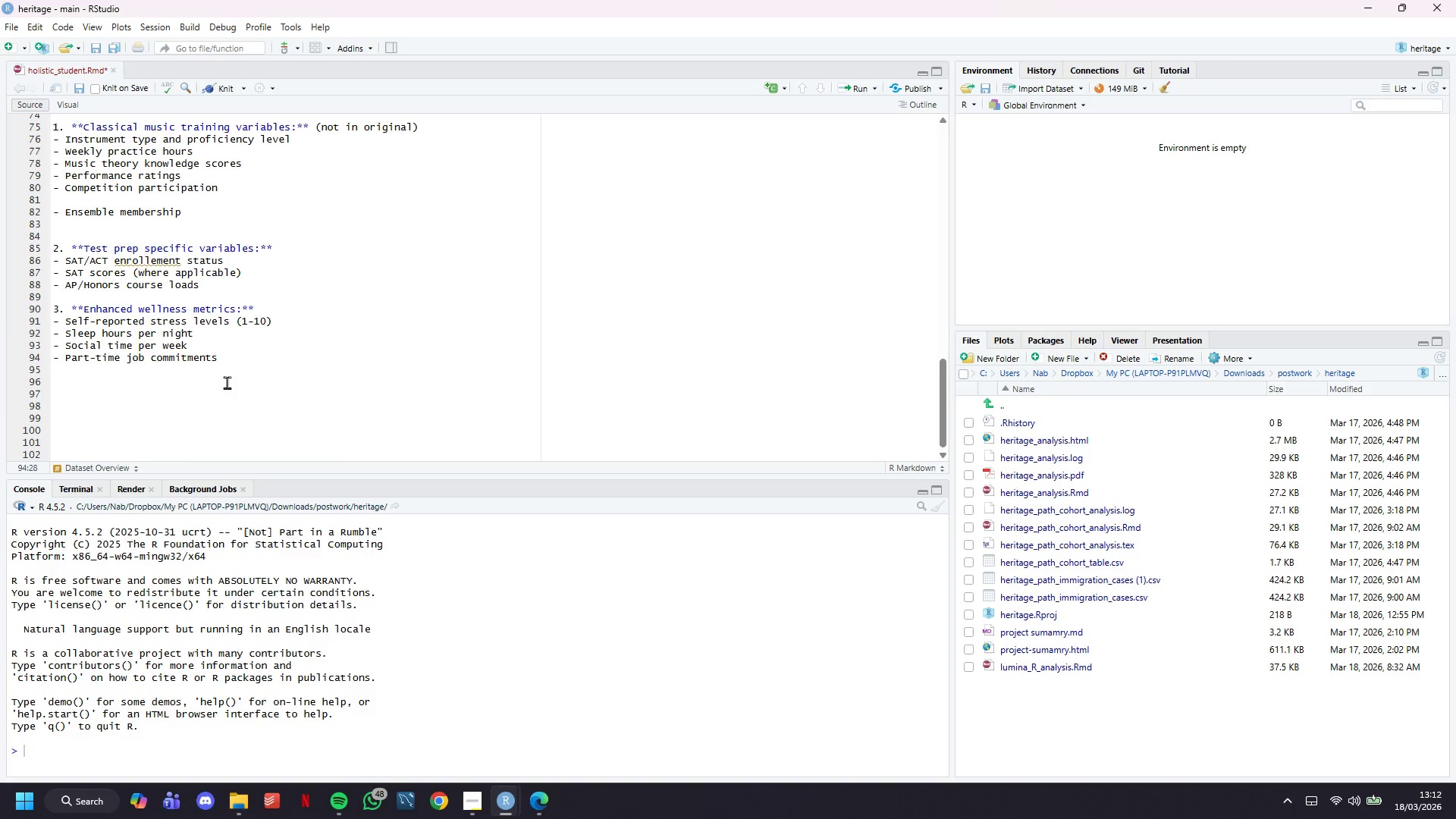 
key(Enter)
 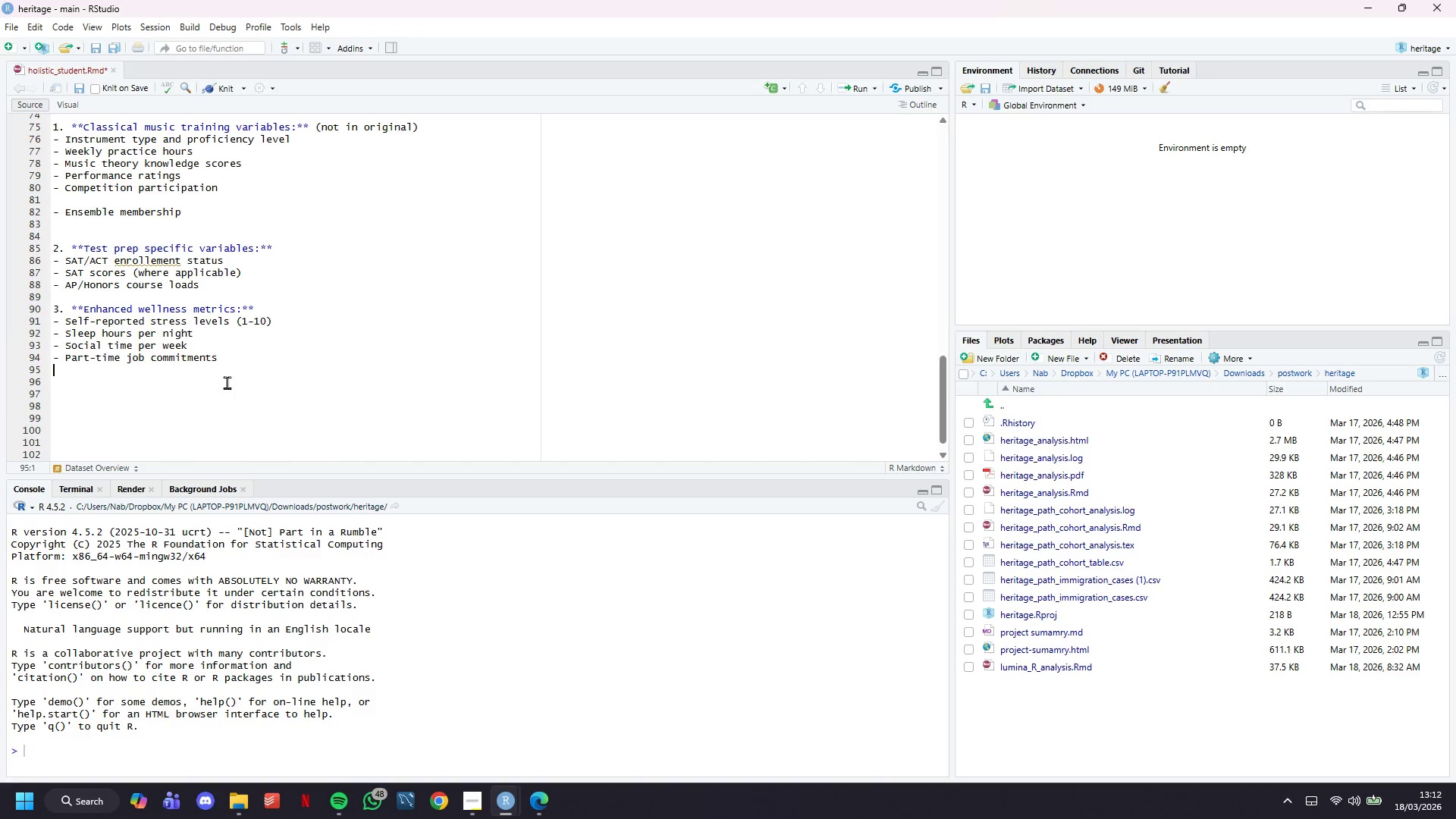 
key(Enter)
 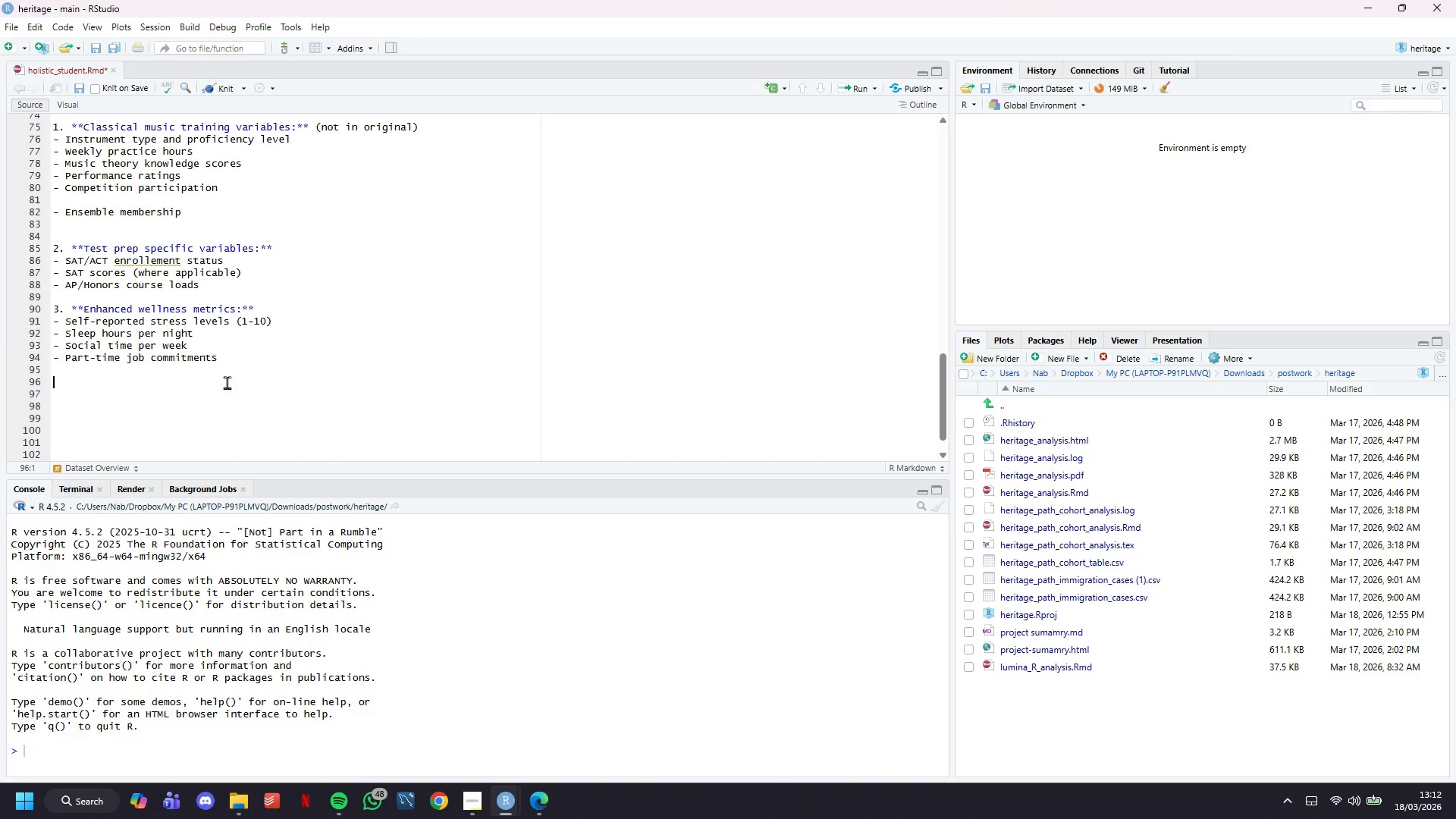 
type(****)
 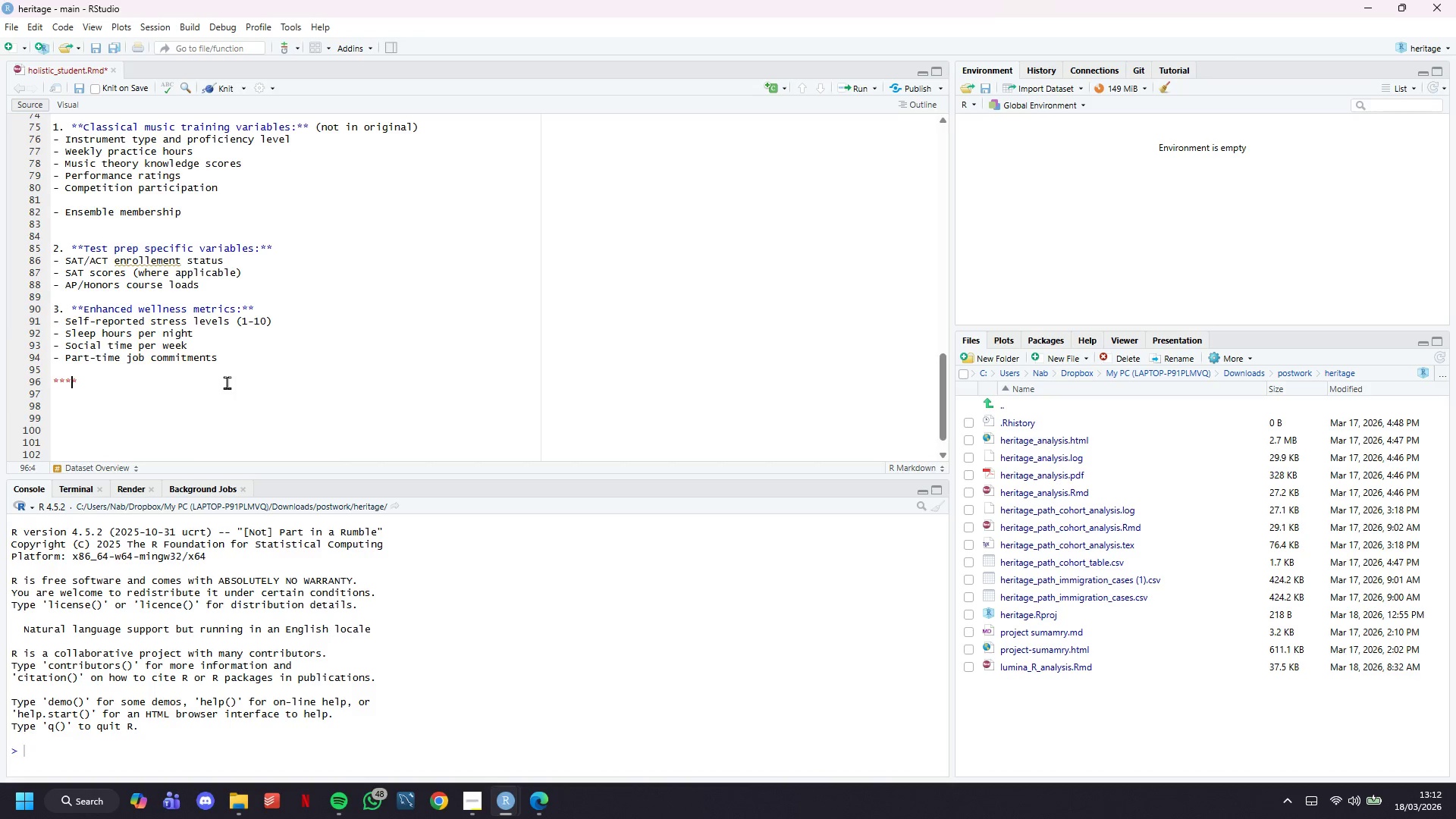 
key(ArrowLeft)
 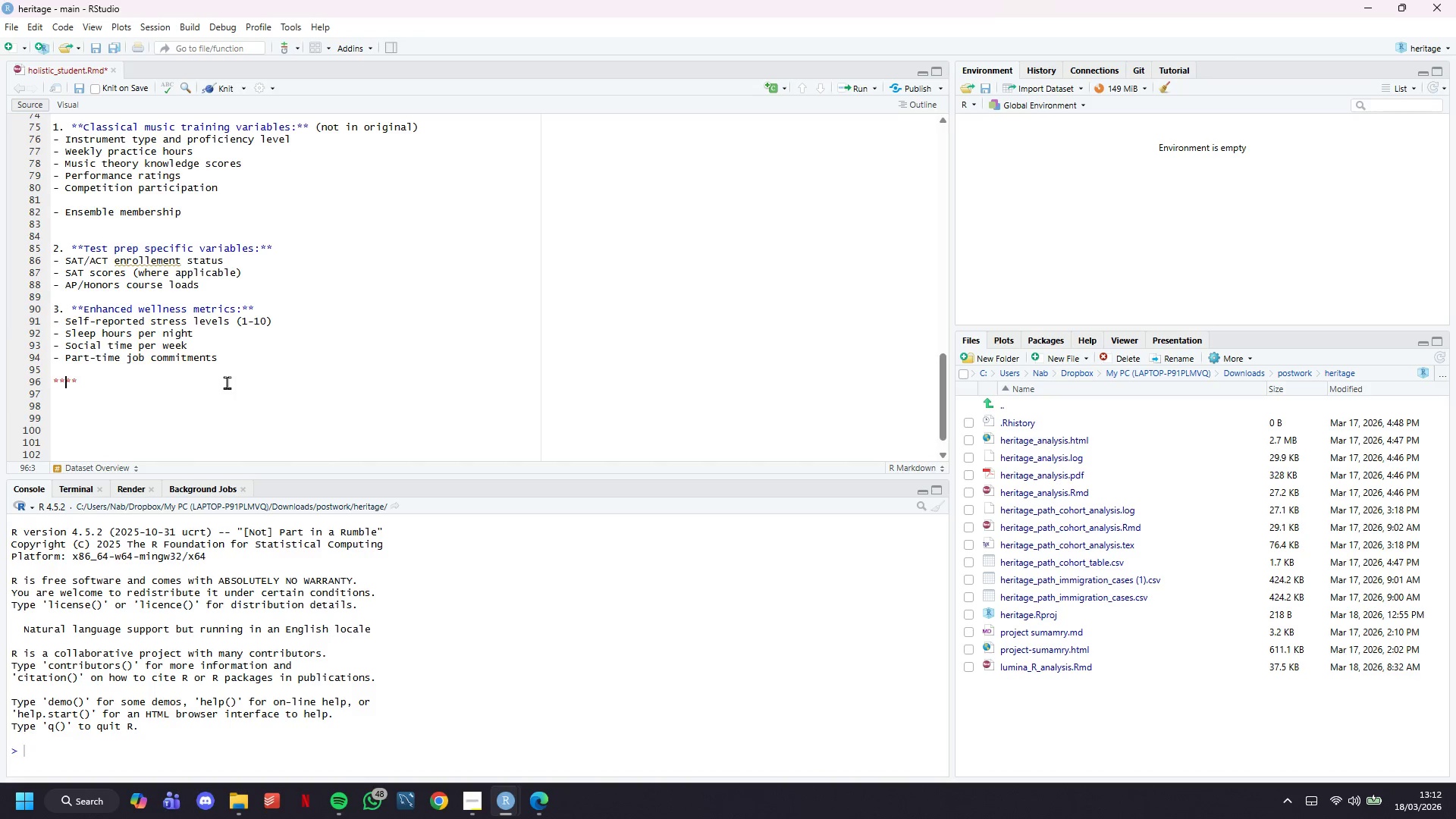 
key(ArrowLeft)
 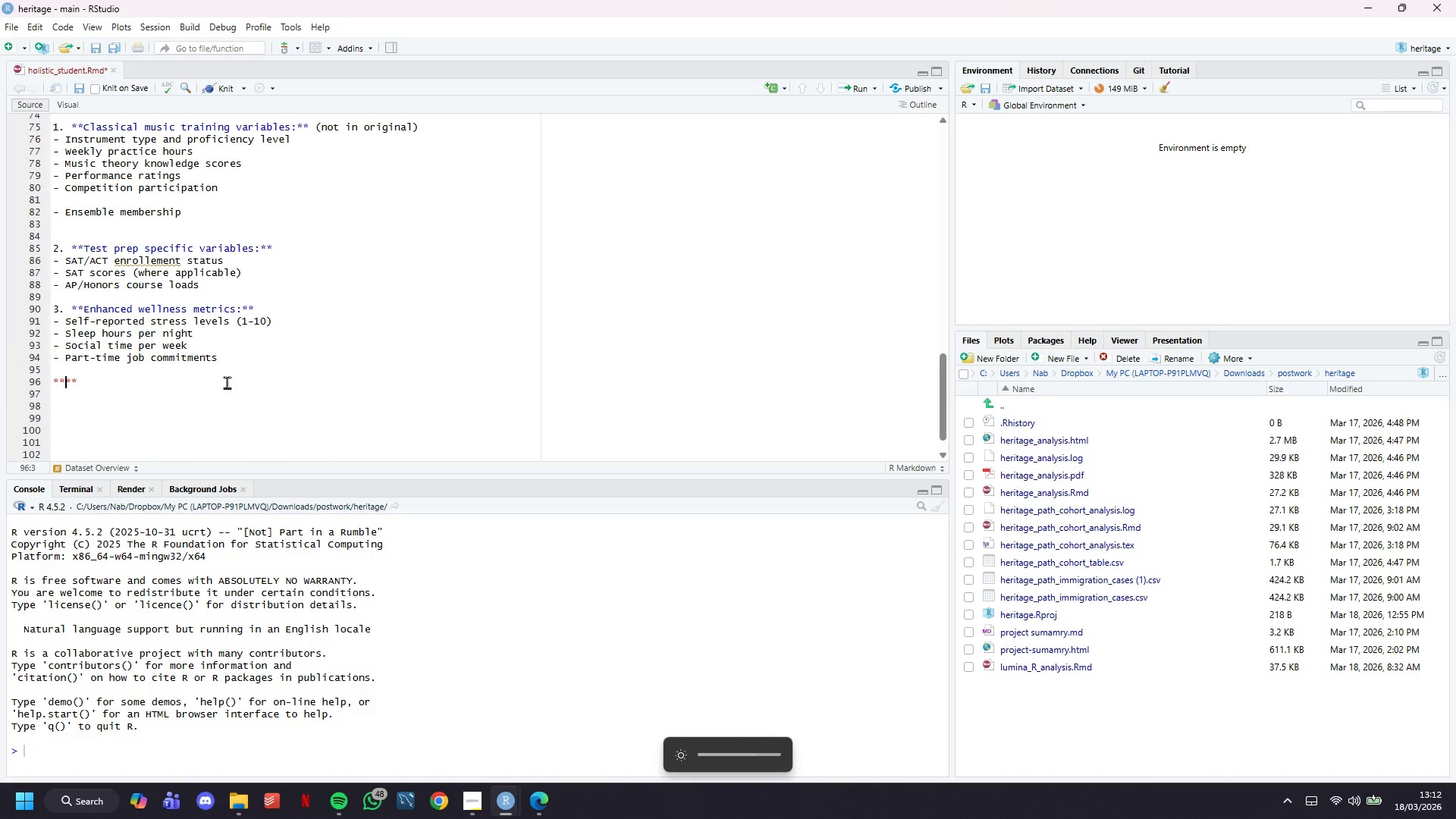 
type(Sample Size:)
 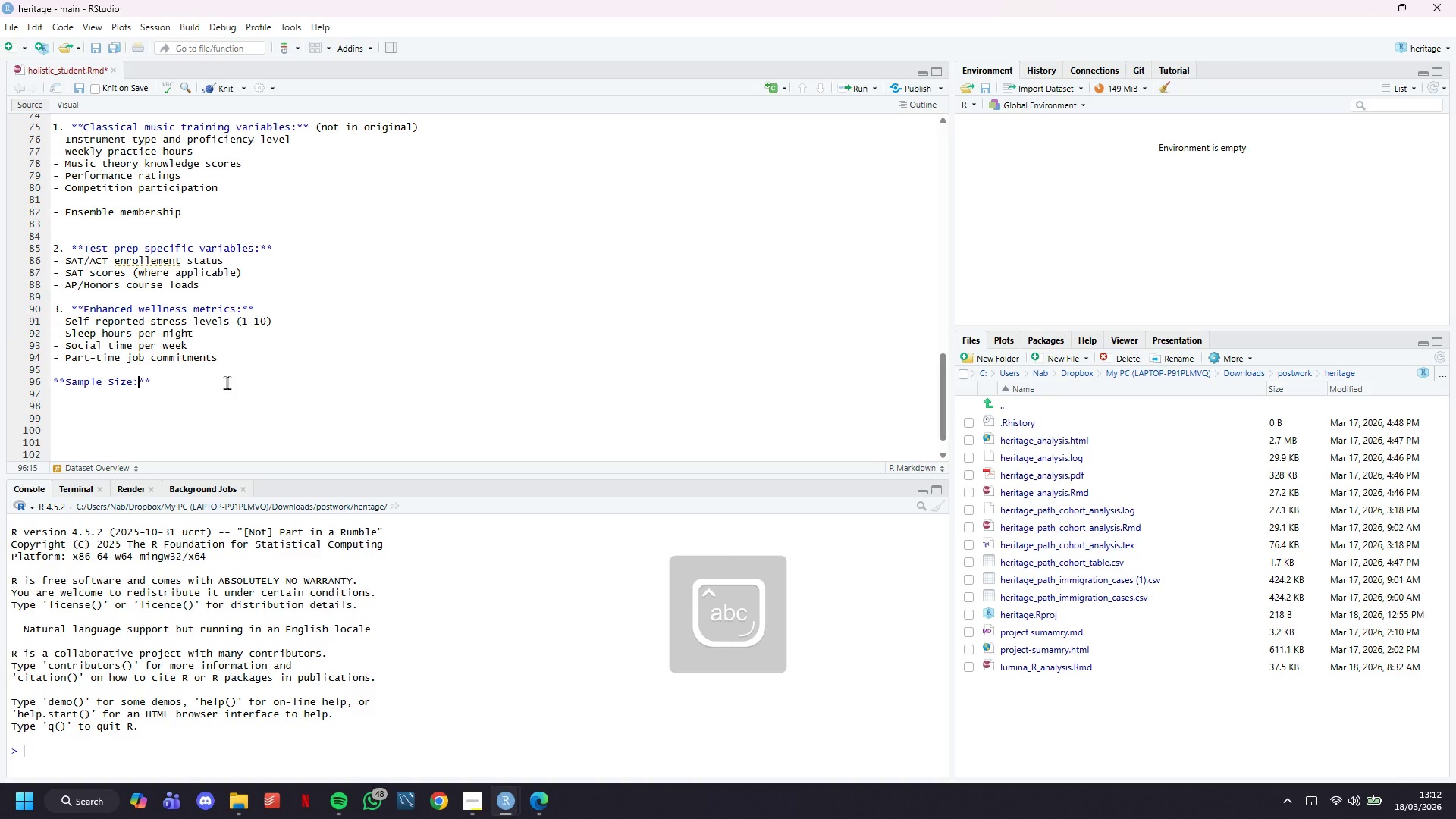 
key(ArrowRight)
 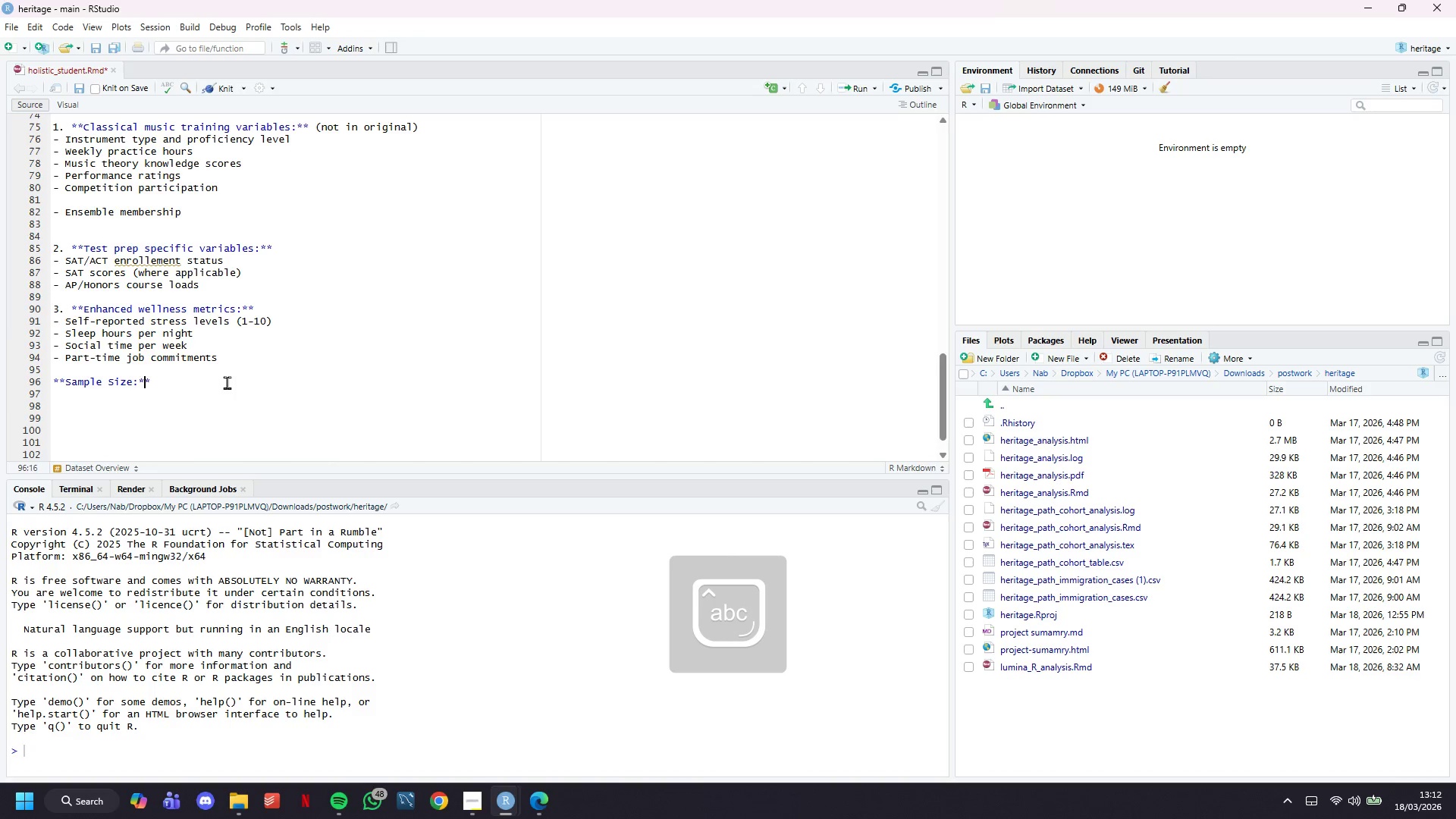 
key(ArrowRight)
 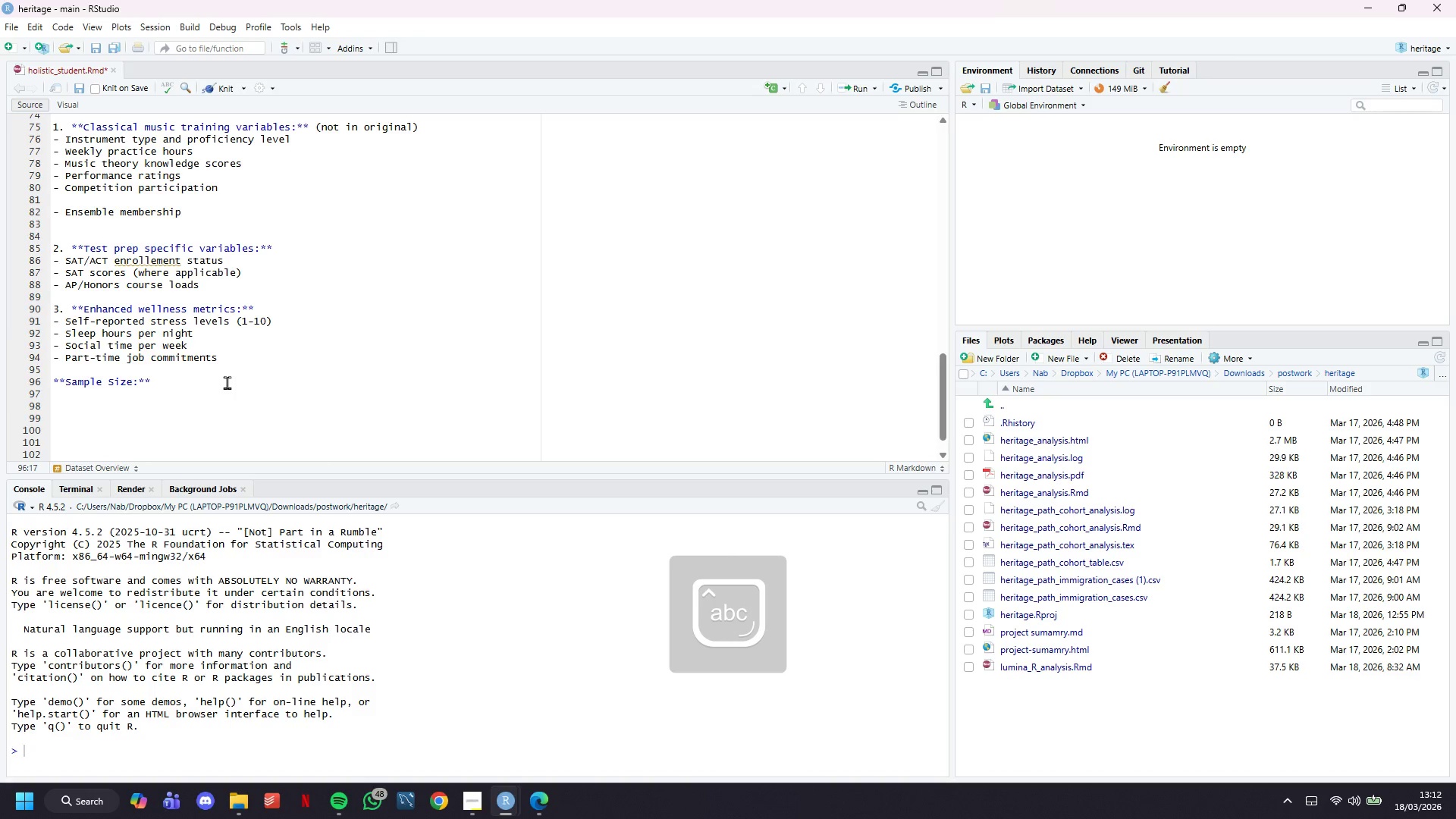 
type( 500 Studnets 9Gar)
key(Backspace)
key(Backspace)
type(rades 9-12)
 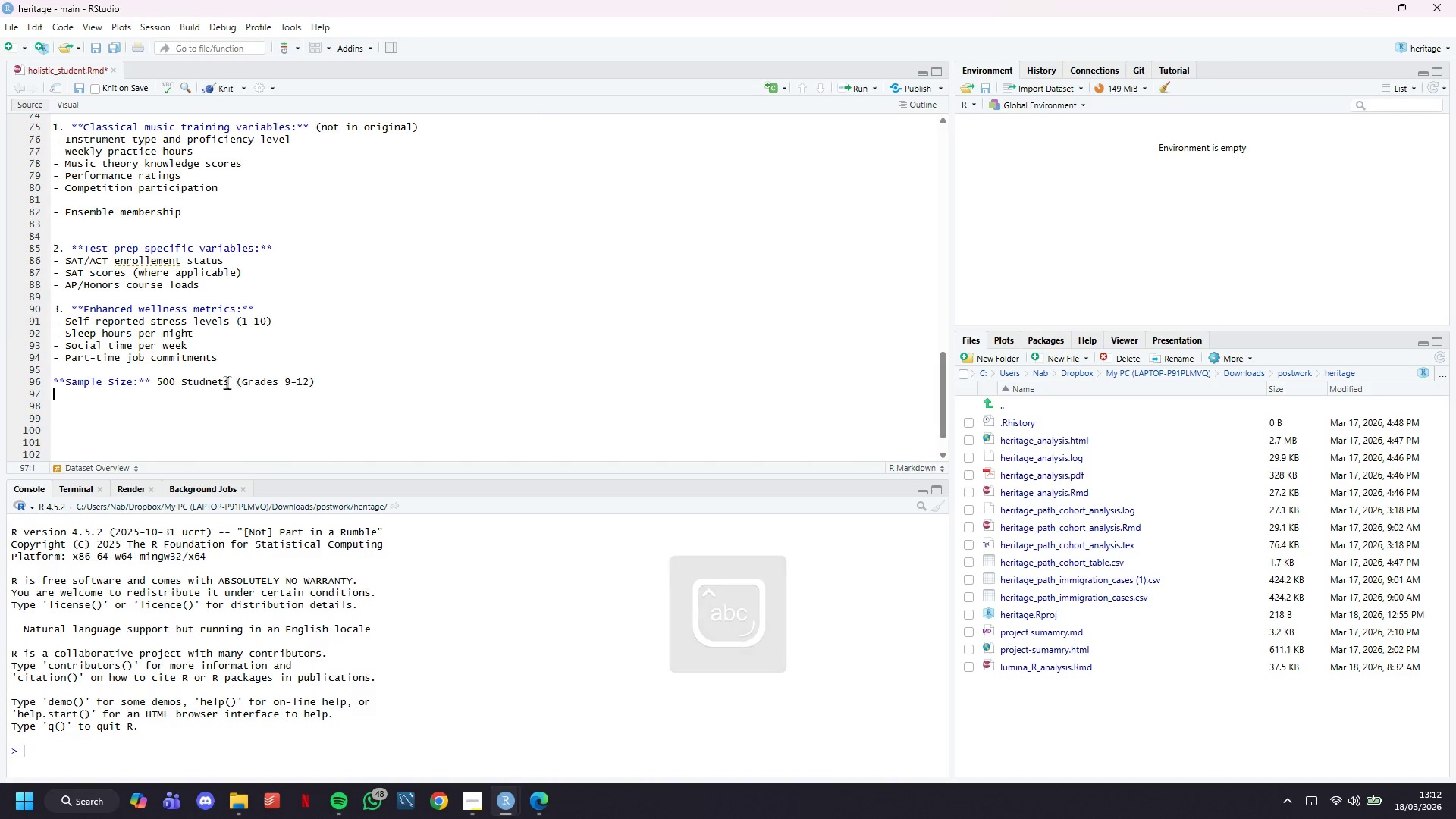 
 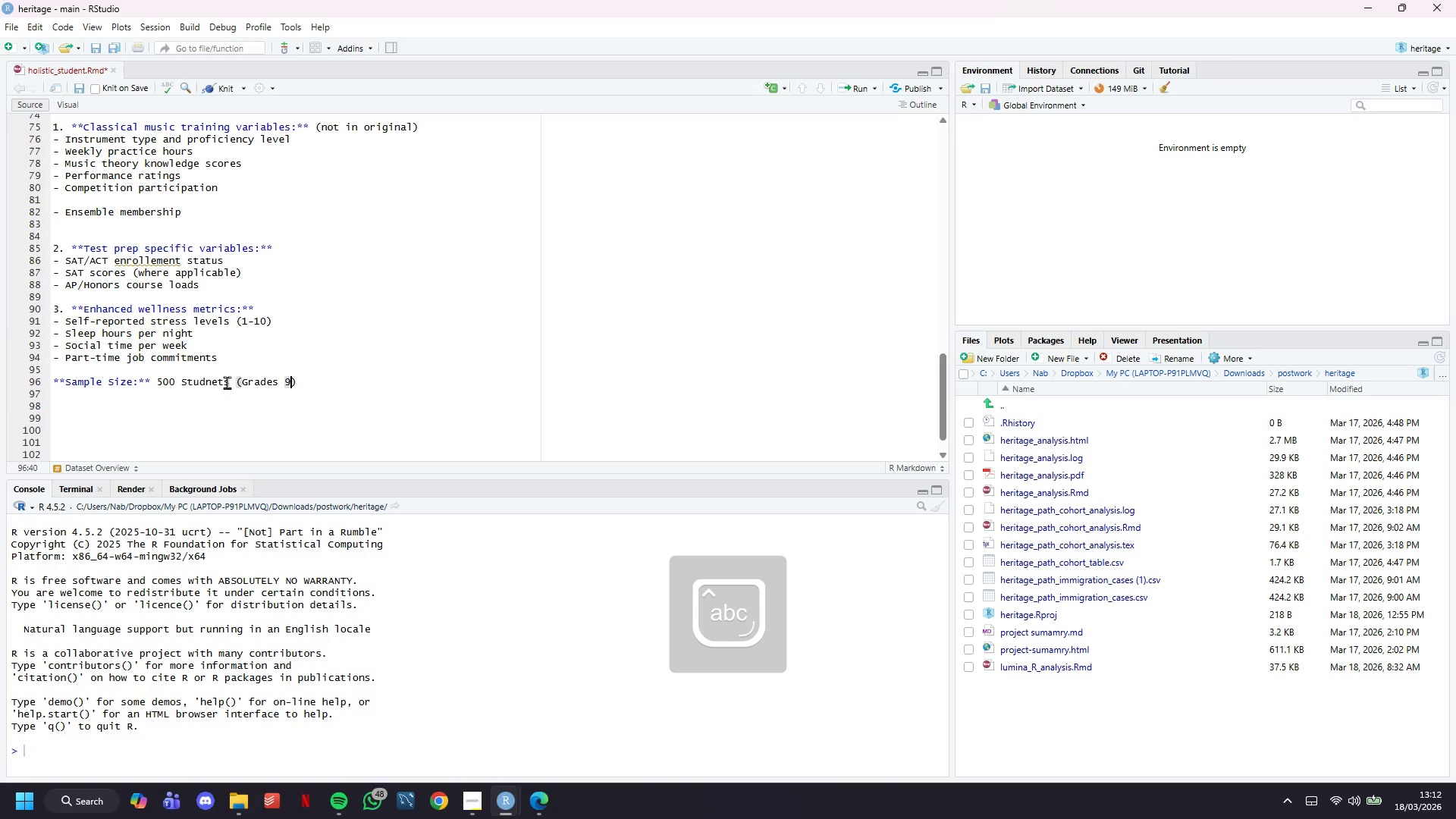 
key(ArrowRight)
 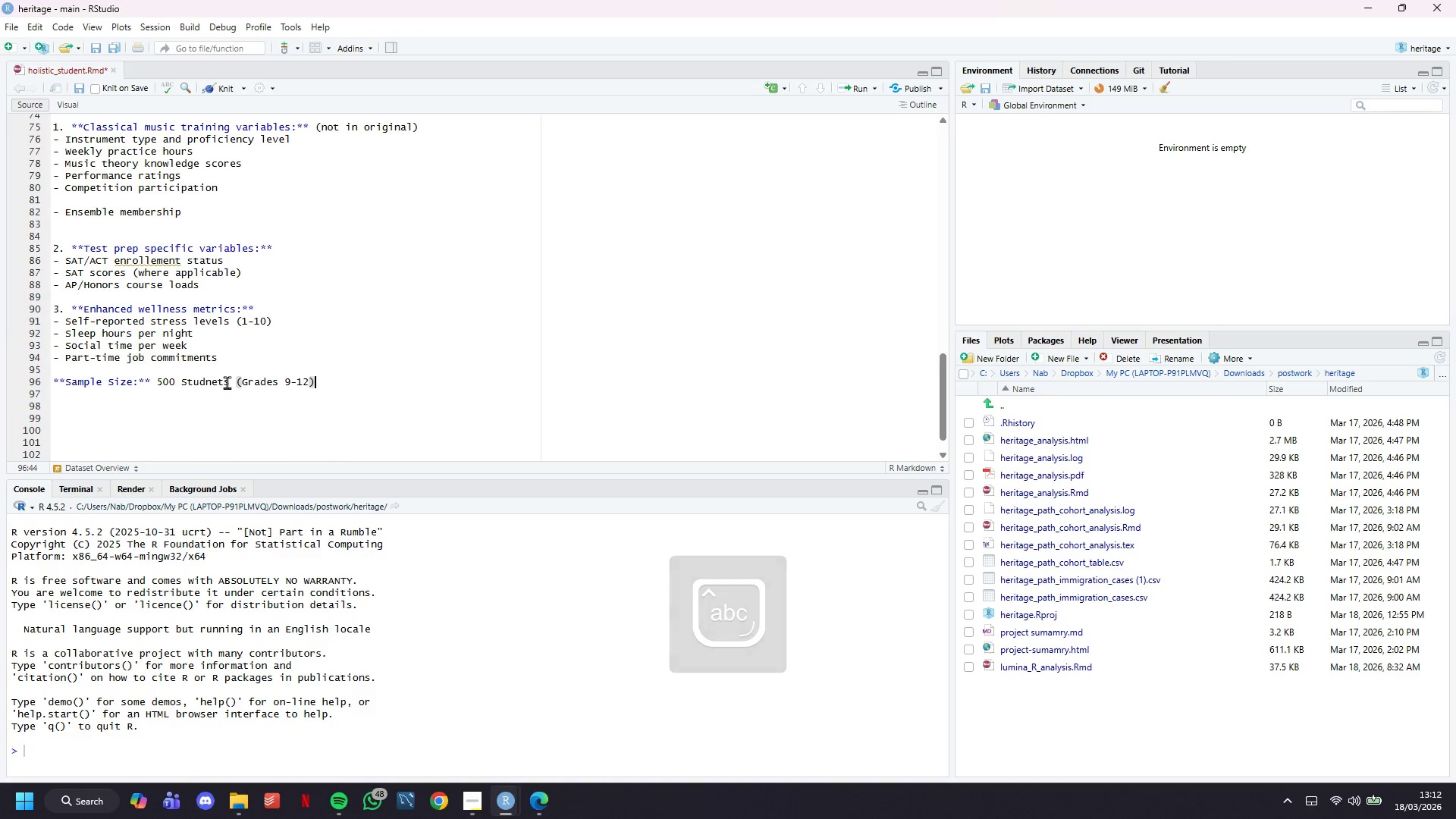 
key(Enter)
 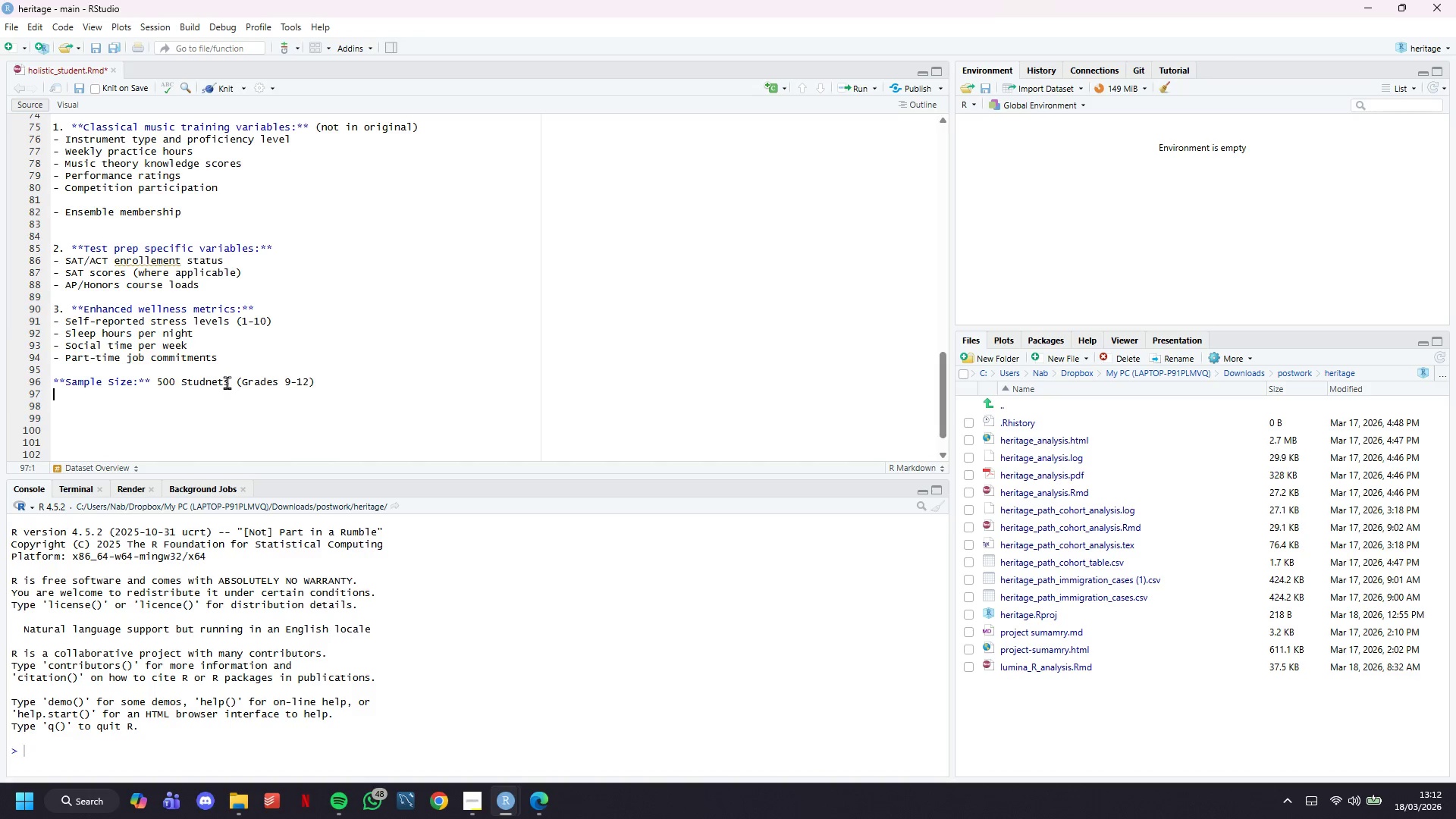 
type(****)
 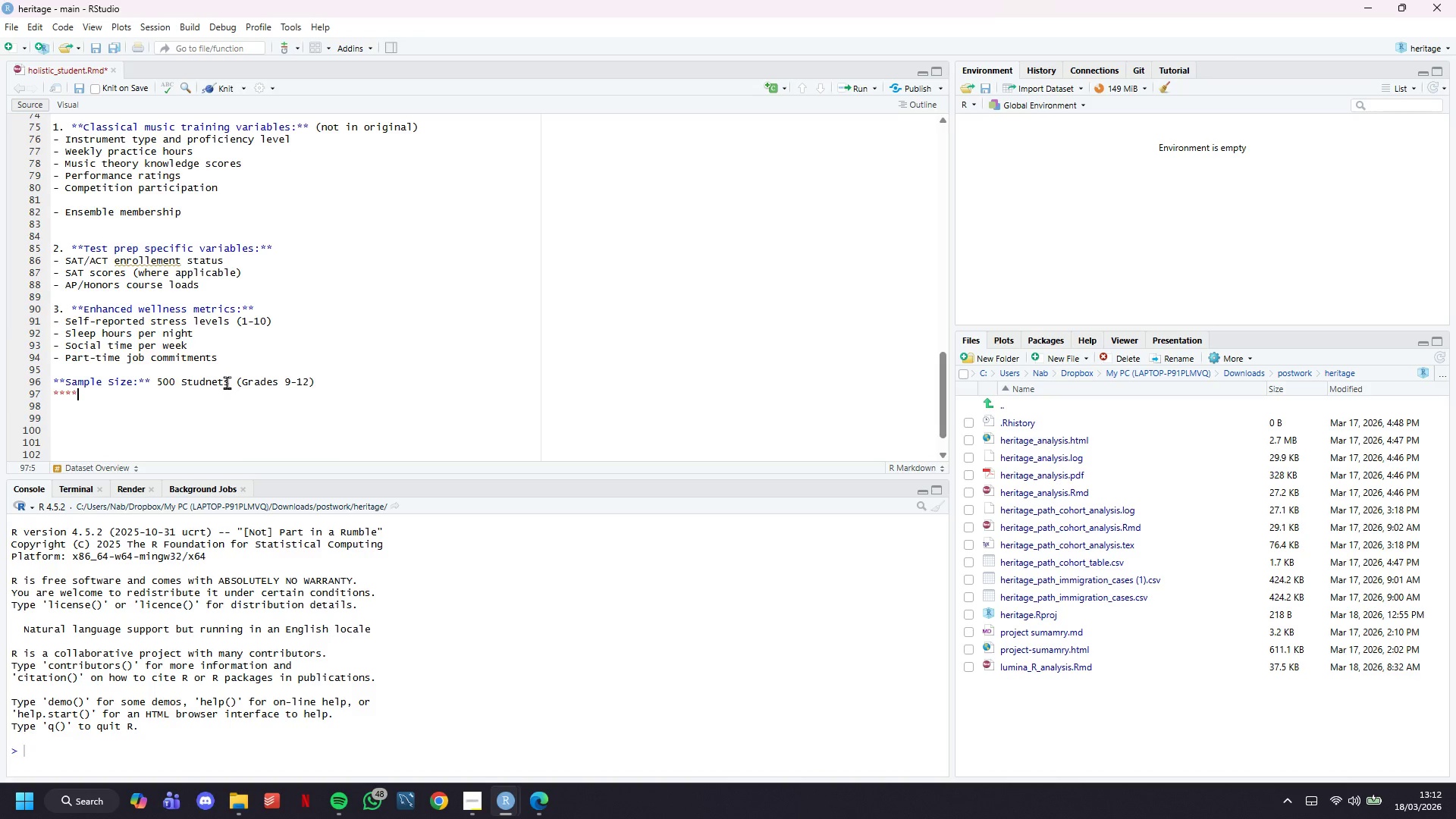 
key(ArrowLeft)
 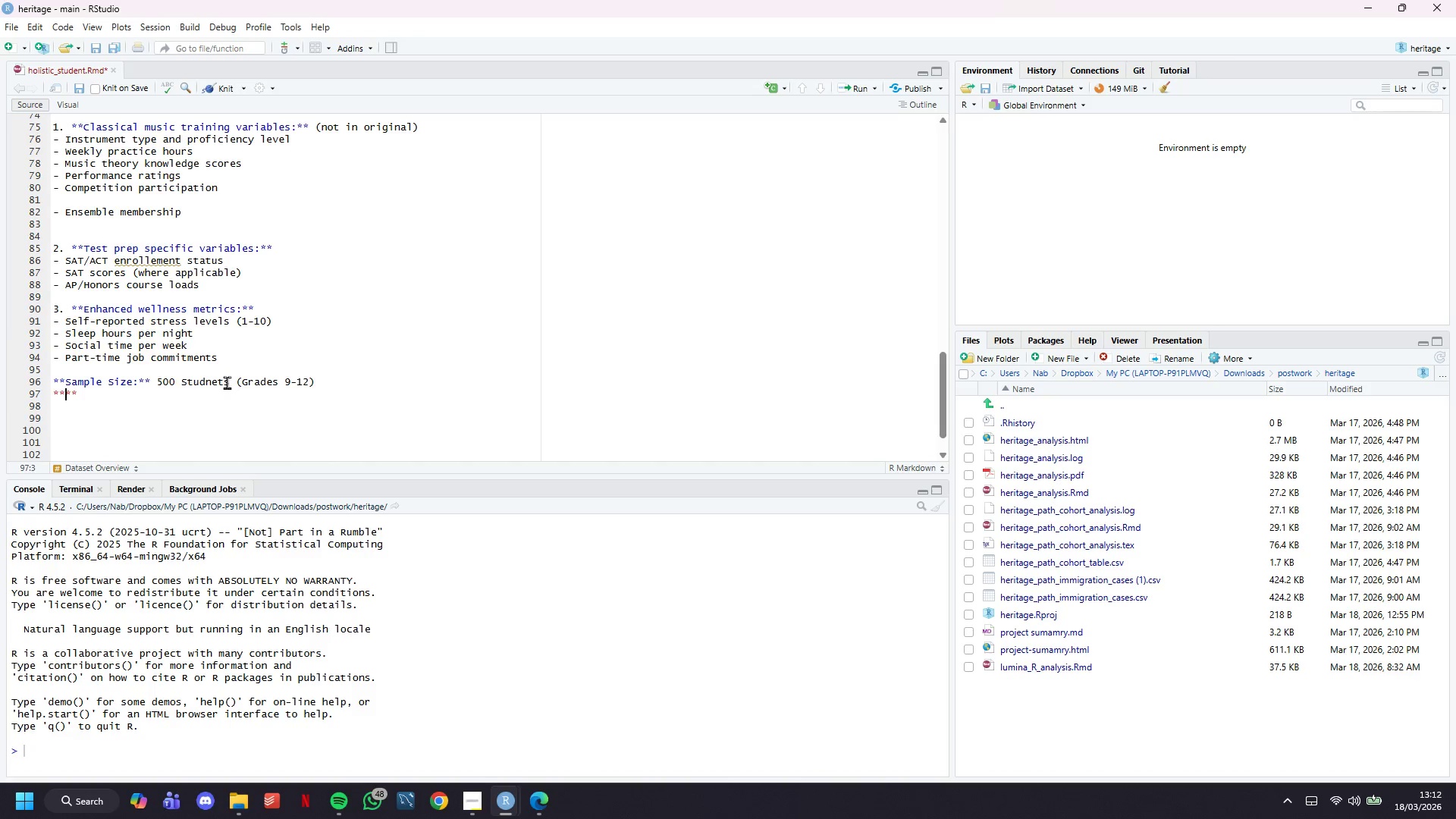 
key(ArrowLeft)
 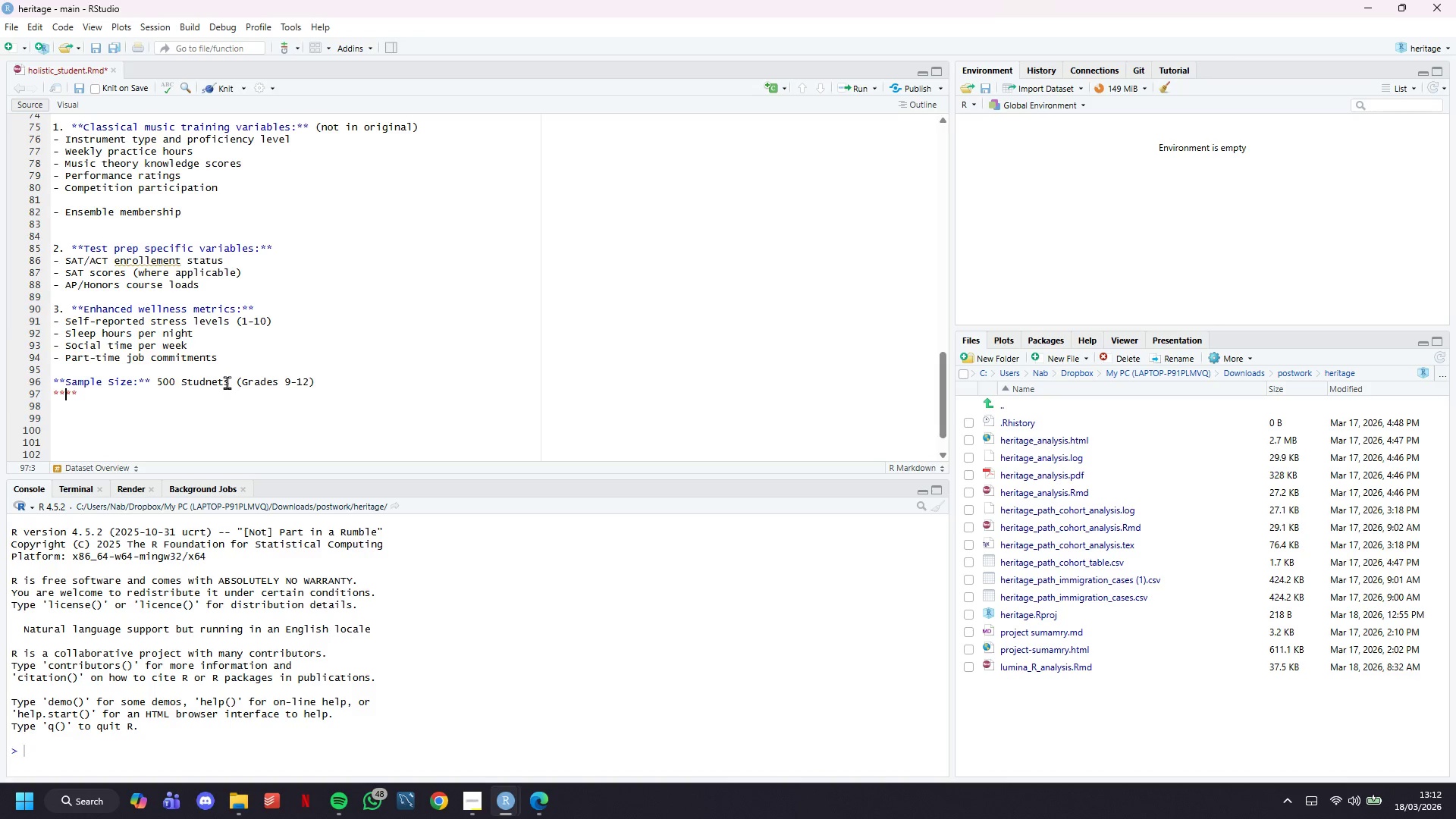 
key(ArrowLeft)
 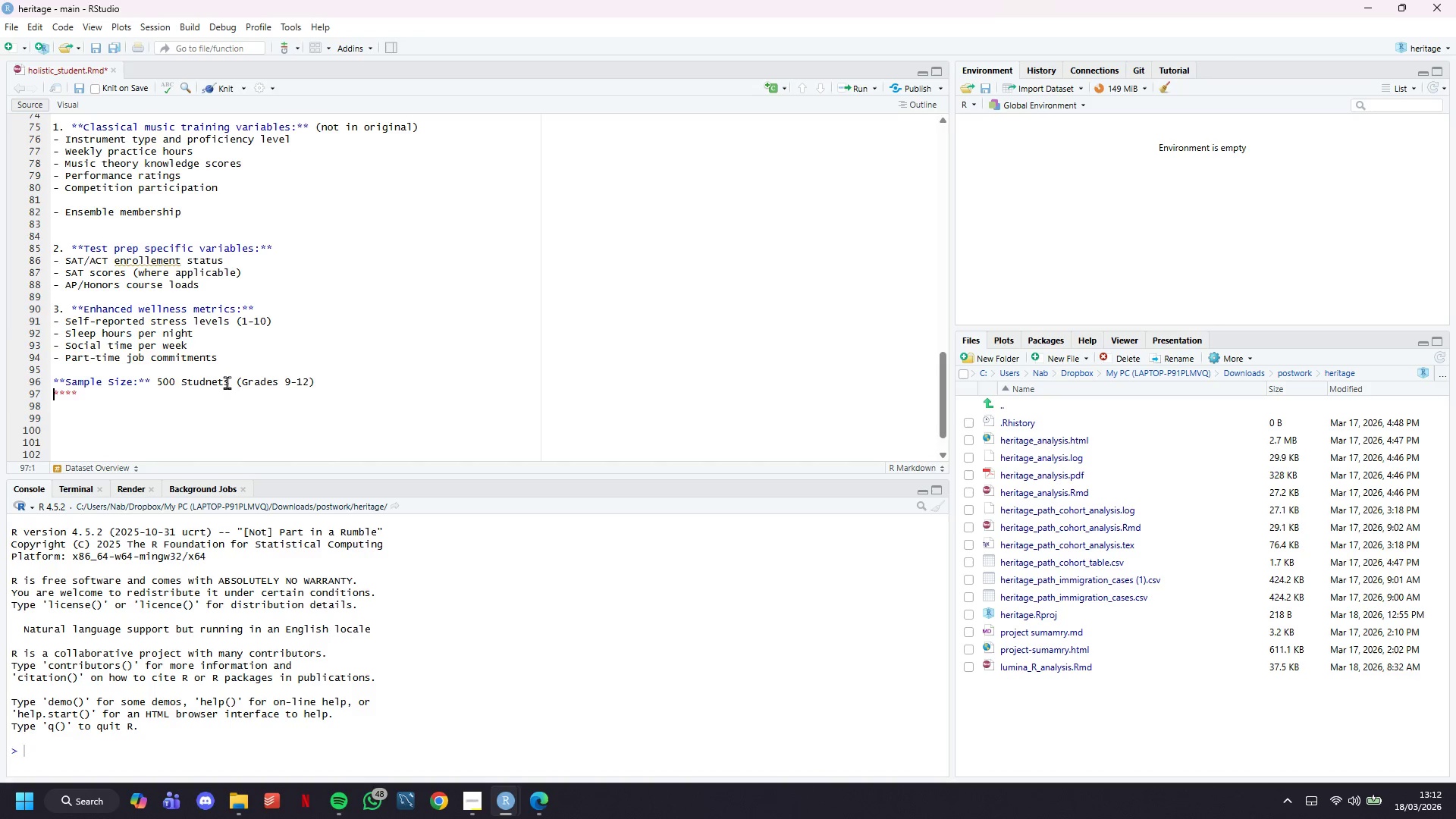 
key(ArrowLeft)
 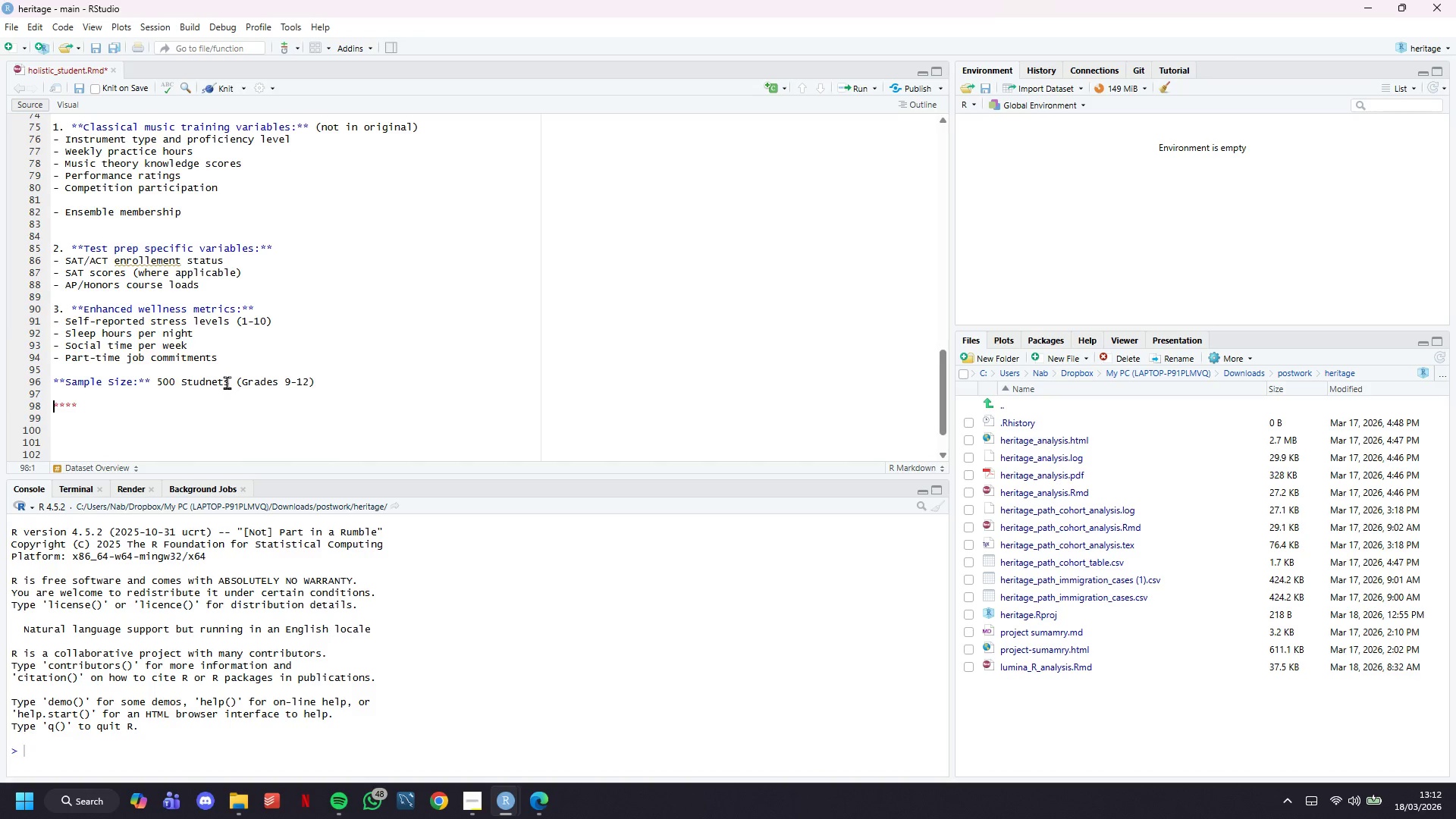 
key(Enter)
 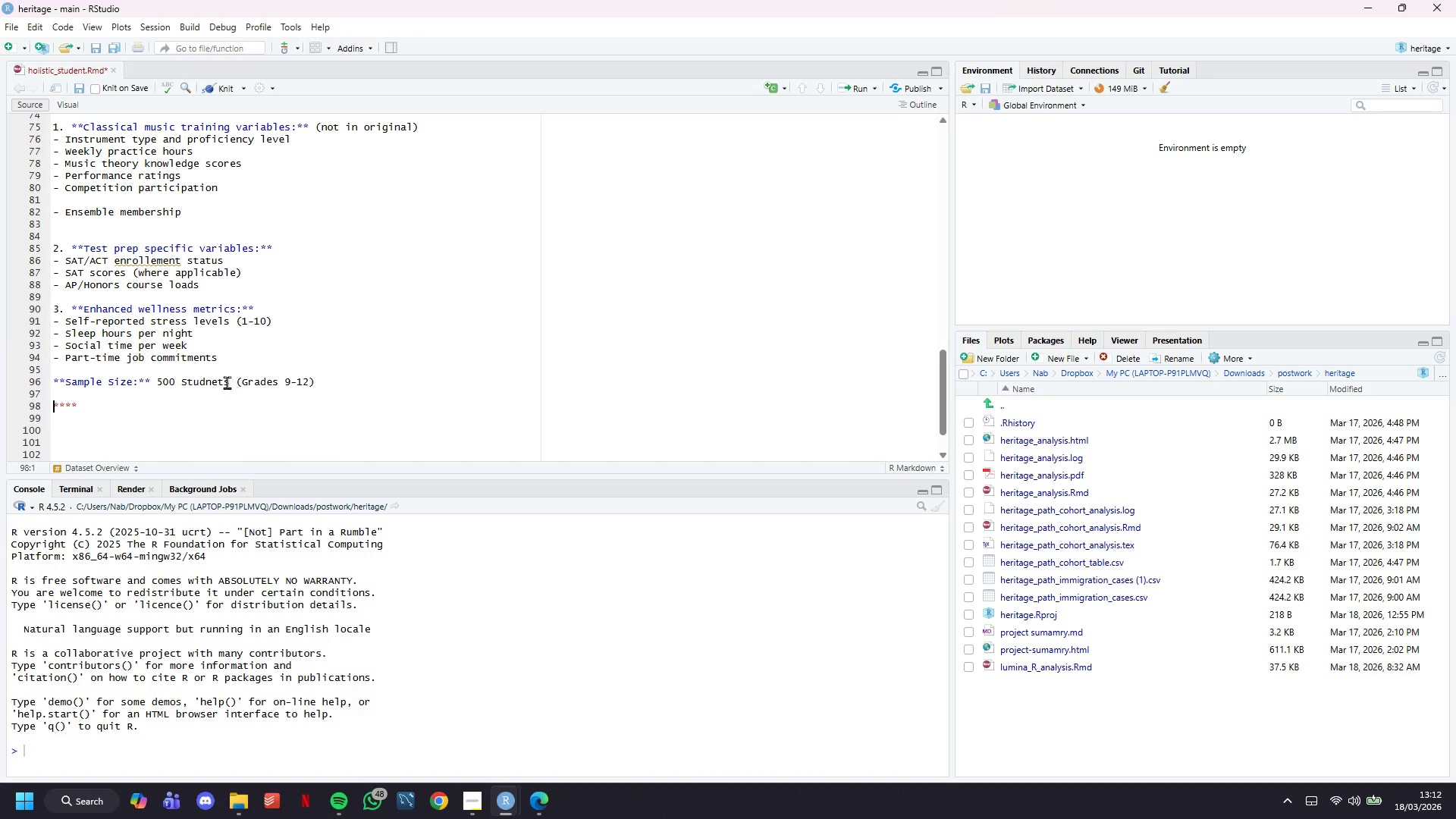 
key(ArrowUp)
 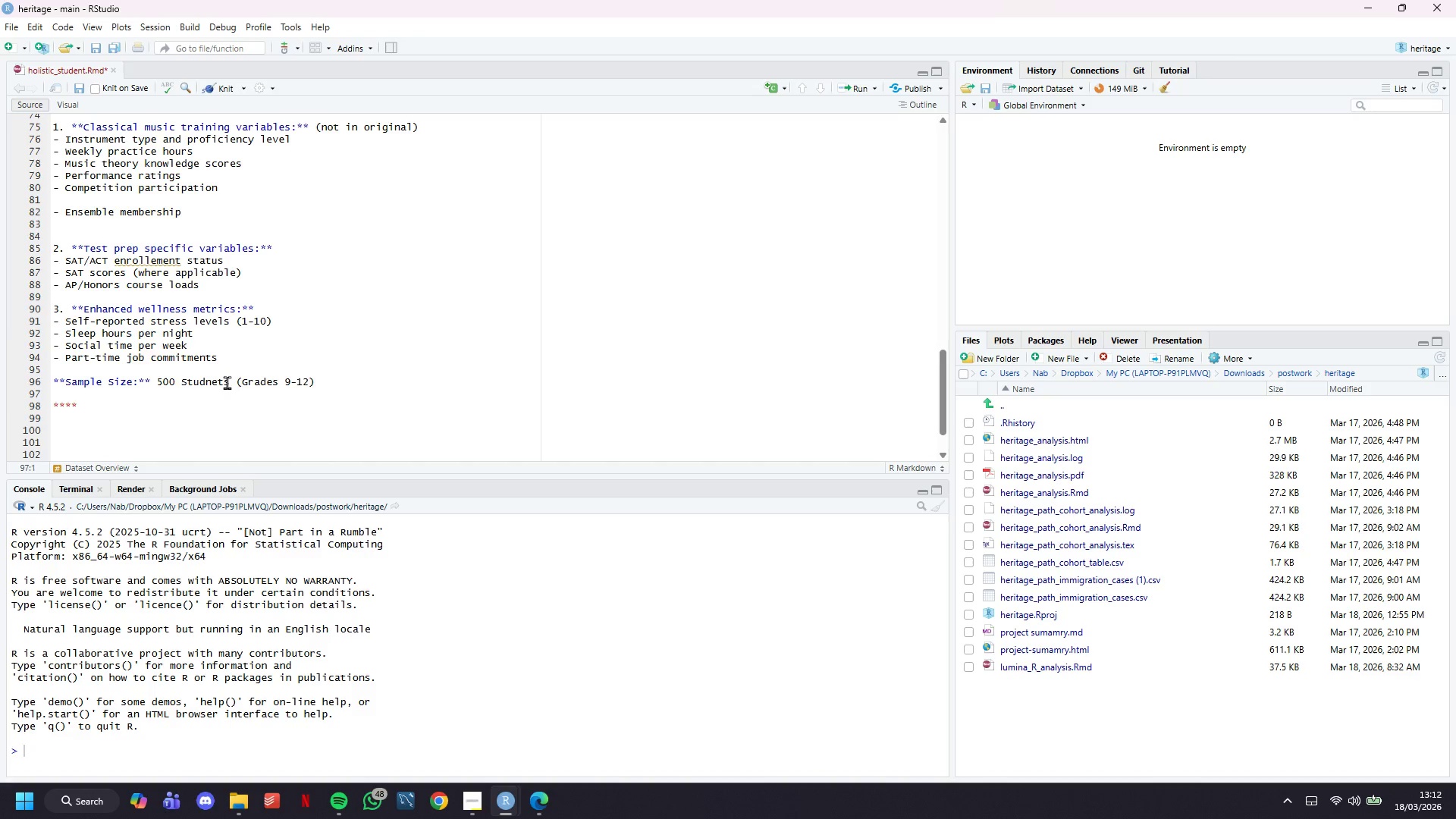 
key(CapsLock)
 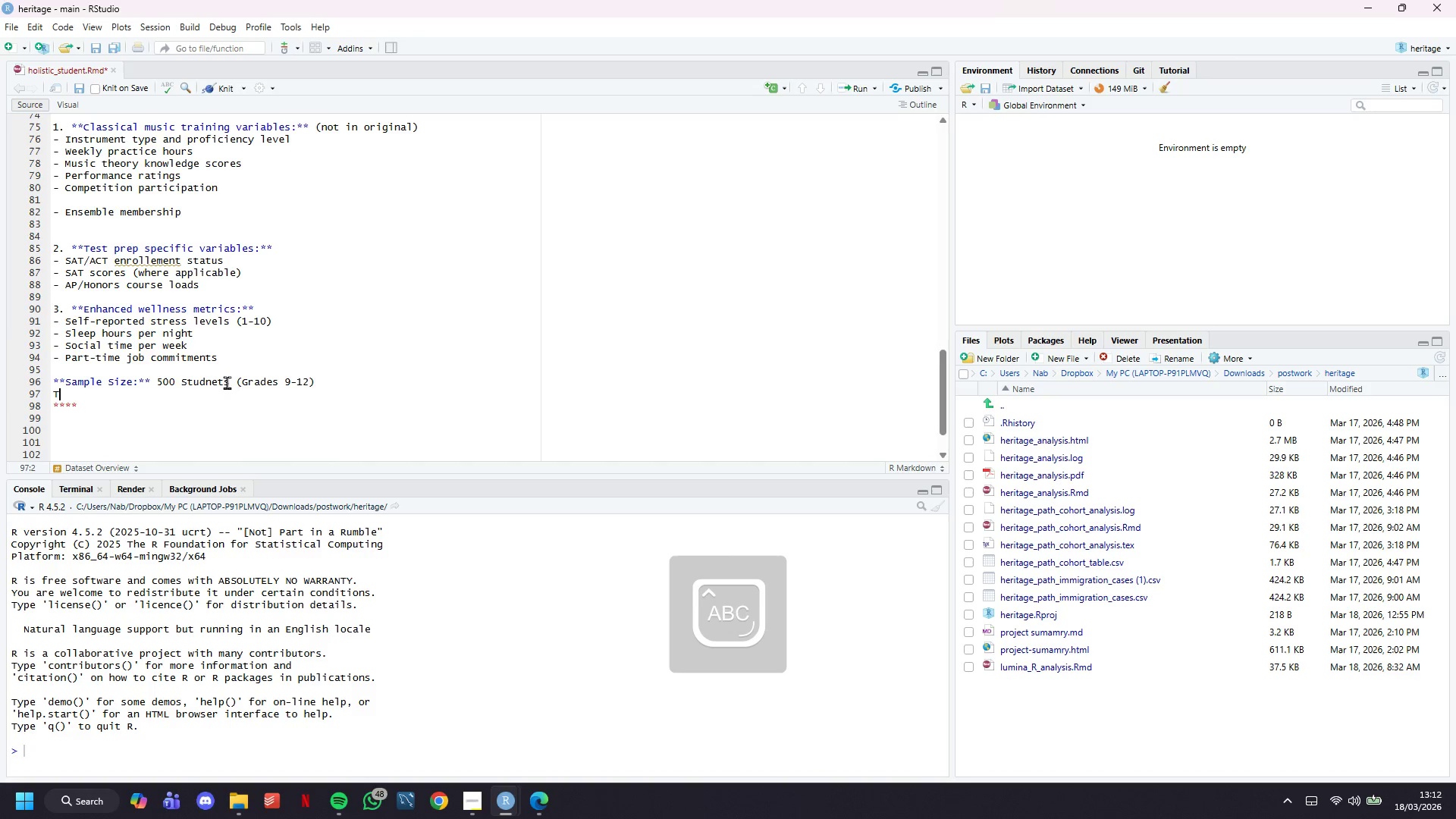 
key(T)
 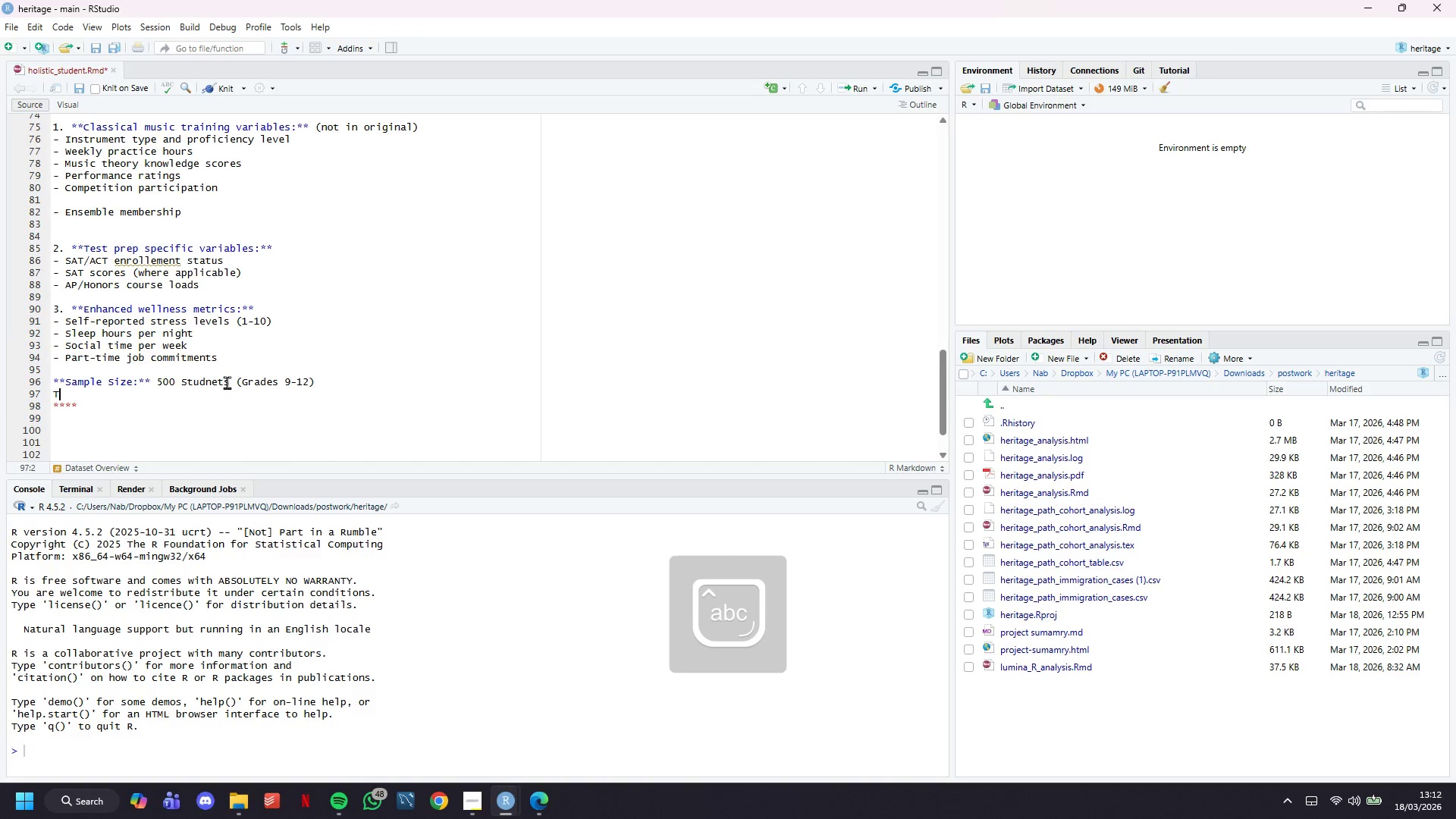 
key(CapsLock)
 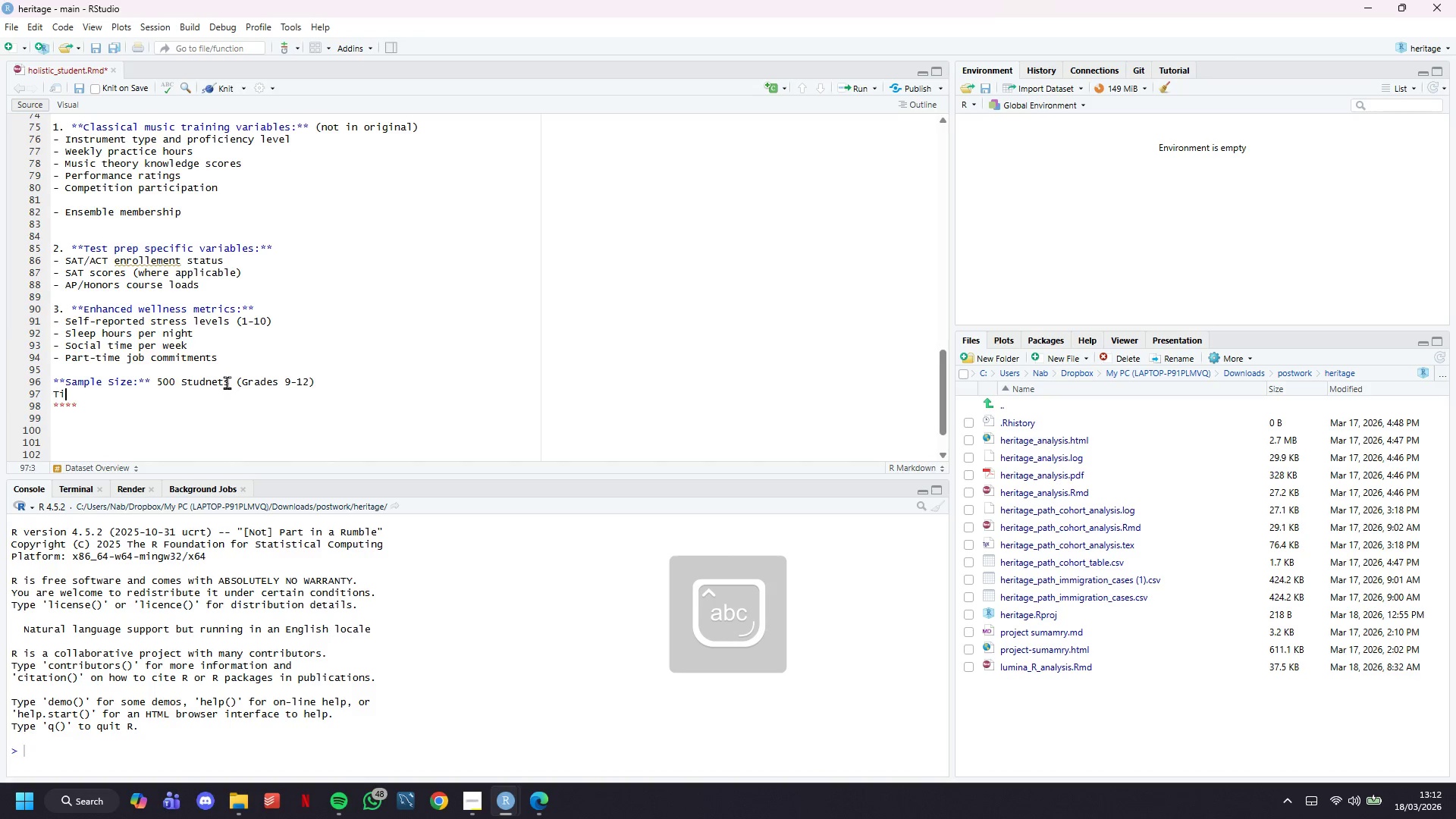 
key(I)
 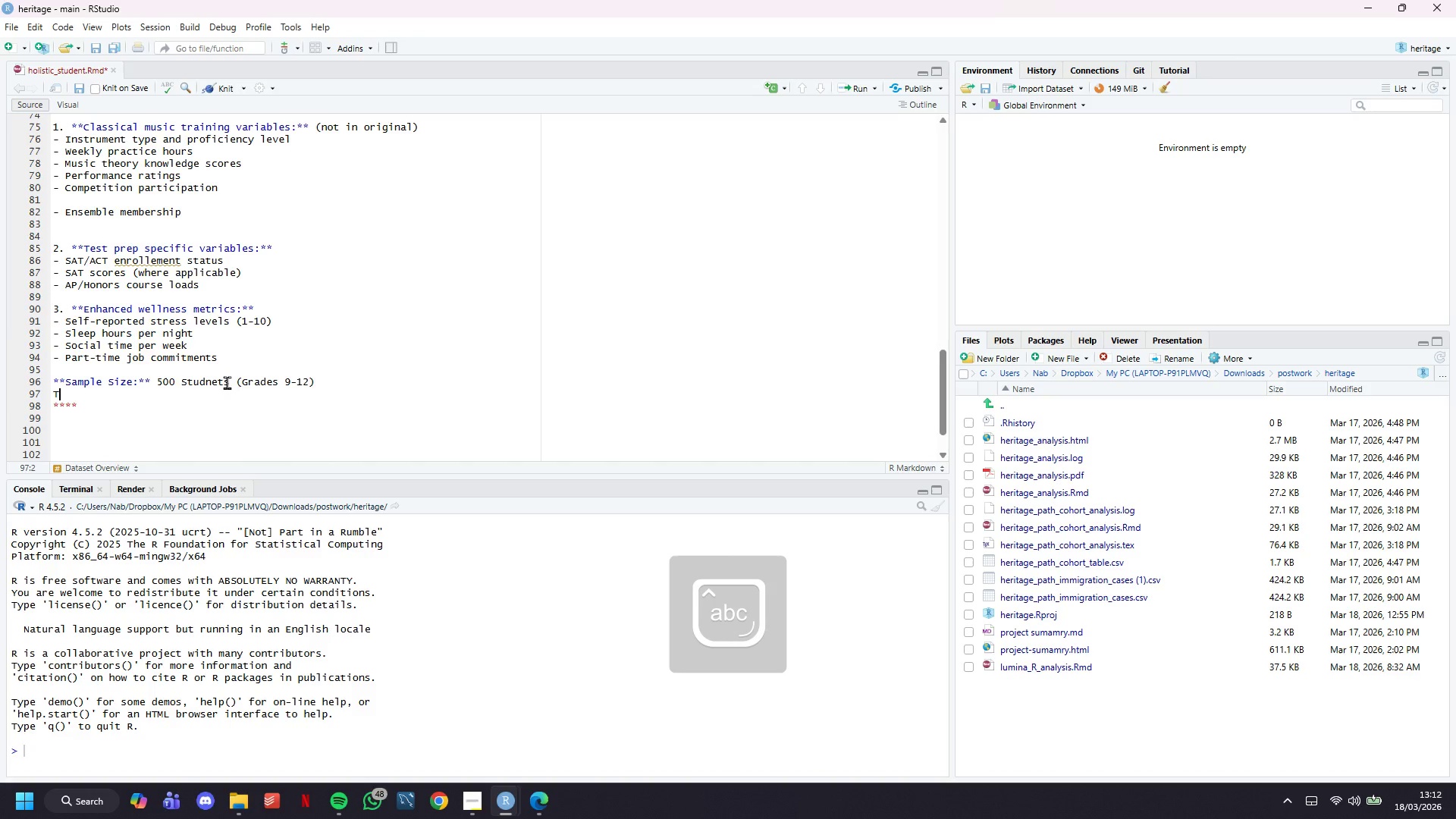 
key(Backspace)
 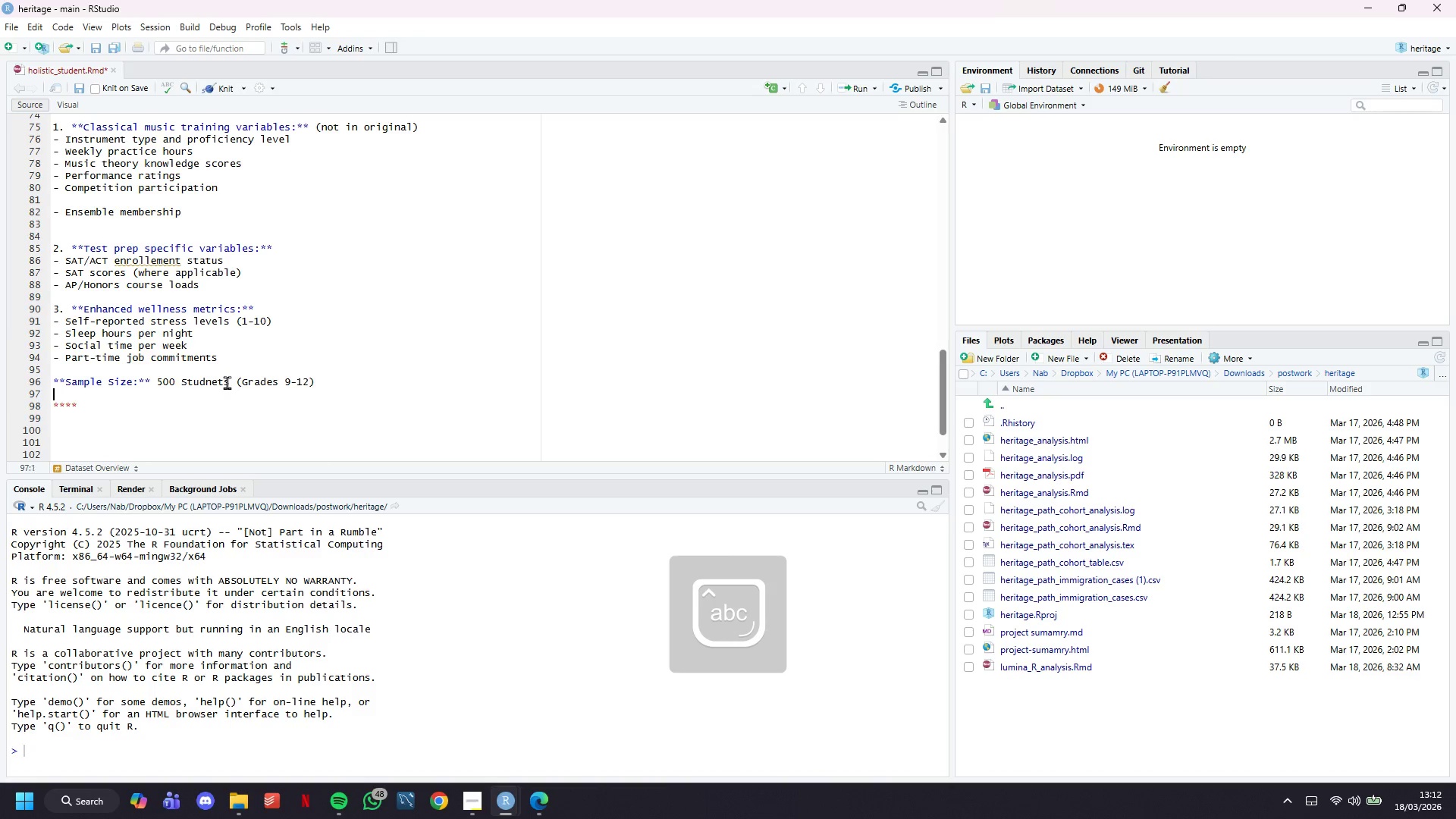 
key(Backspace)
 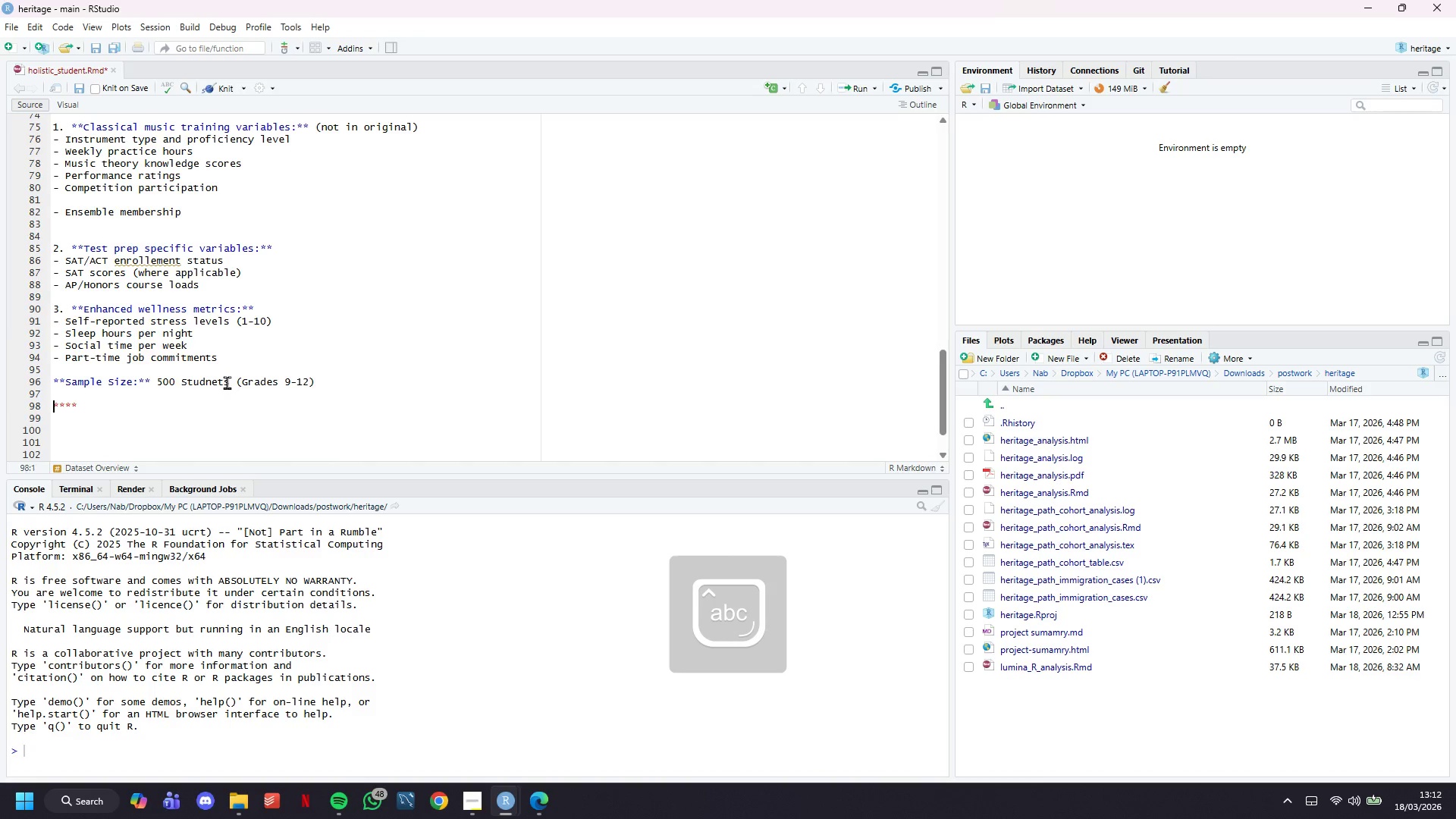 
key(ArrowDown)
 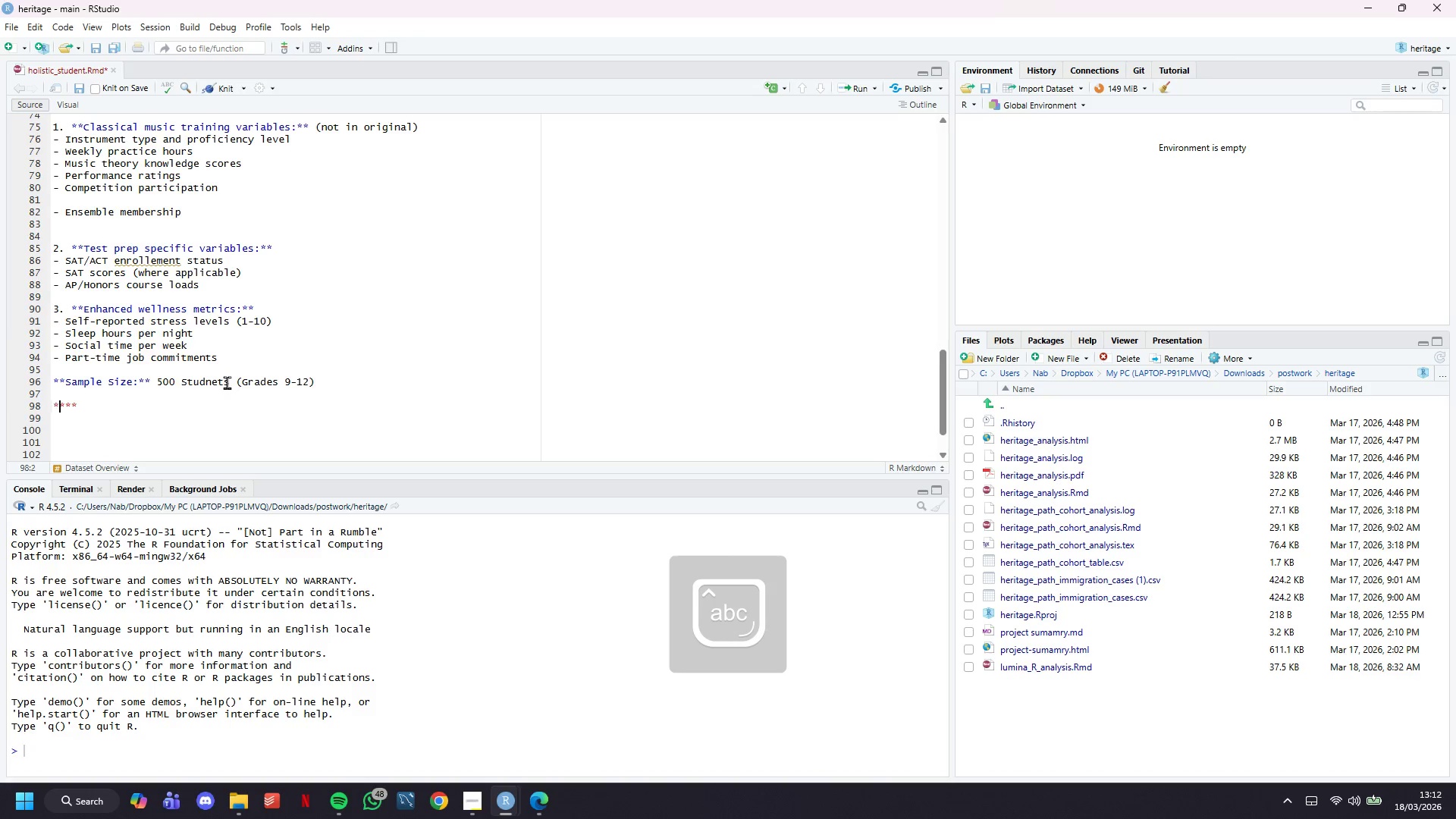 
key(ArrowRight)
 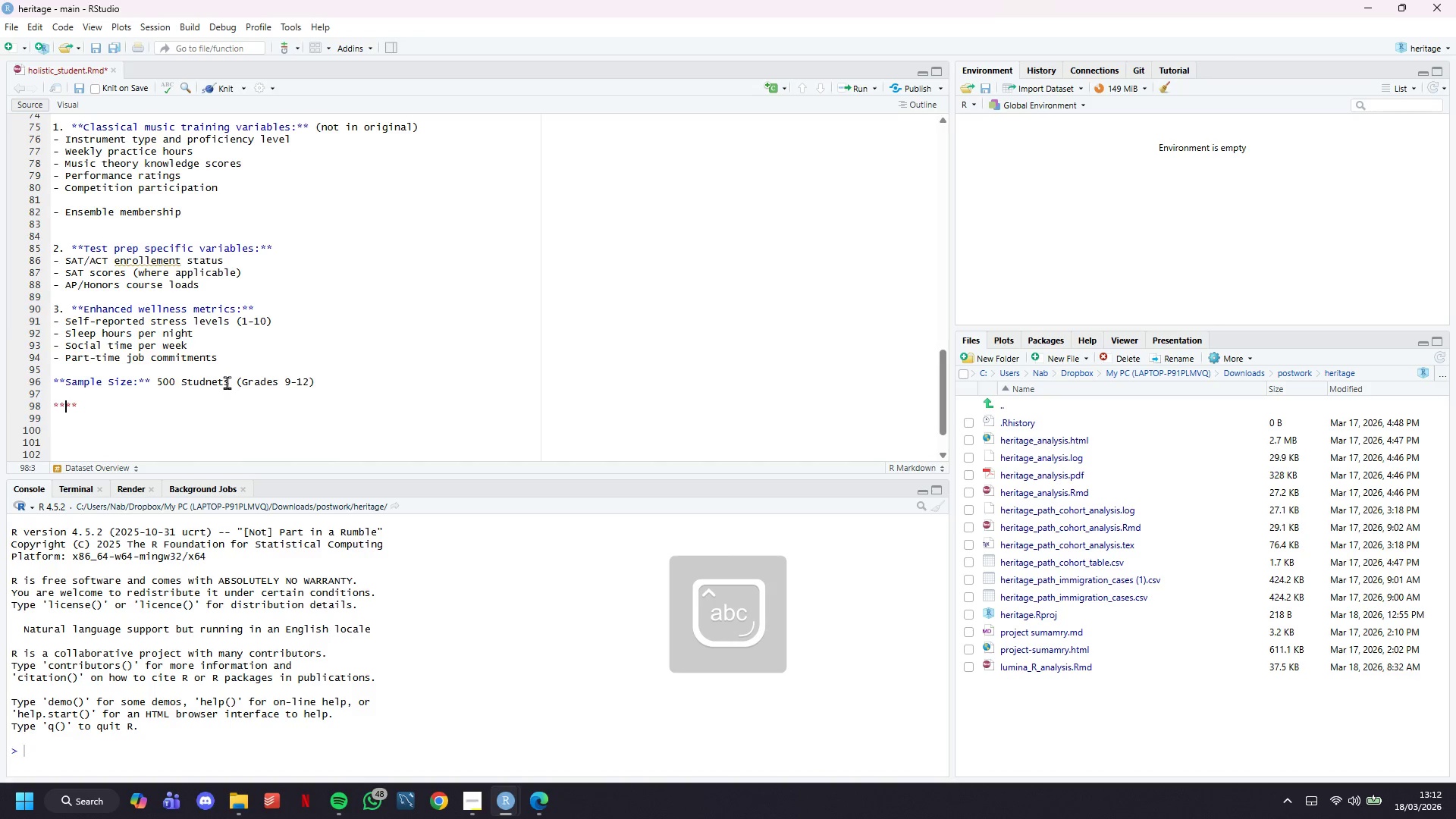 
key(ArrowRight)
 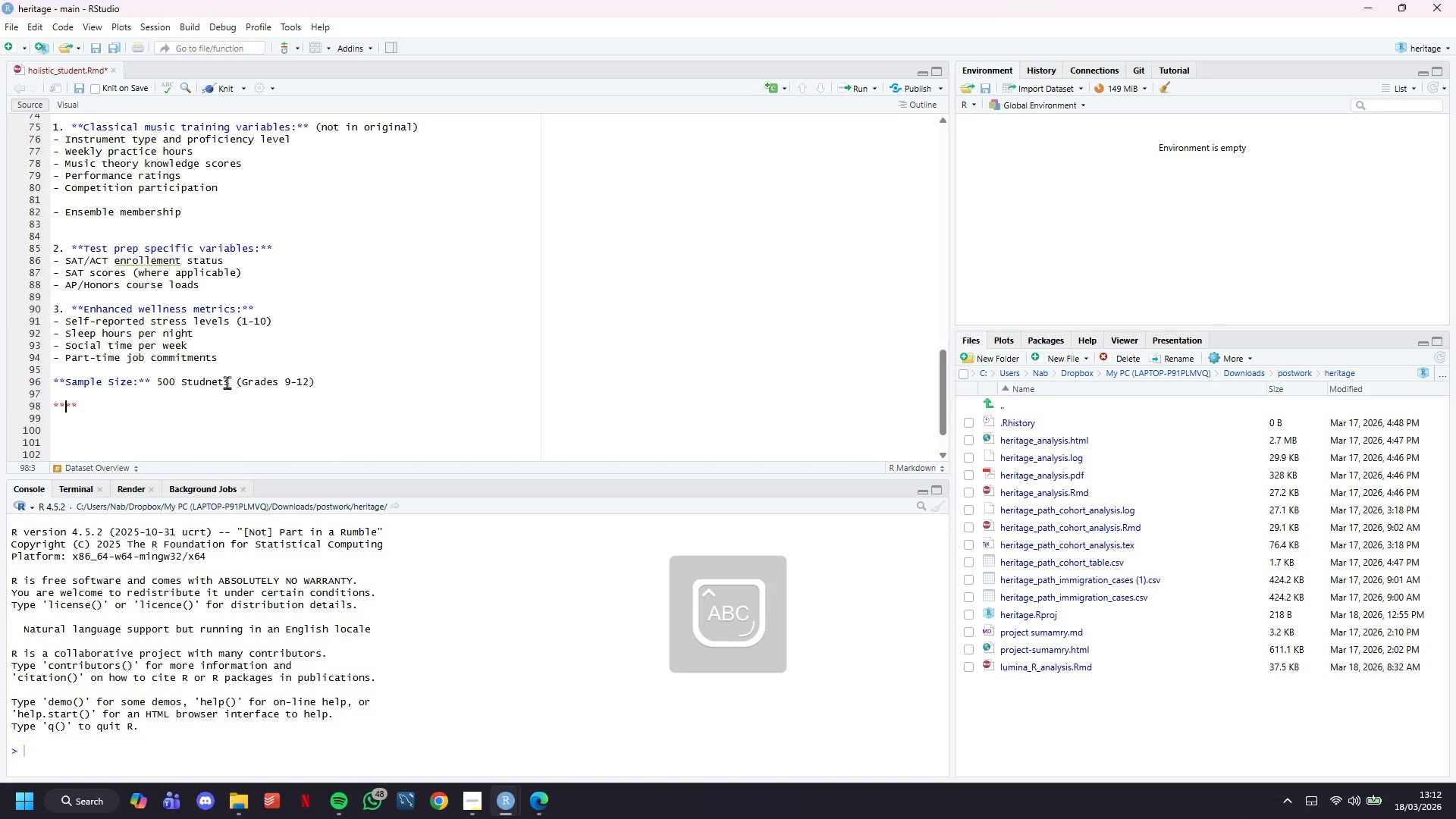 
type(Time Period)
 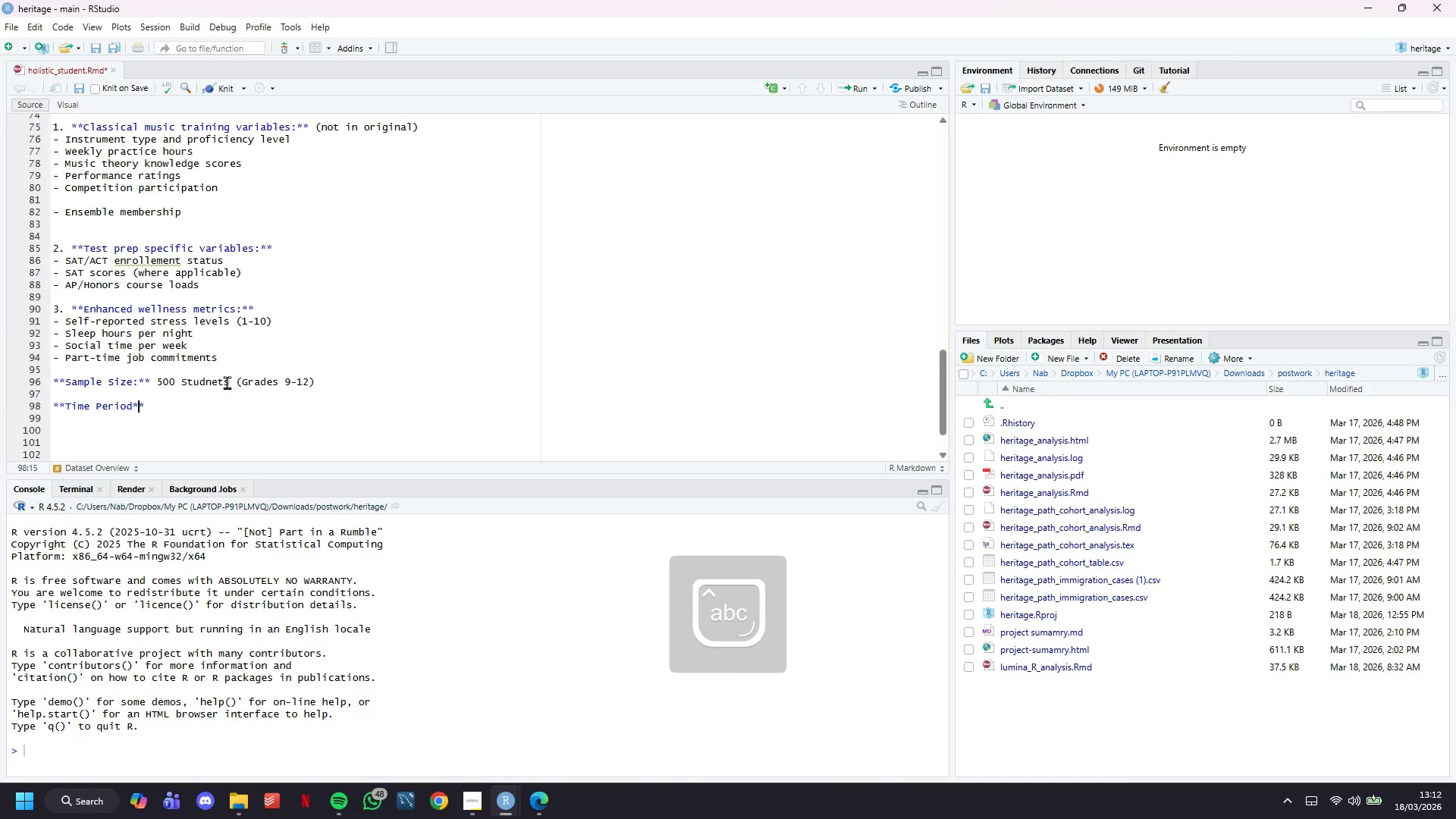 
key(ArrowRight)
 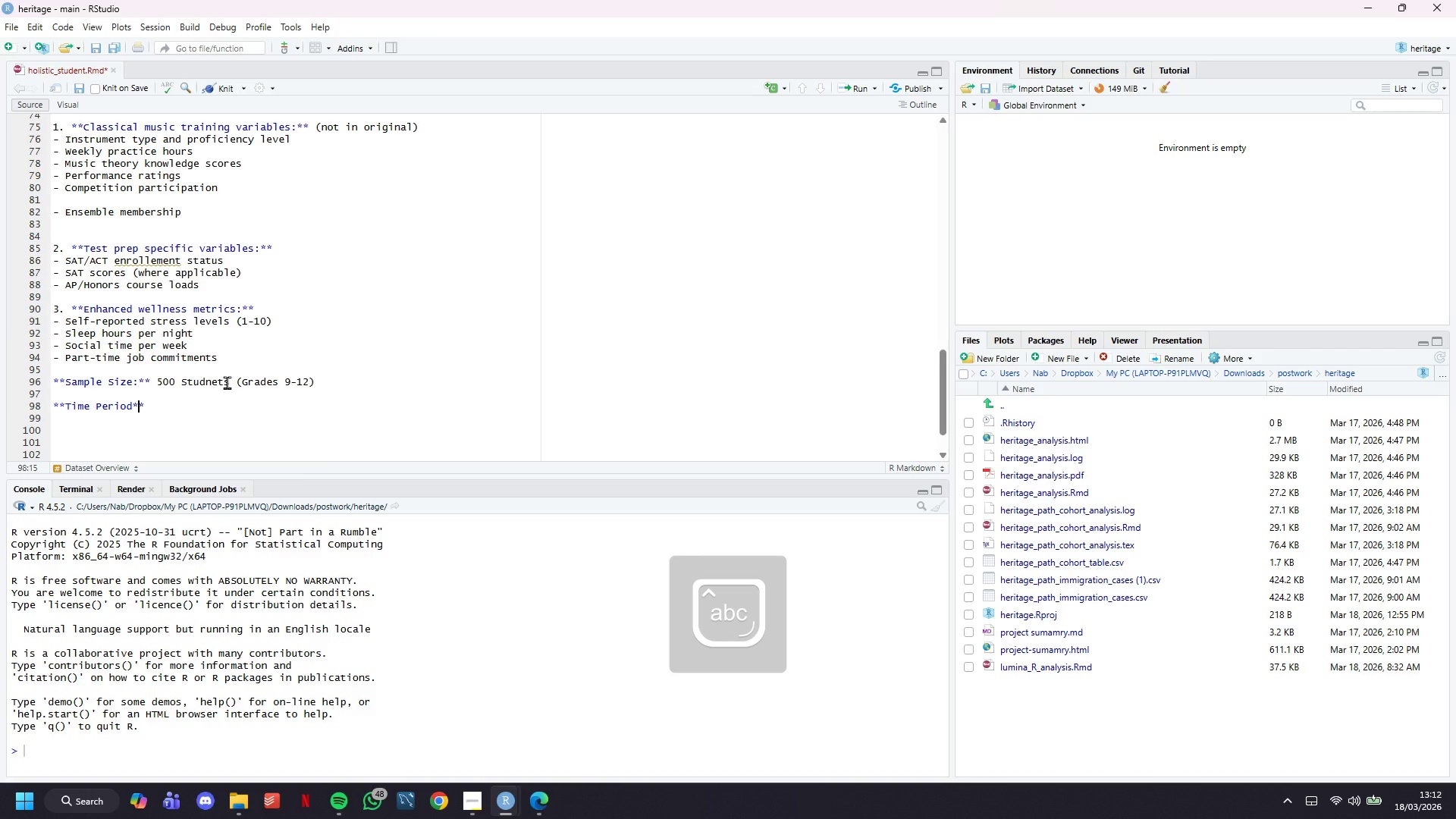 
key(ArrowRight)
 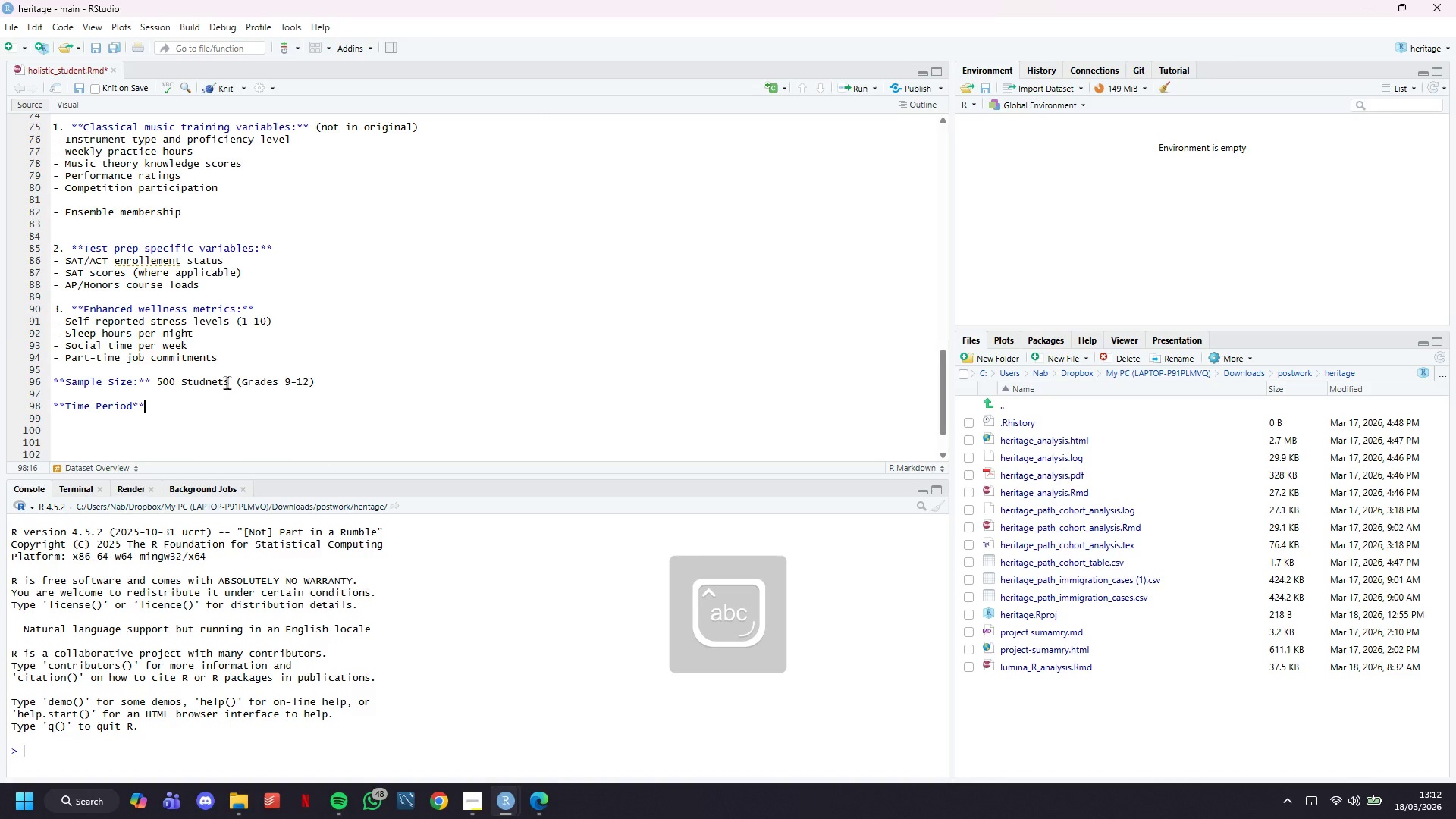 
key(ArrowLeft)
 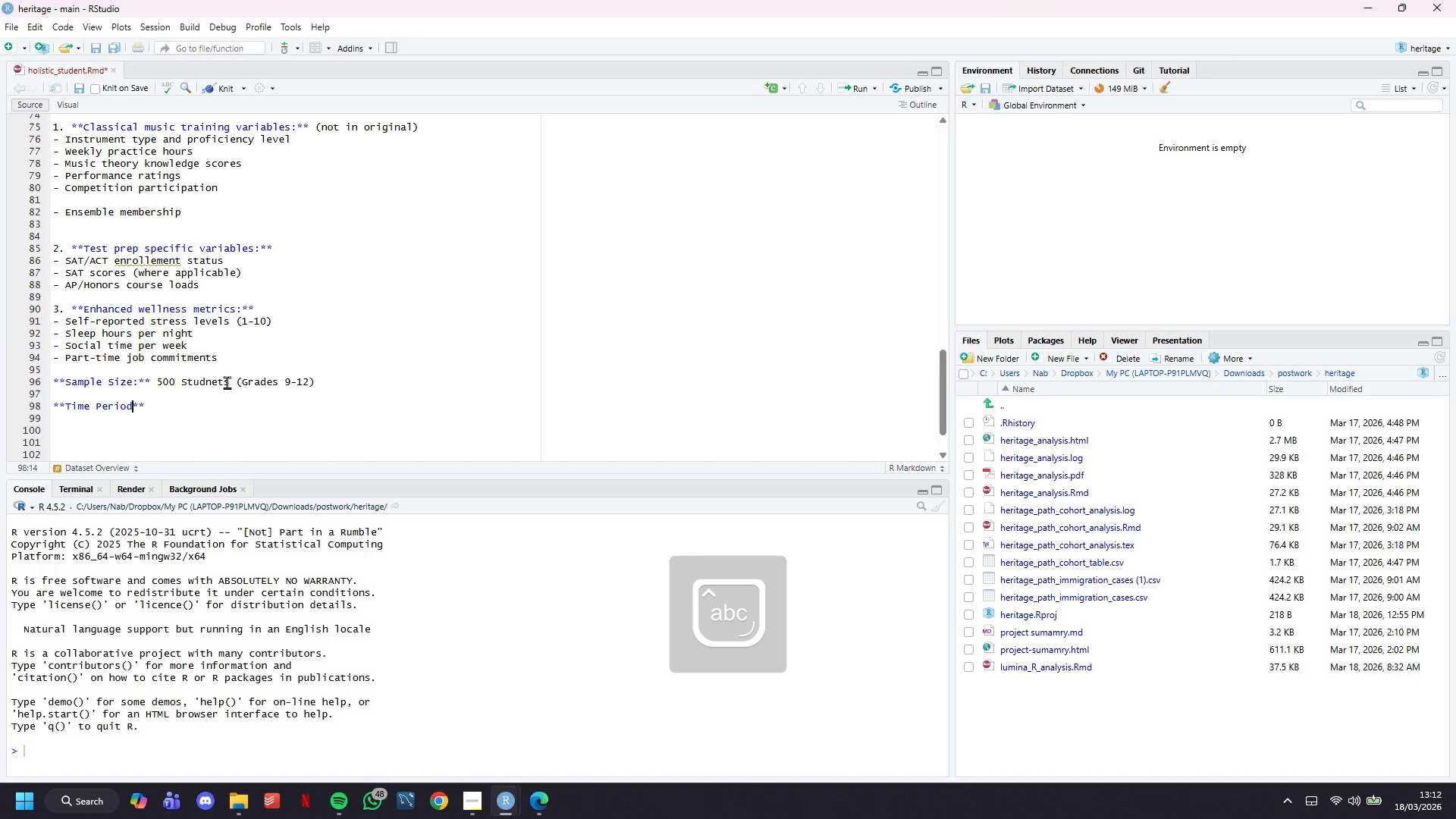 
key(ArrowLeft)
 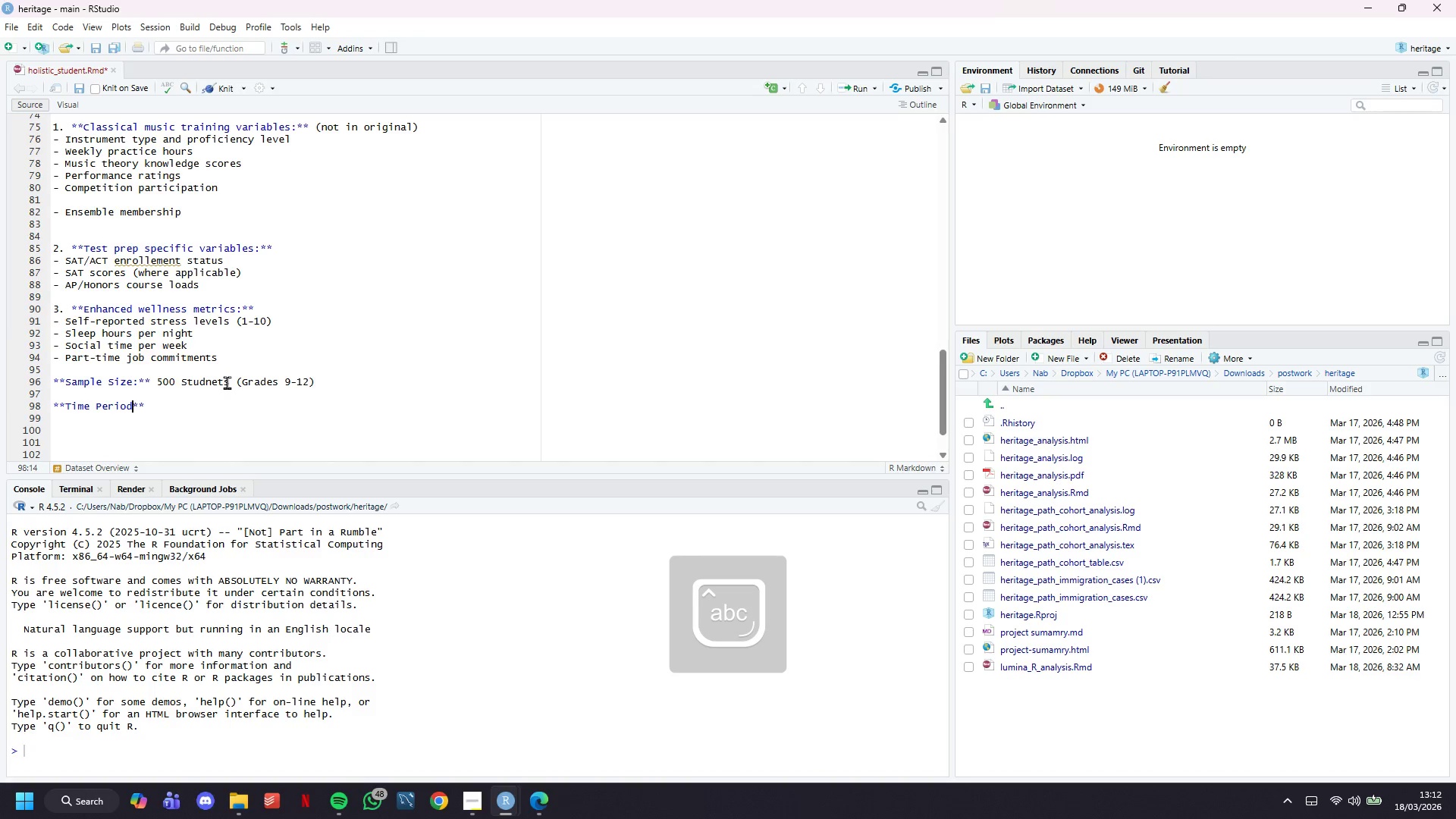 
key(Shift+Semicolon)
 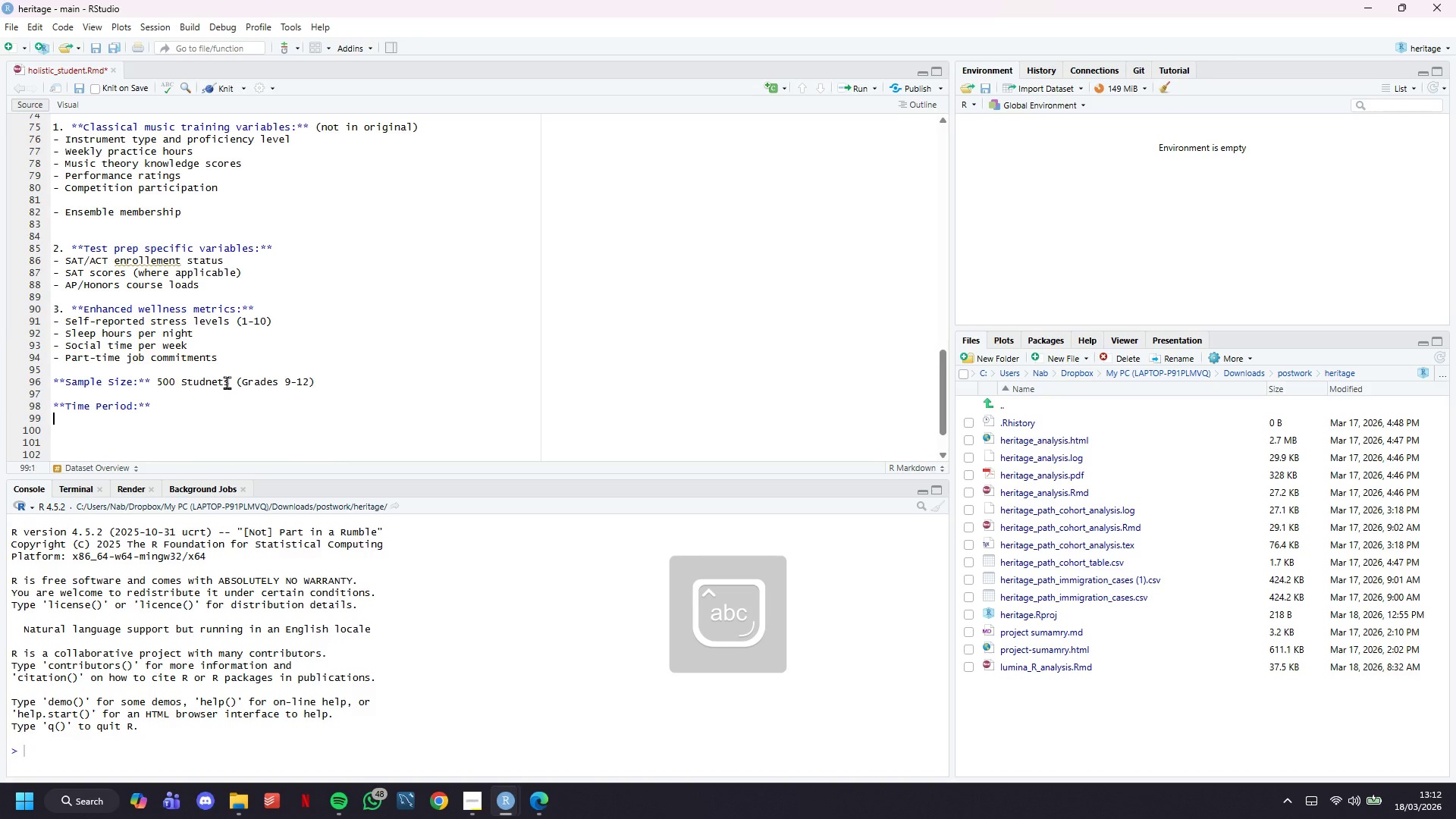 
key(ArrowDown)
 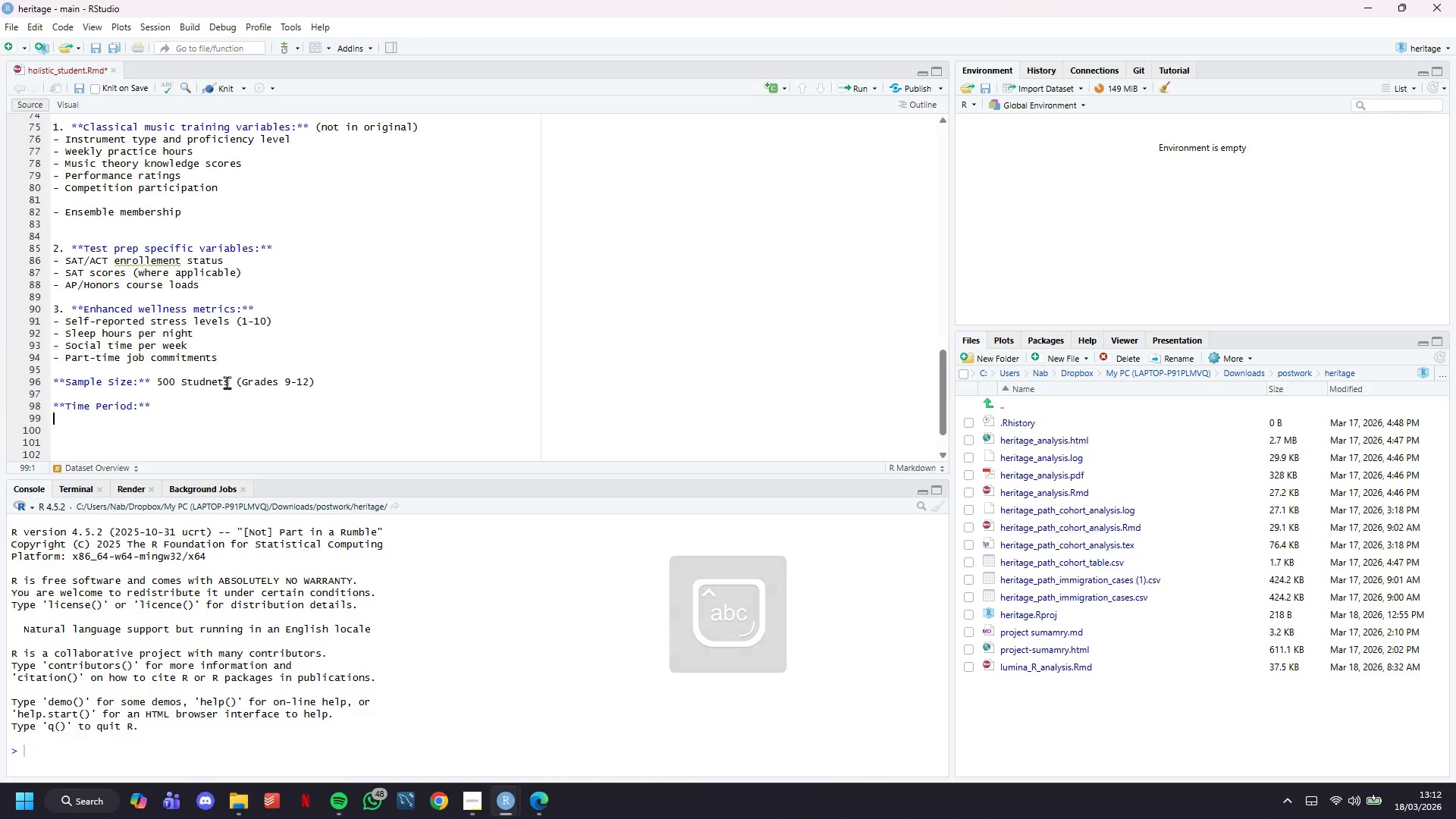 
key(ArrowLeft)
 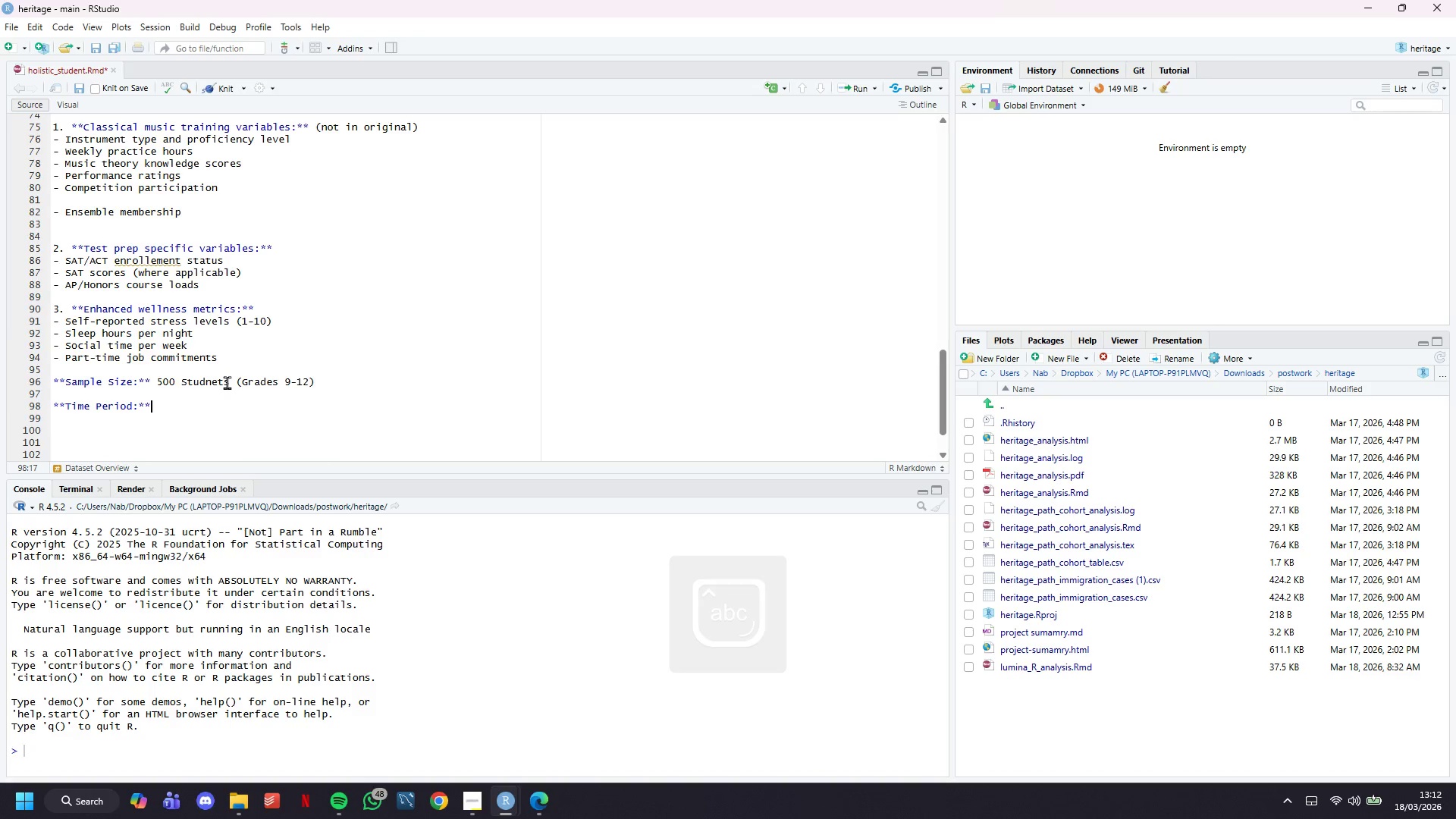 
type( AcademicY)
key(Backspace)
type( Year 2023-2024)
 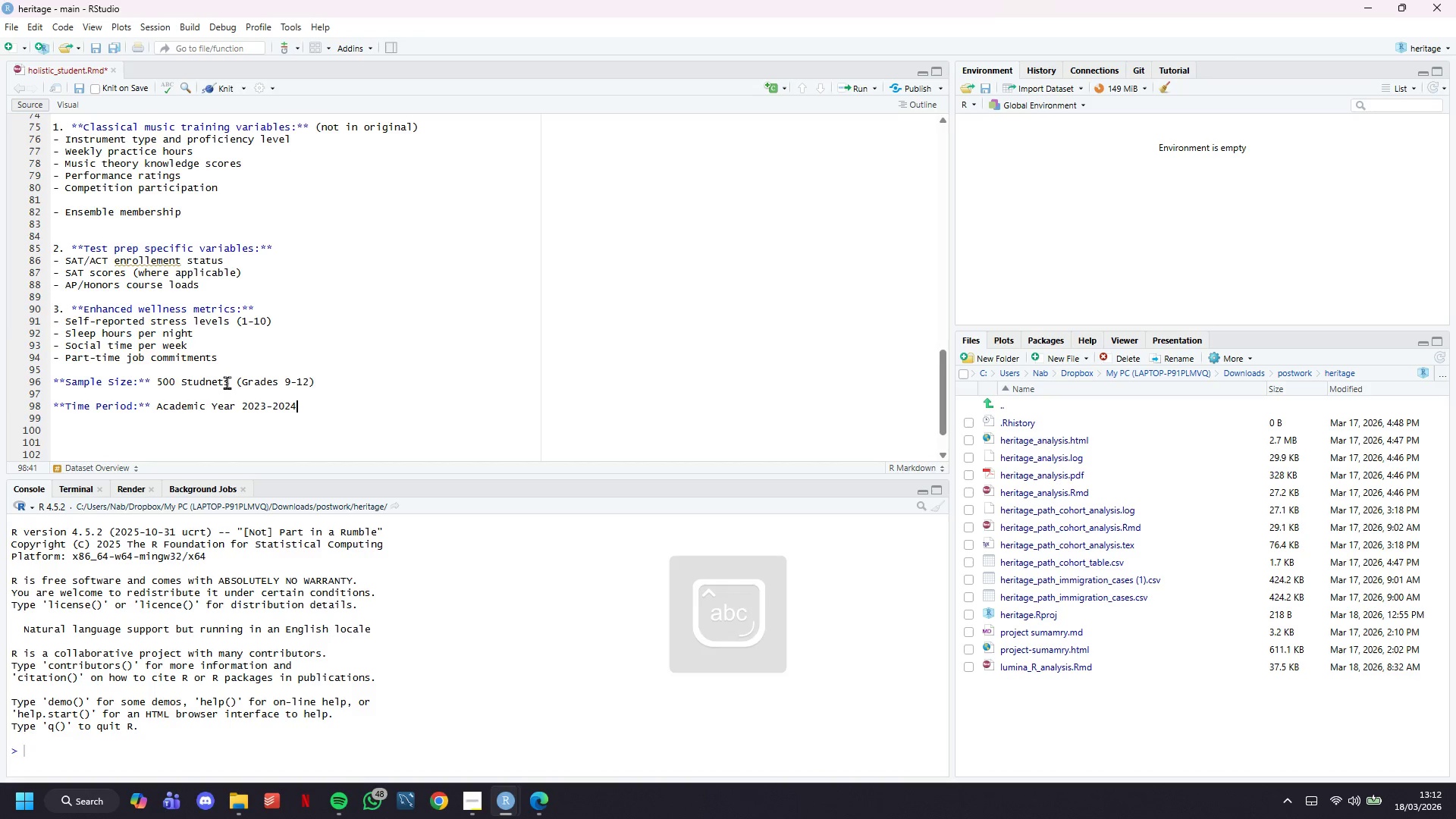 
key(Control+S)
 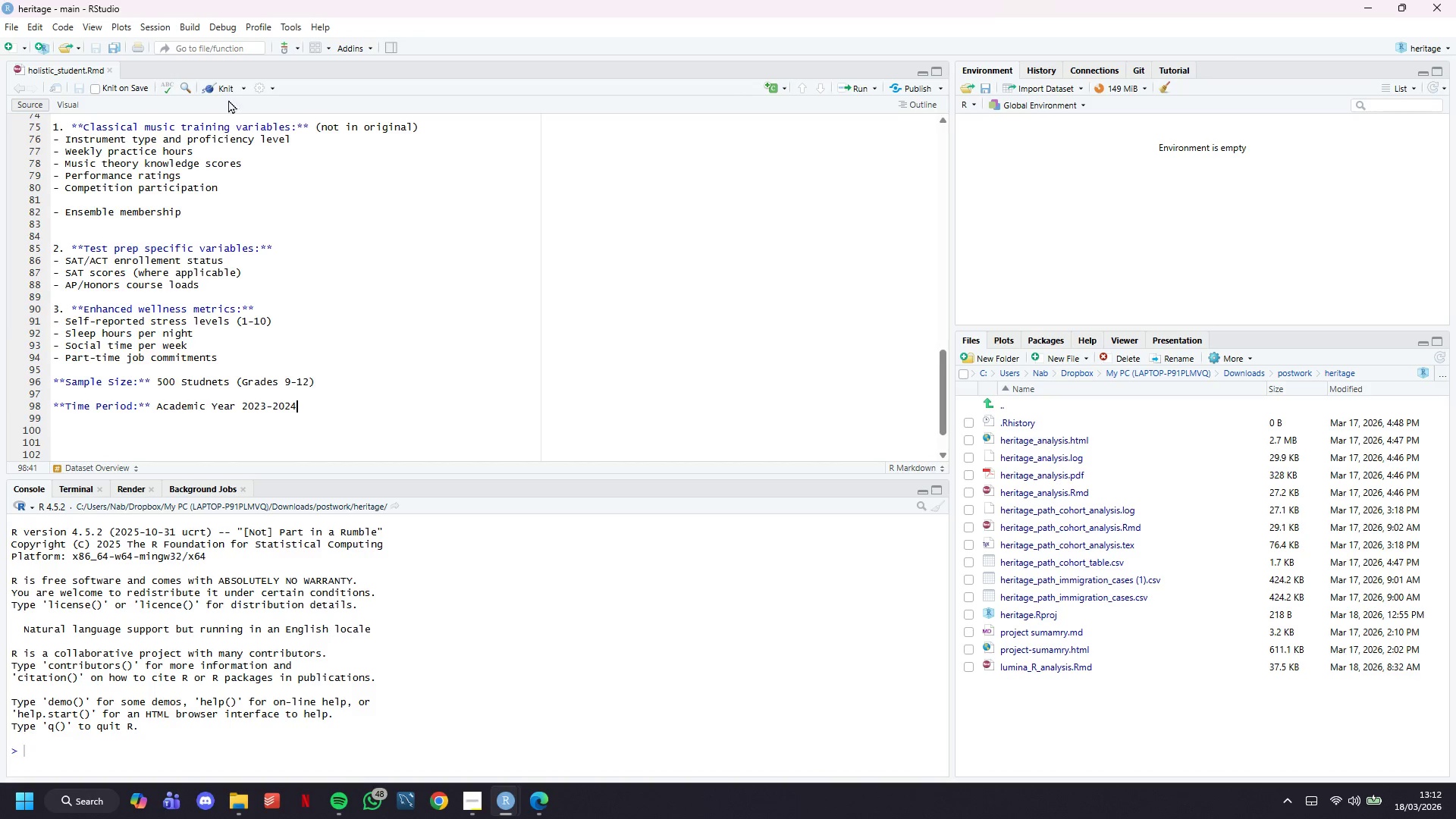 
left_click([224, 83])
 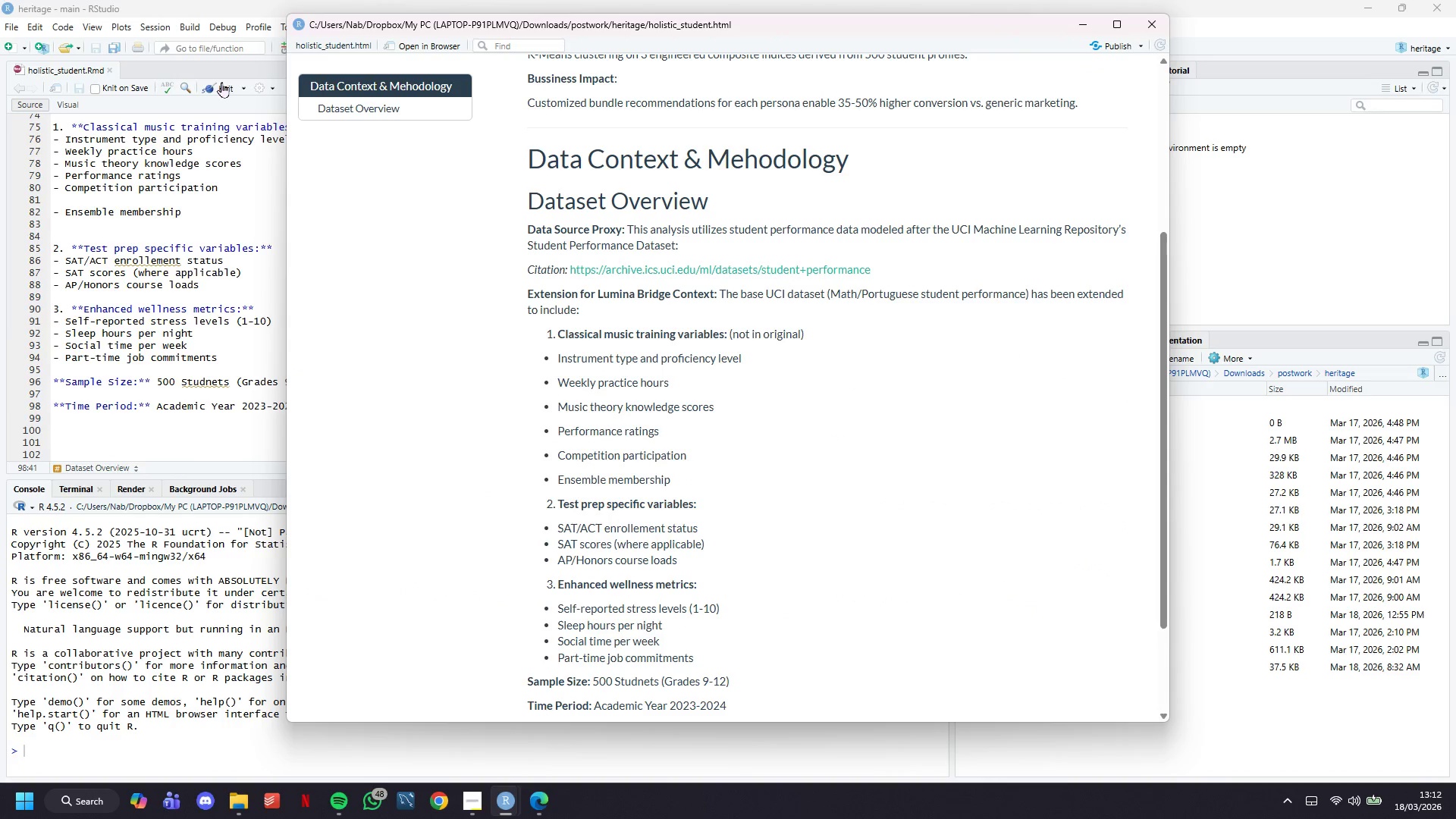 
wait(9.84)
 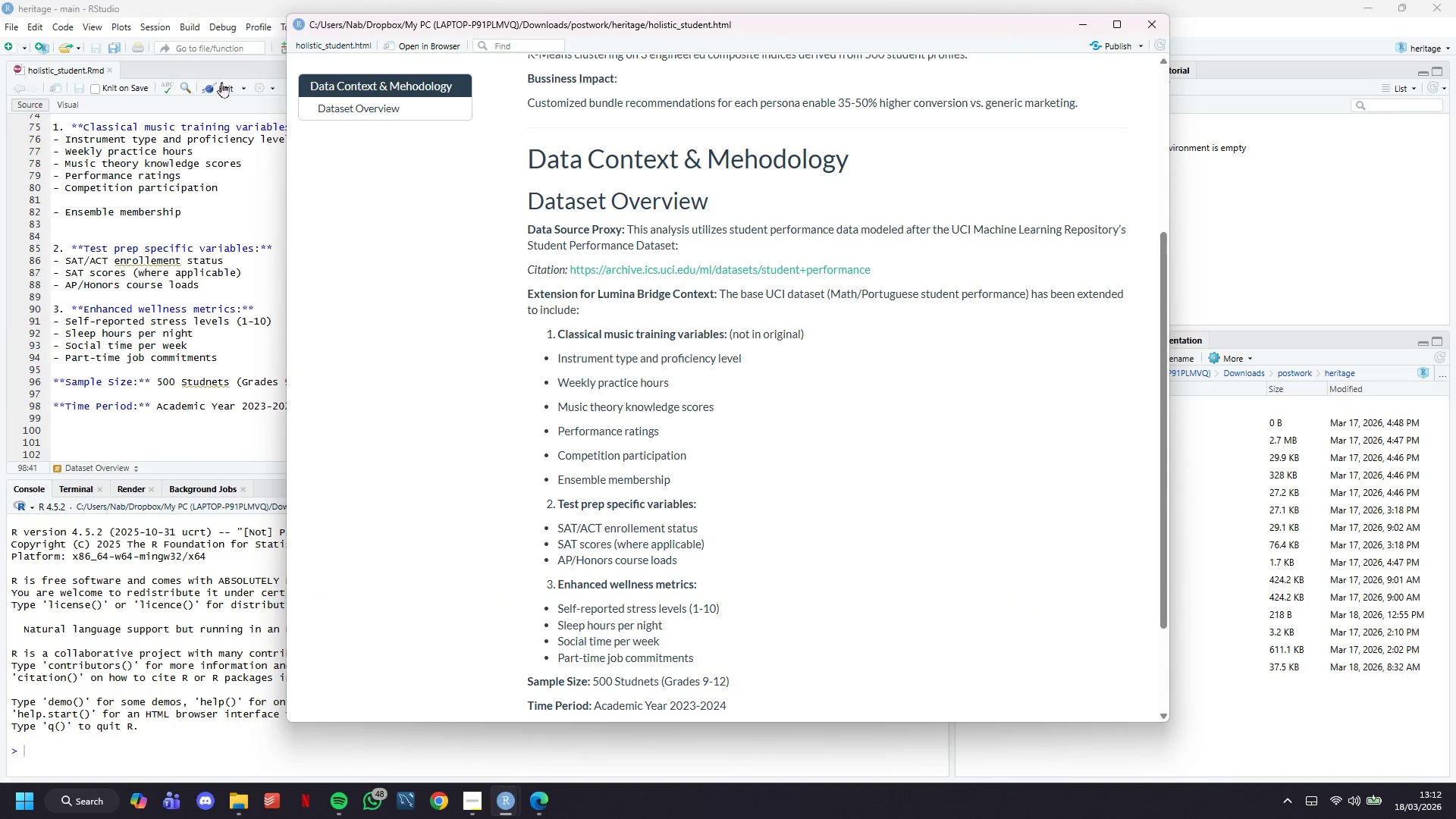 
scroll: coordinate [826, 368], scroll_direction: down, amount: 4.0
 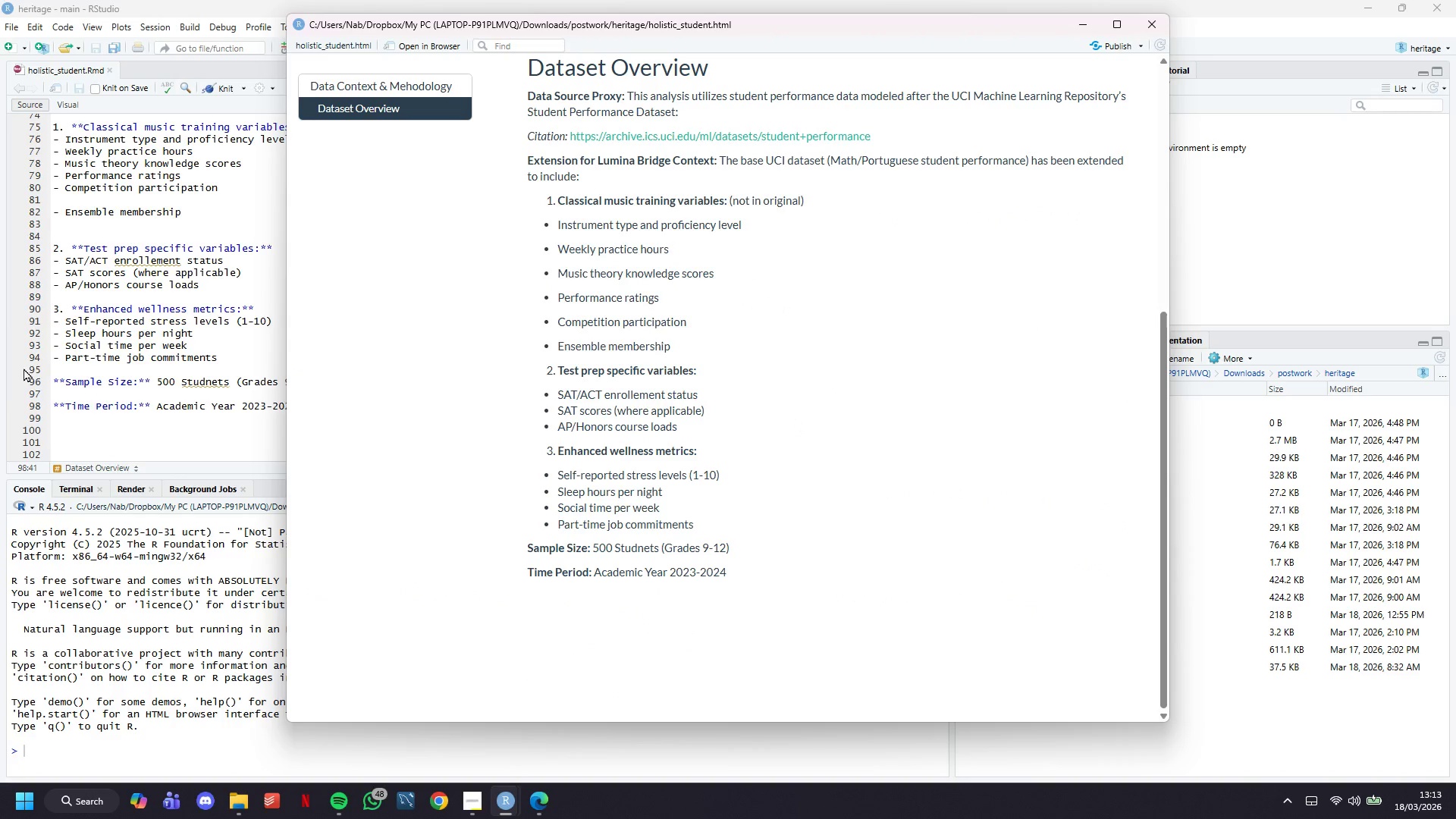 
left_click([65, 402])
 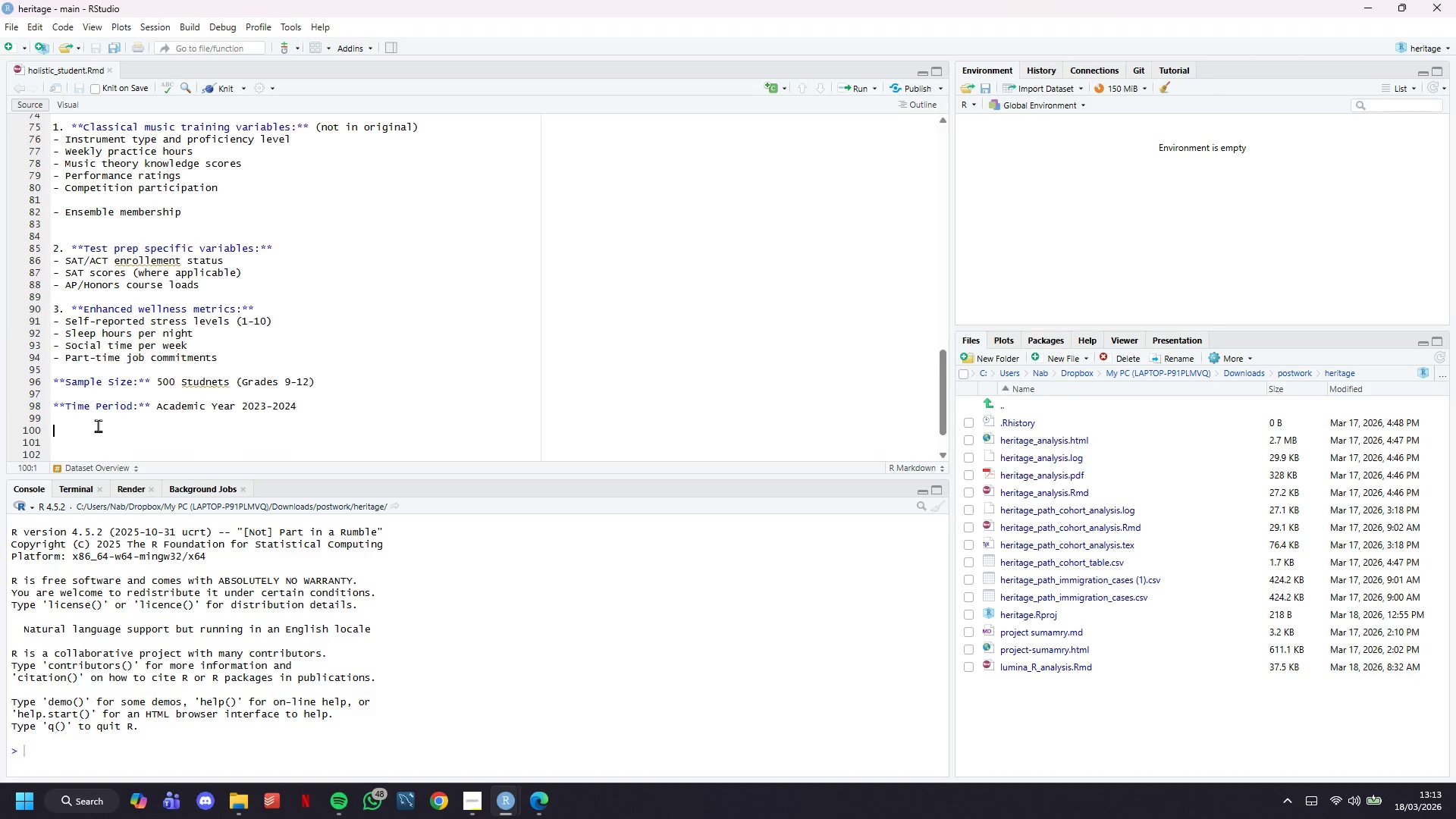 
wait(5.73)
 